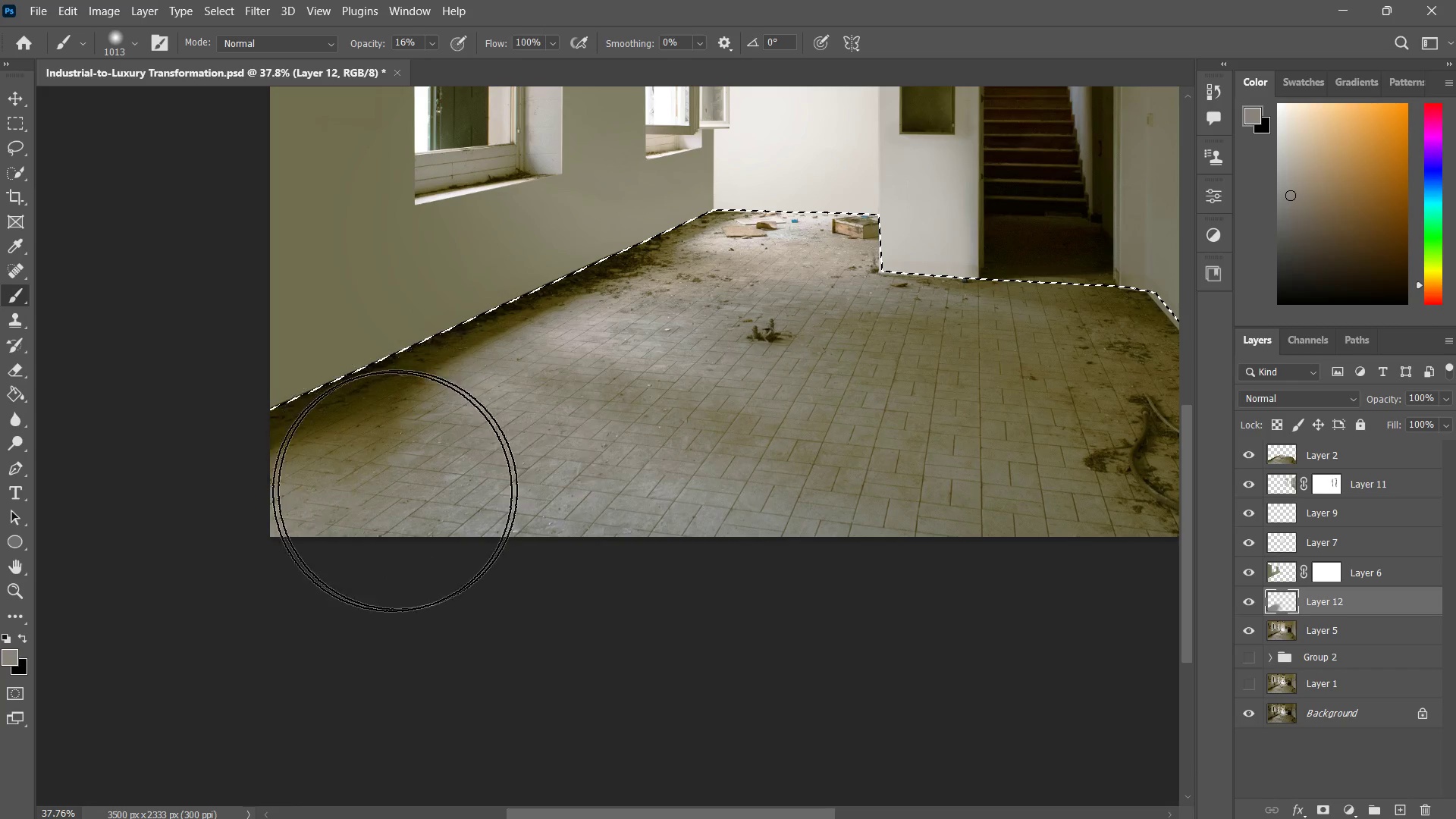 
left_click_drag(start_coordinate=[466, 457], to_coordinate=[387, 493])
 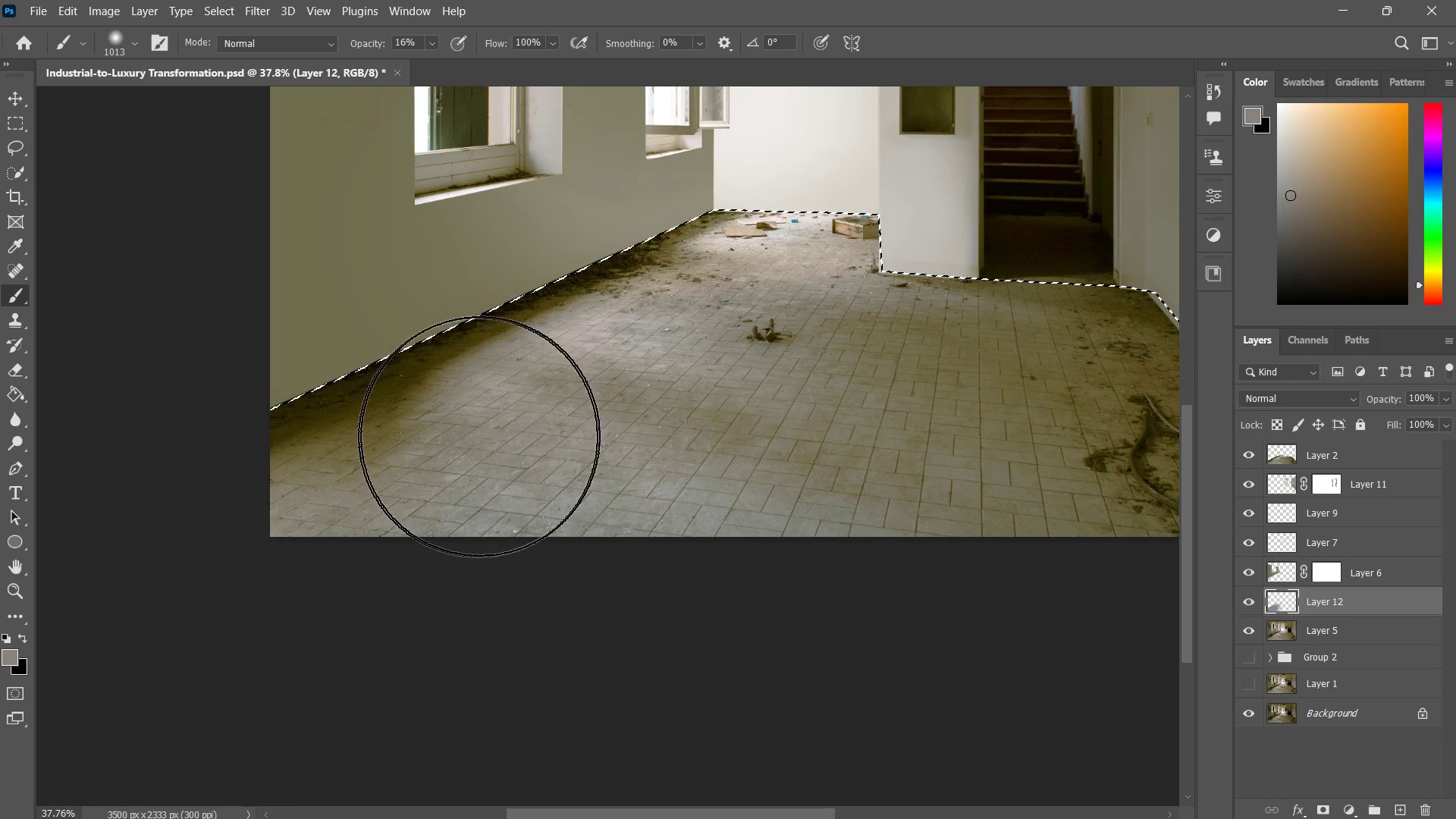 
left_click_drag(start_coordinate=[482, 435], to_coordinate=[450, 466])
 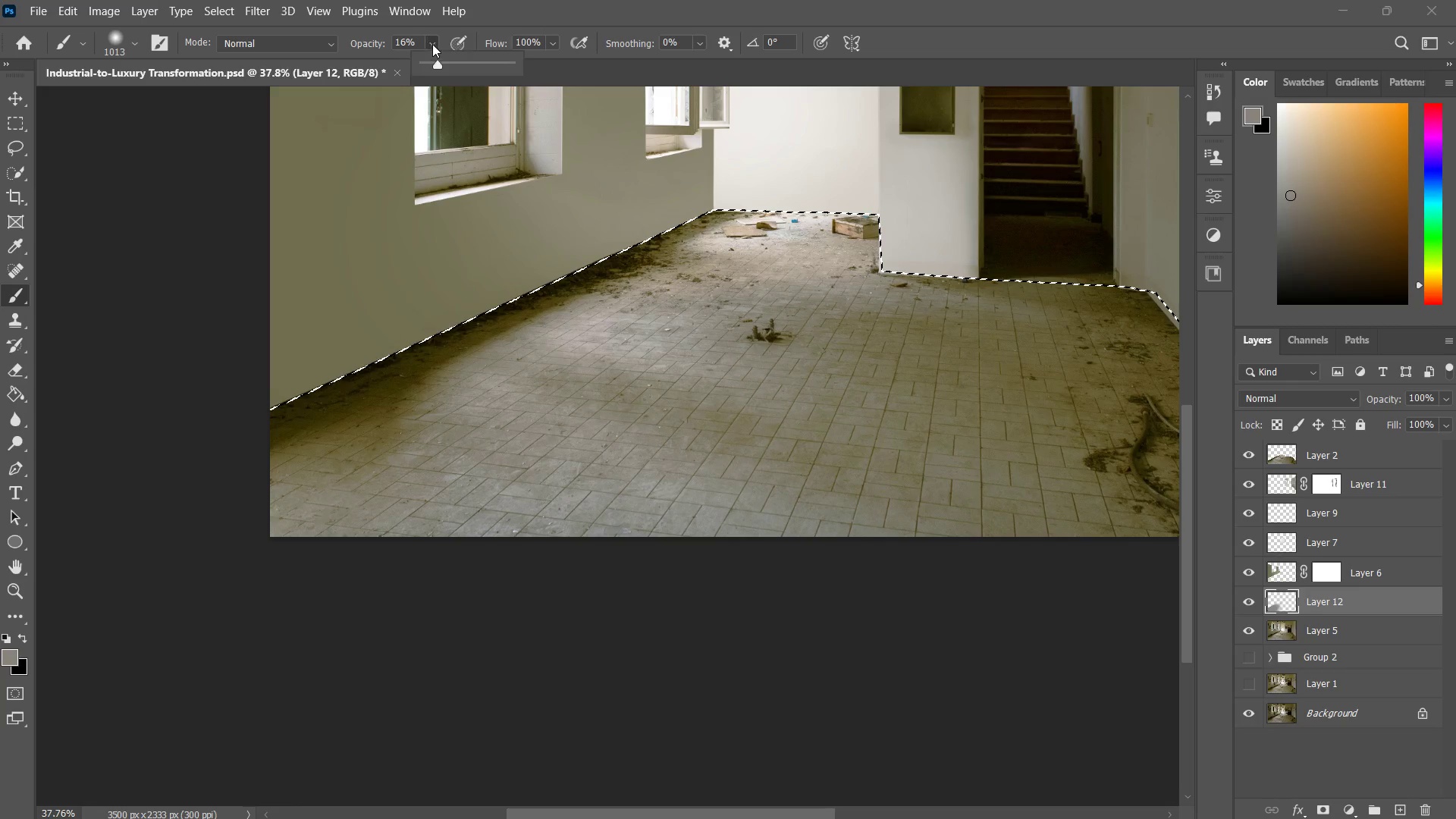 
left_click_drag(start_coordinate=[437, 64], to_coordinate=[469, 68])
 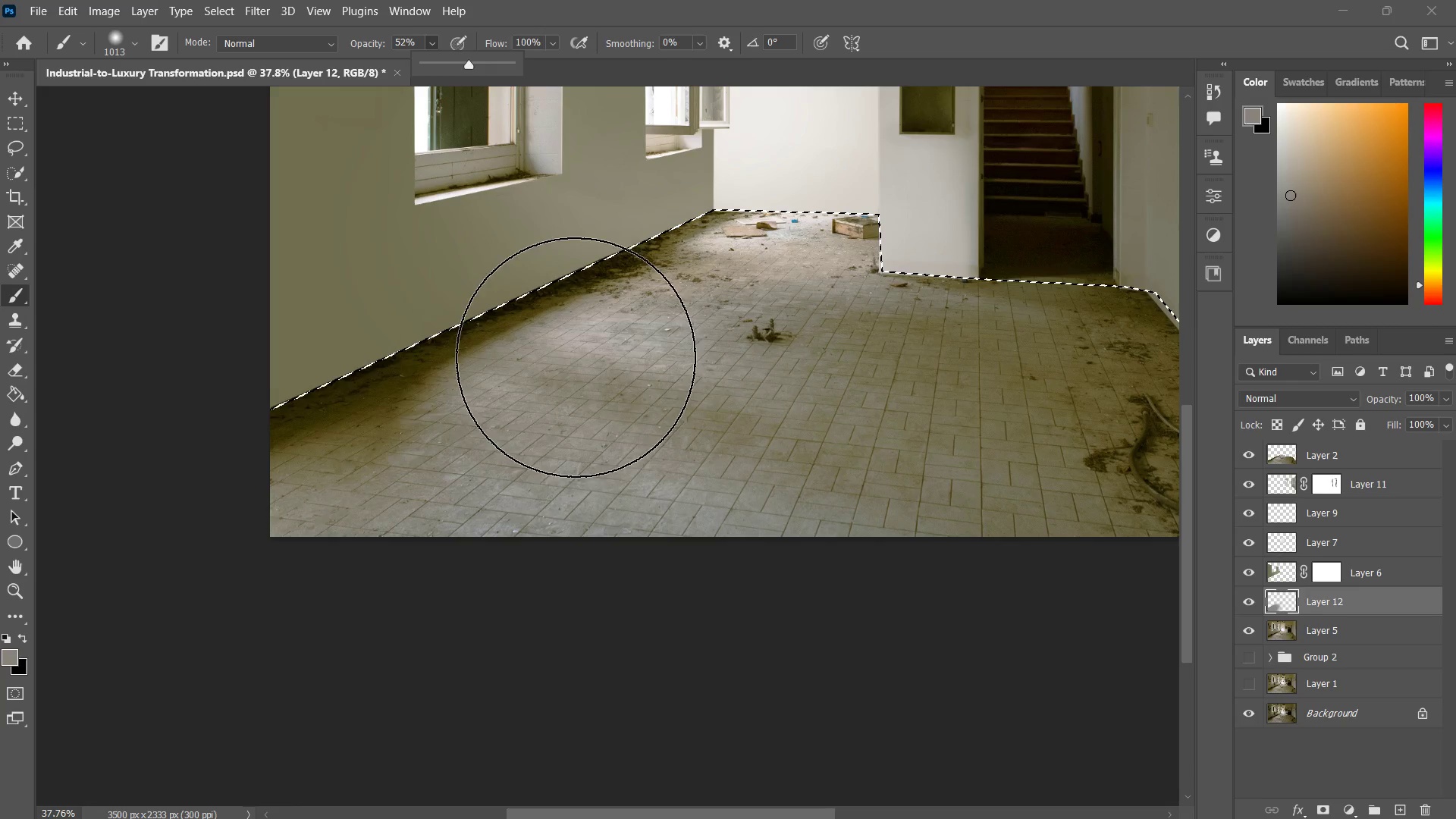 
left_click_drag(start_coordinate=[564, 364], to_coordinate=[293, 520])
 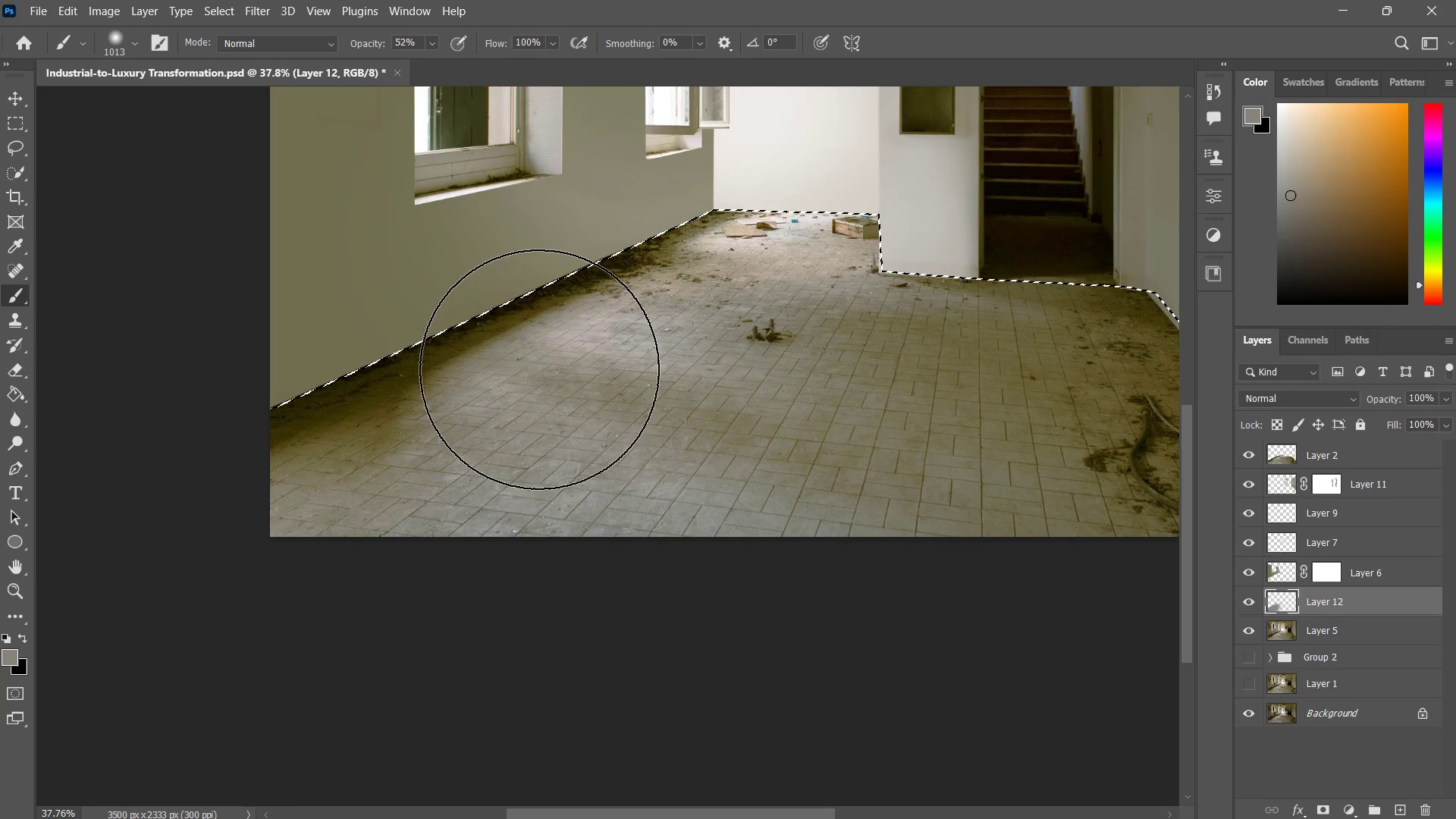 
left_click_drag(start_coordinate=[539, 369], to_coordinate=[211, 518])
 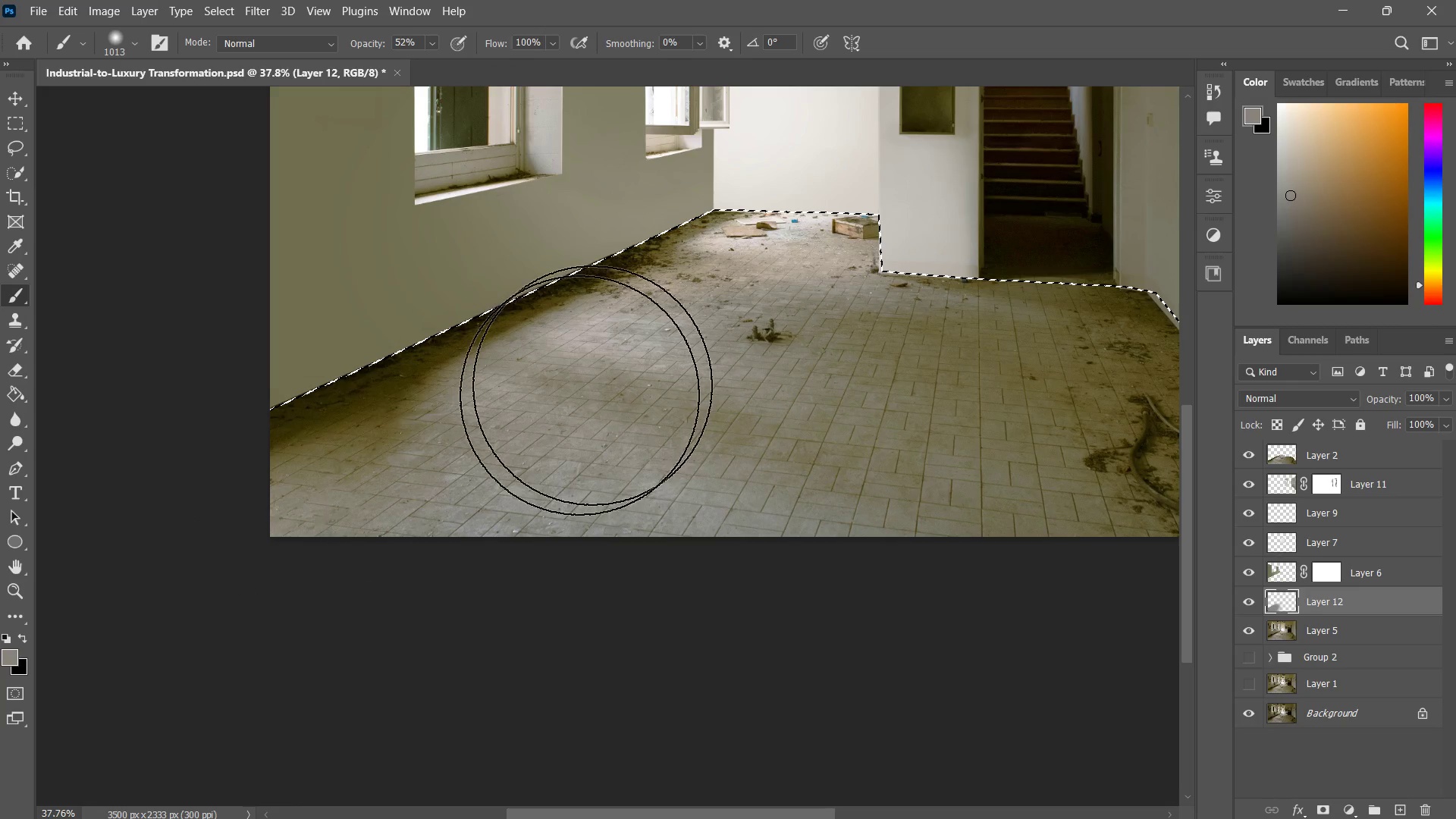 
left_click_drag(start_coordinate=[603, 376], to_coordinate=[352, 523])
 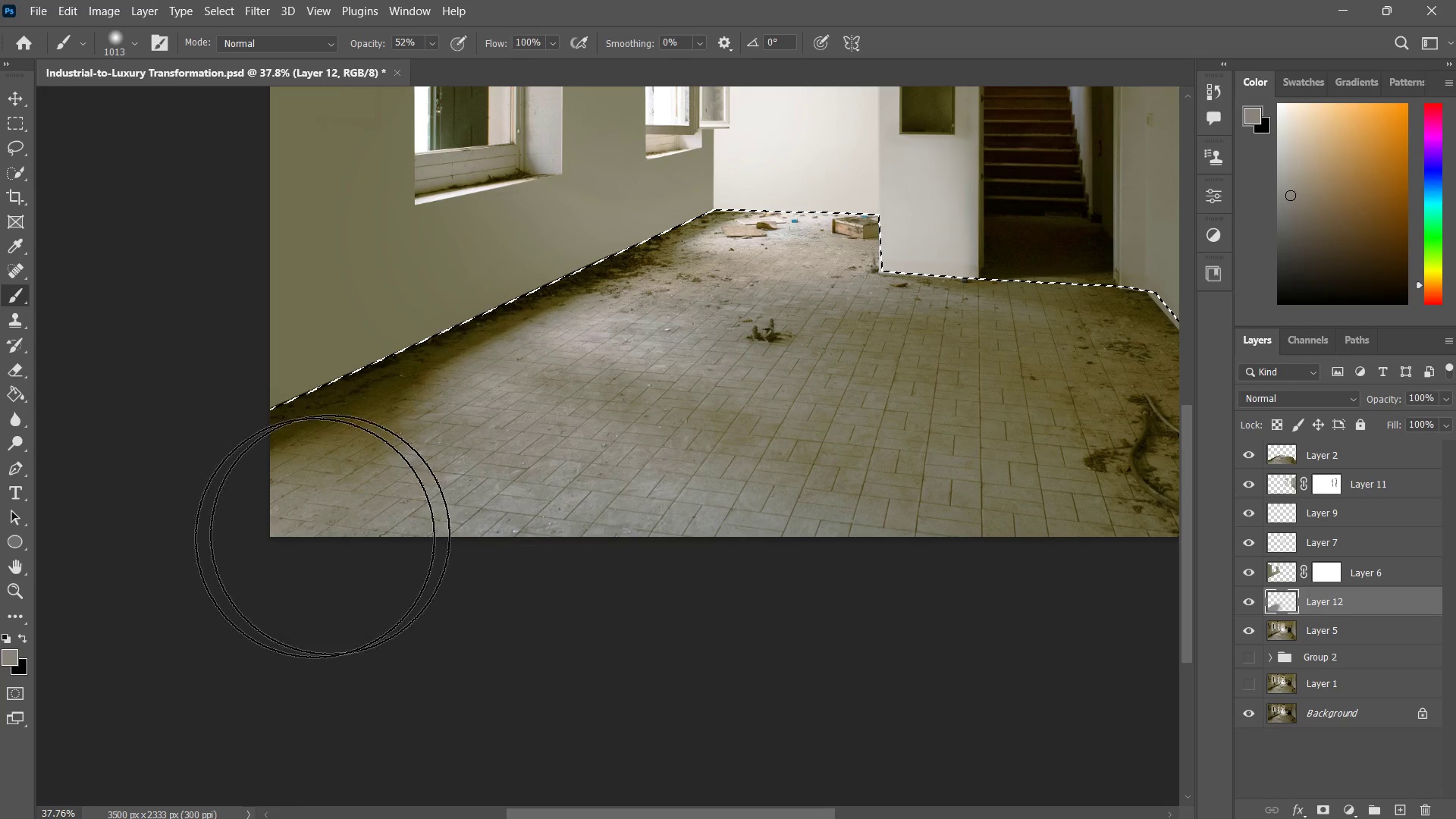 
left_click_drag(start_coordinate=[538, 426], to_coordinate=[264, 538])
 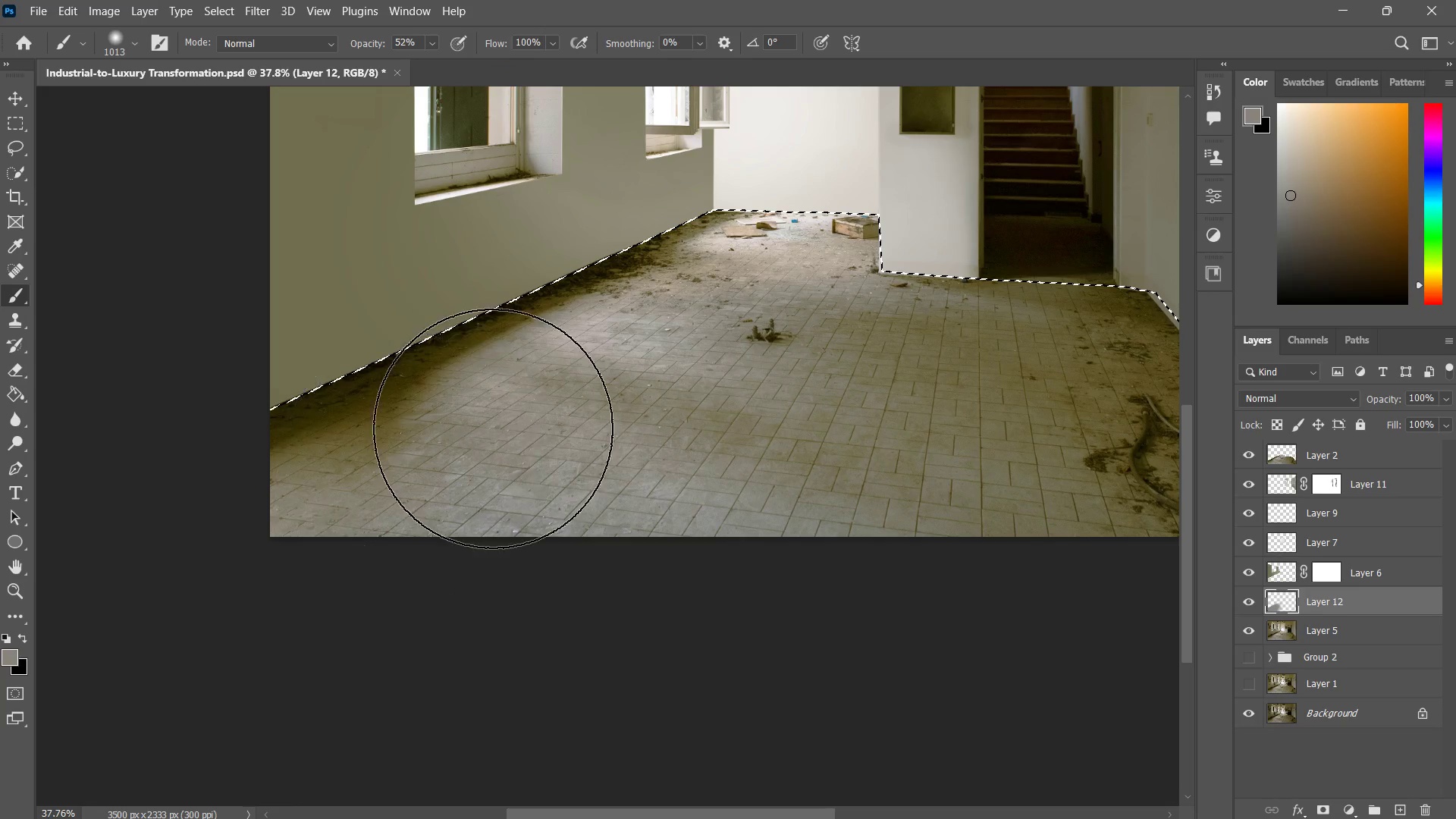 
left_click_drag(start_coordinate=[506, 421], to_coordinate=[313, 498])
 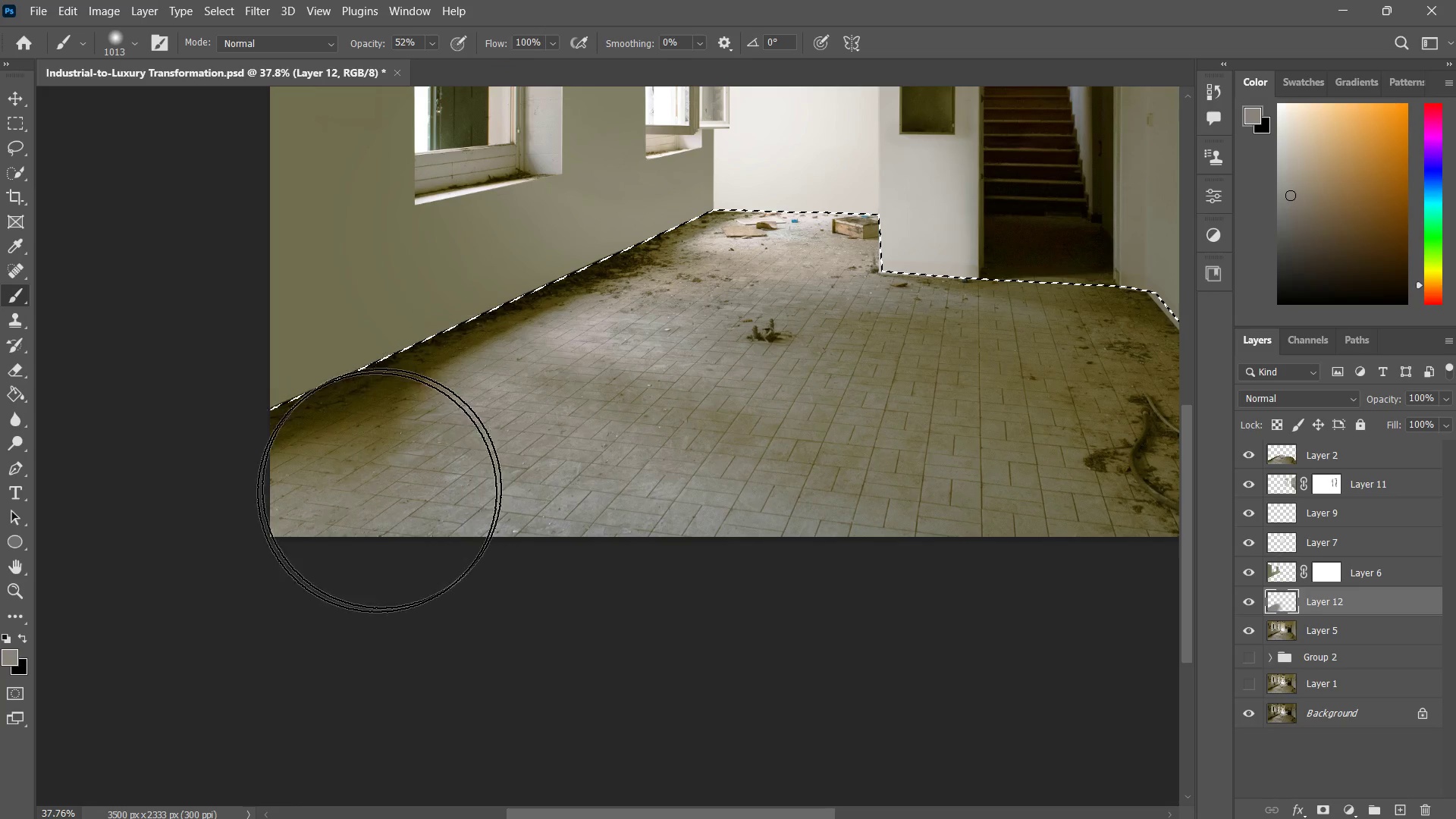 
left_click_drag(start_coordinate=[472, 434], to_coordinate=[365, 495])
 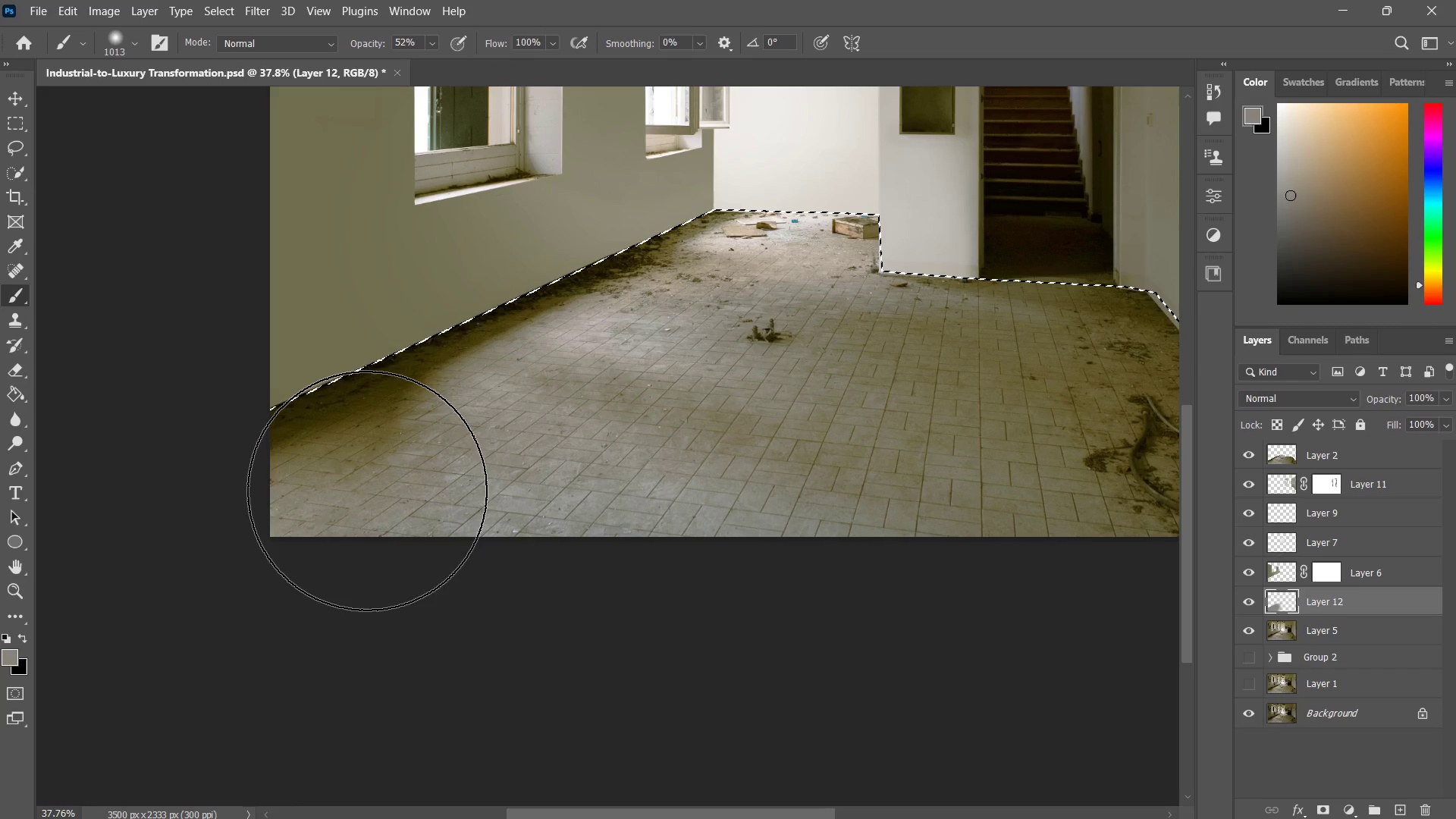 
left_click_drag(start_coordinate=[505, 403], to_coordinate=[255, 526])
 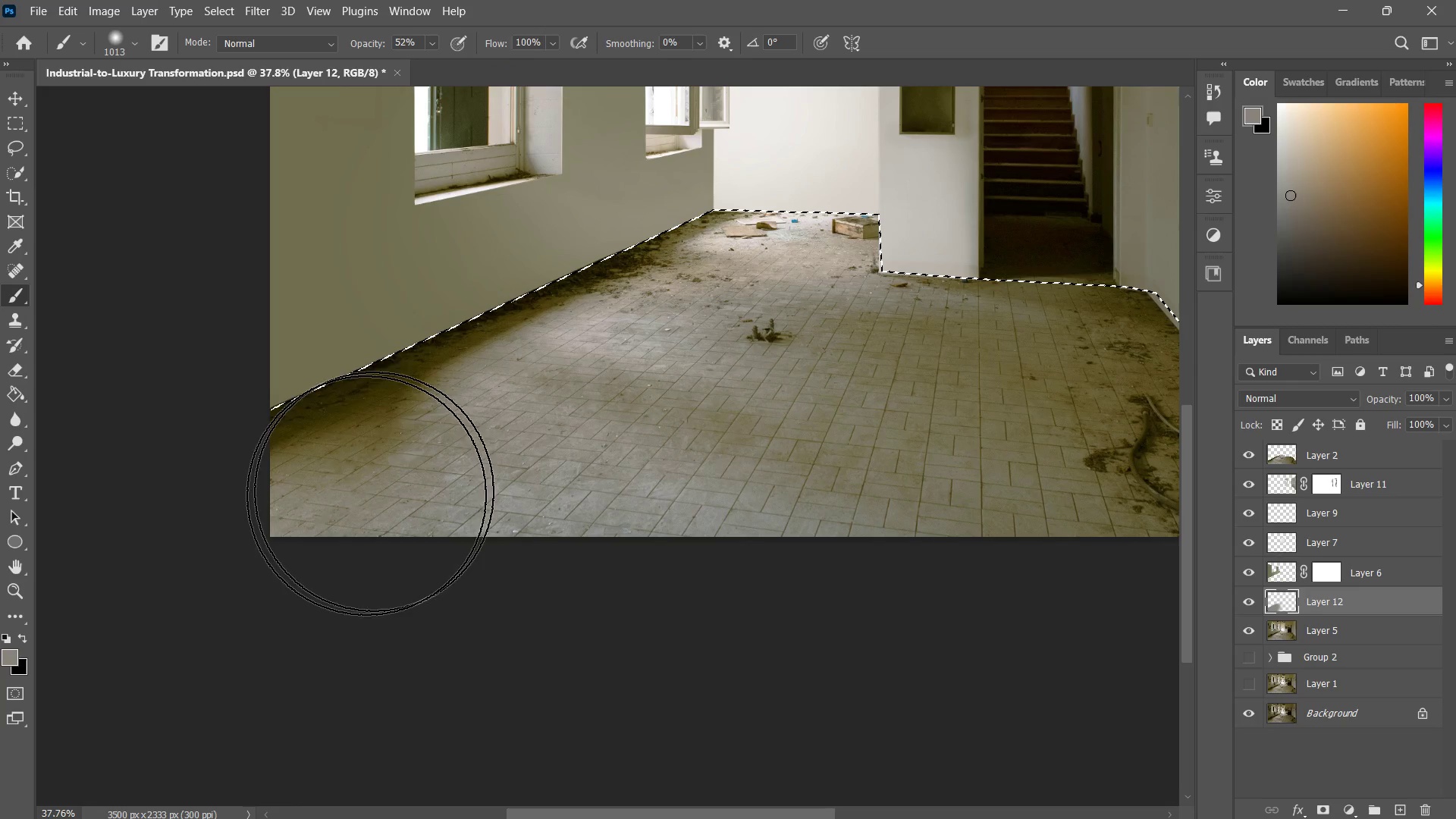 
left_click_drag(start_coordinate=[460, 427], to_coordinate=[320, 523])
 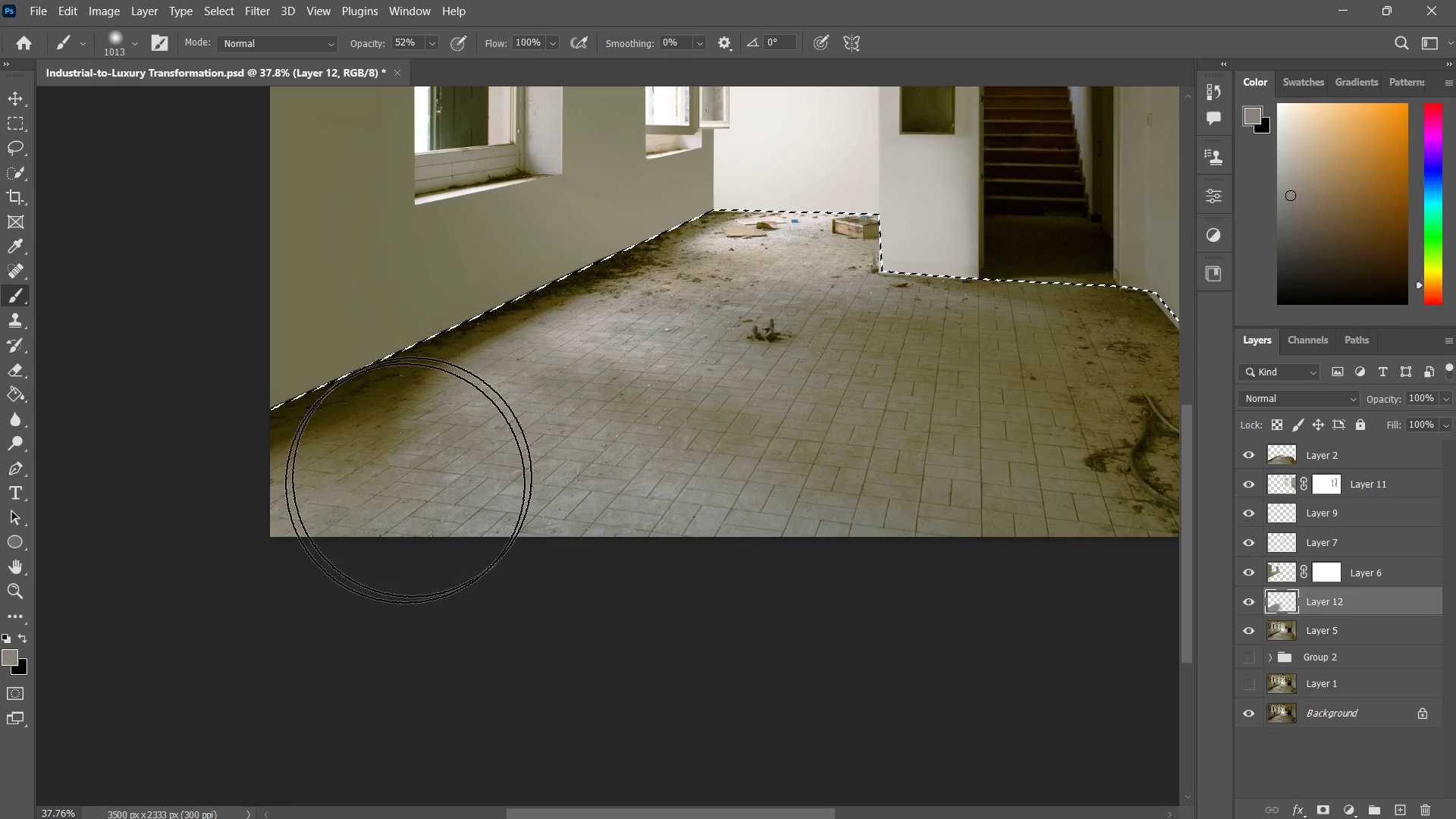 
left_click_drag(start_coordinate=[453, 446], to_coordinate=[340, 522])
 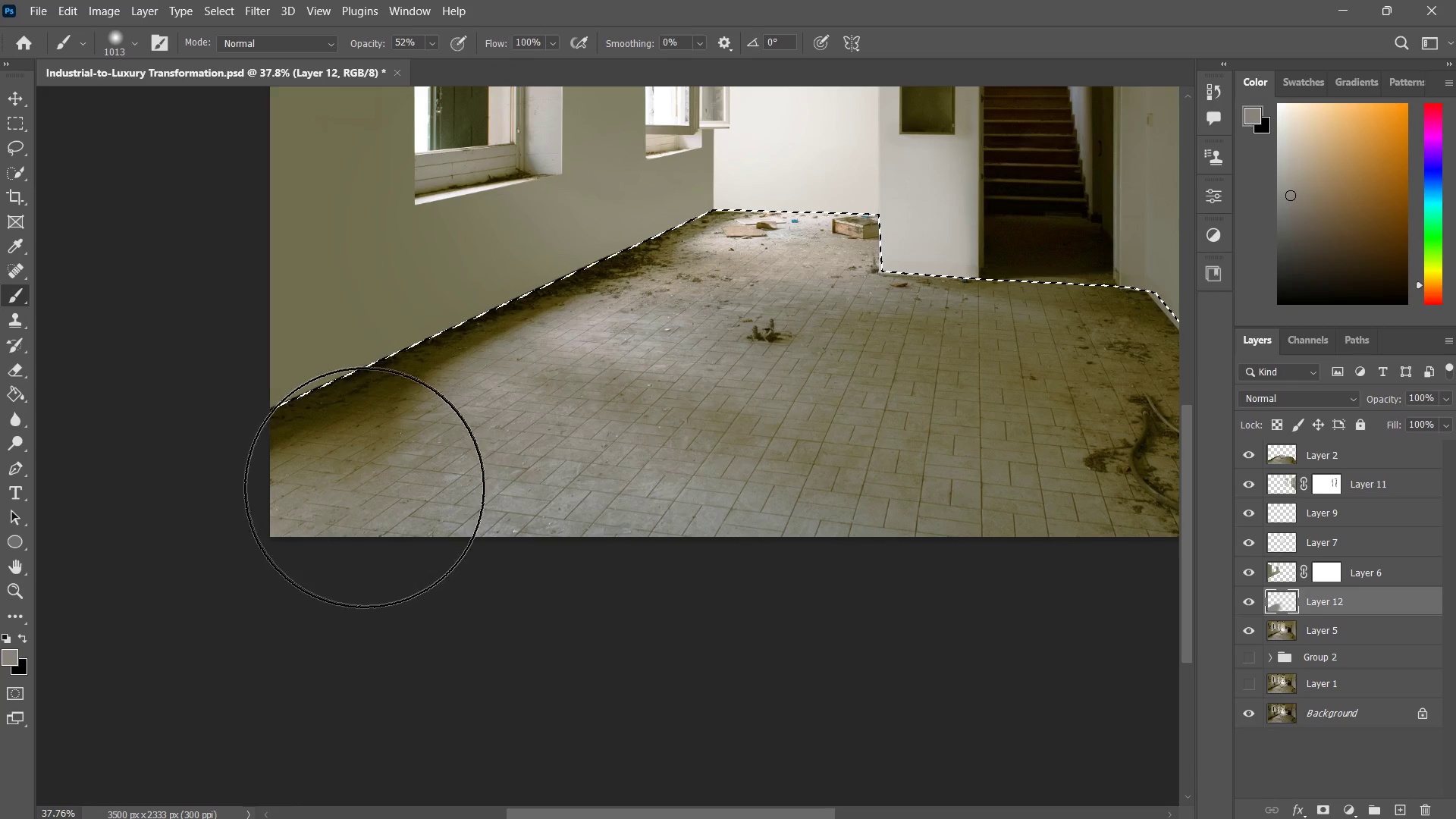 
left_click_drag(start_coordinate=[369, 481], to_coordinate=[362, 490])
 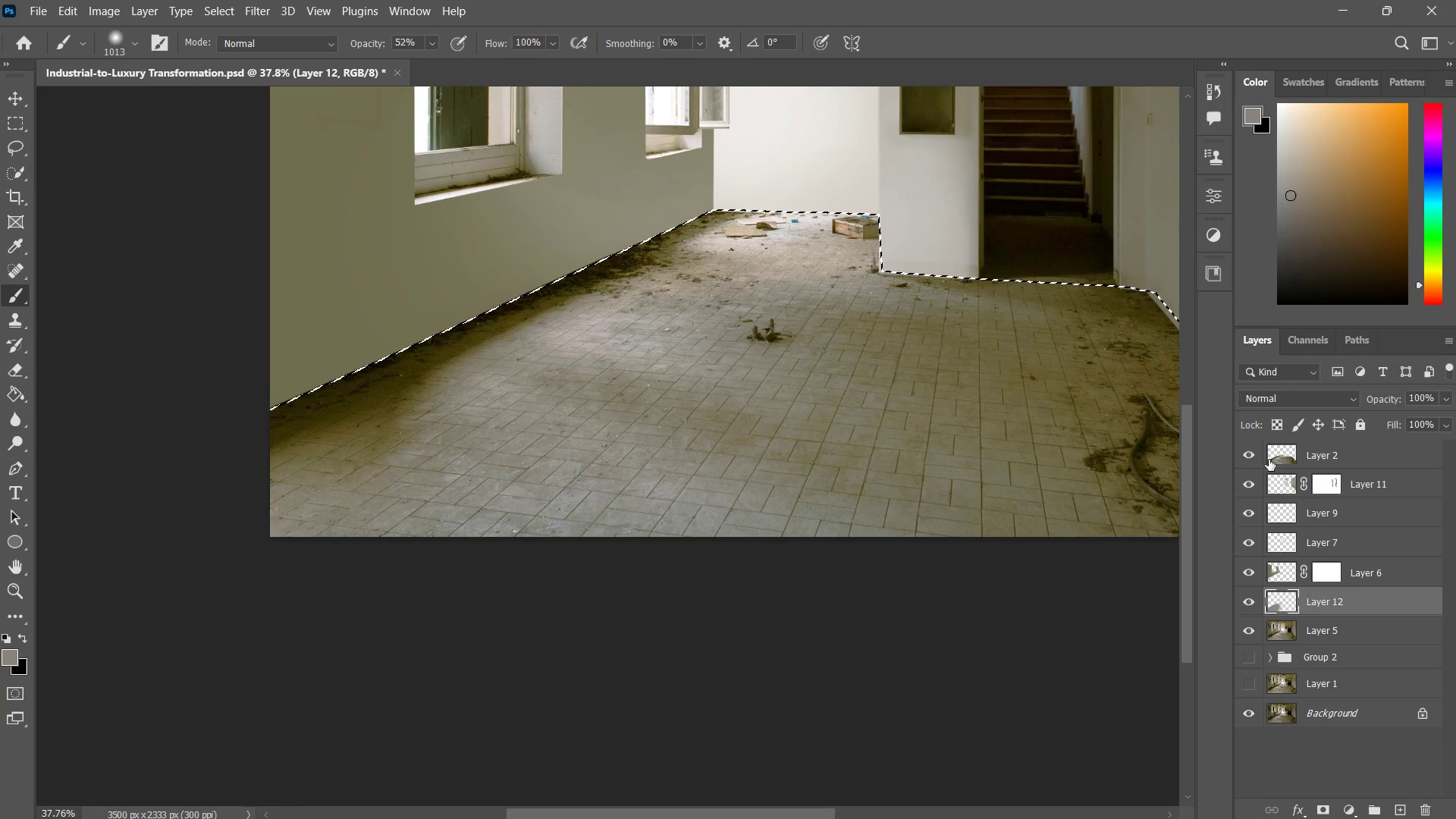 
left_click([1250, 453])
 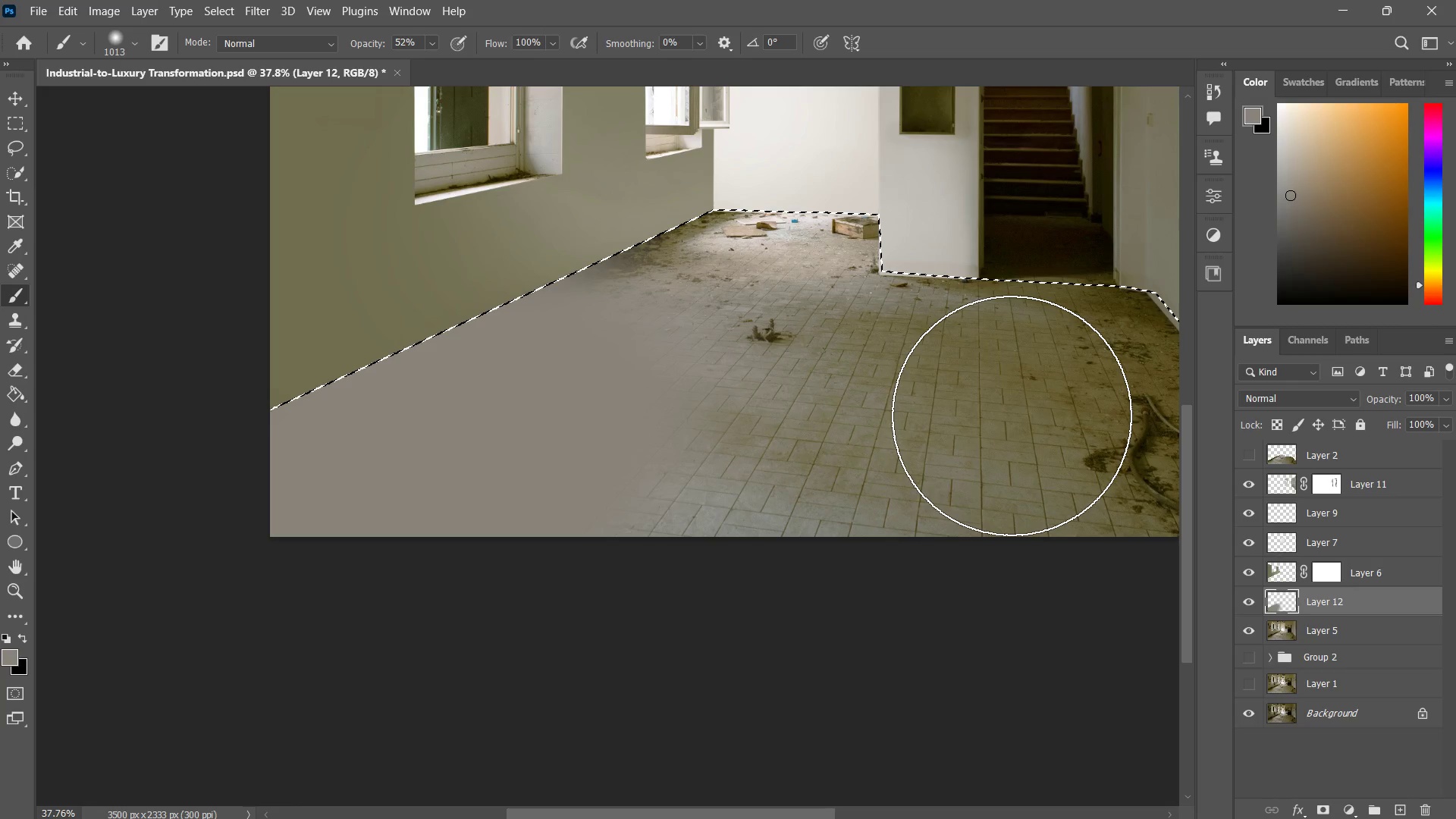 
left_click_drag(start_coordinate=[802, 303], to_coordinate=[705, 350])
 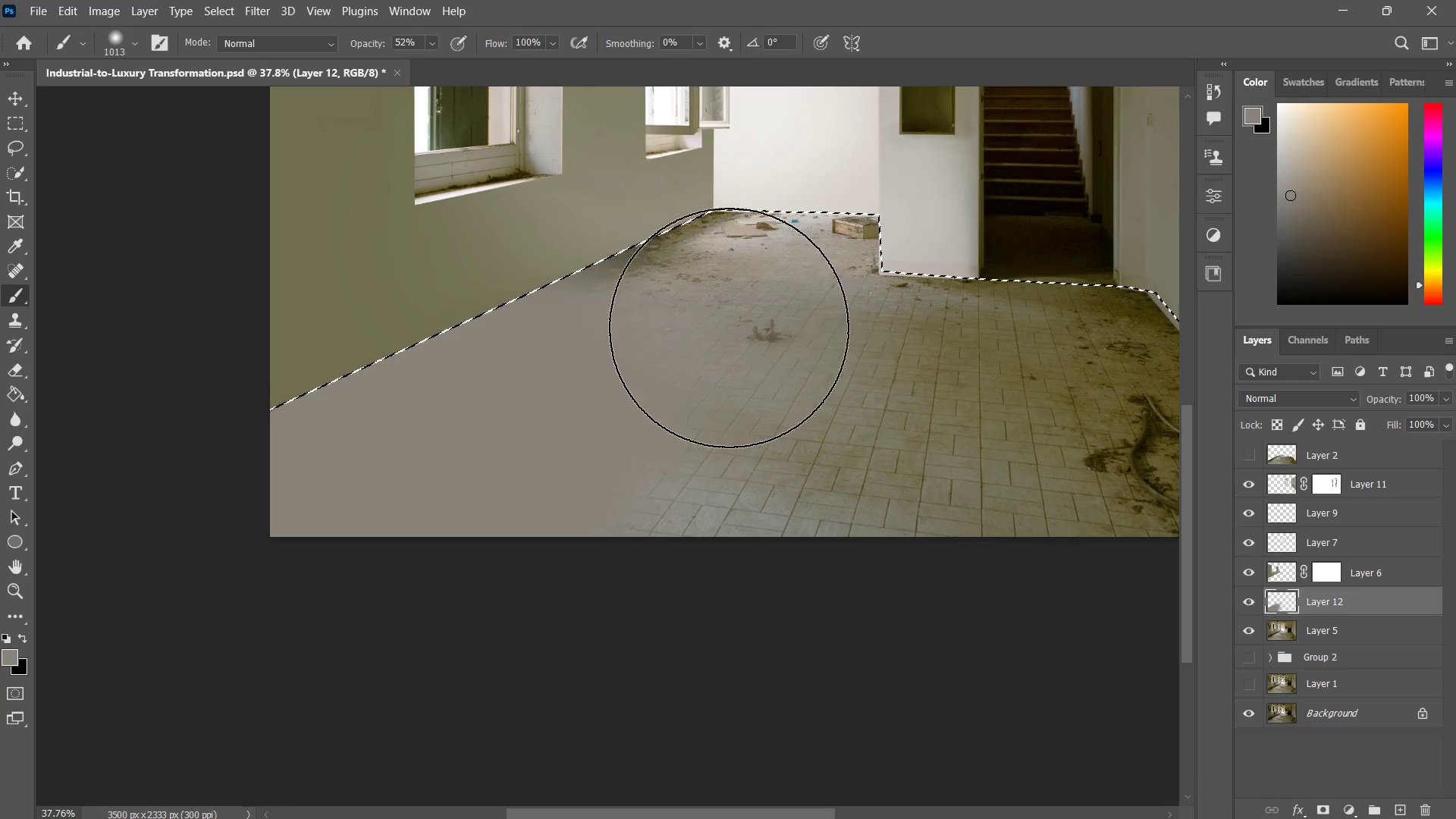 
left_click_drag(start_coordinate=[723, 328], to_coordinate=[582, 347])
 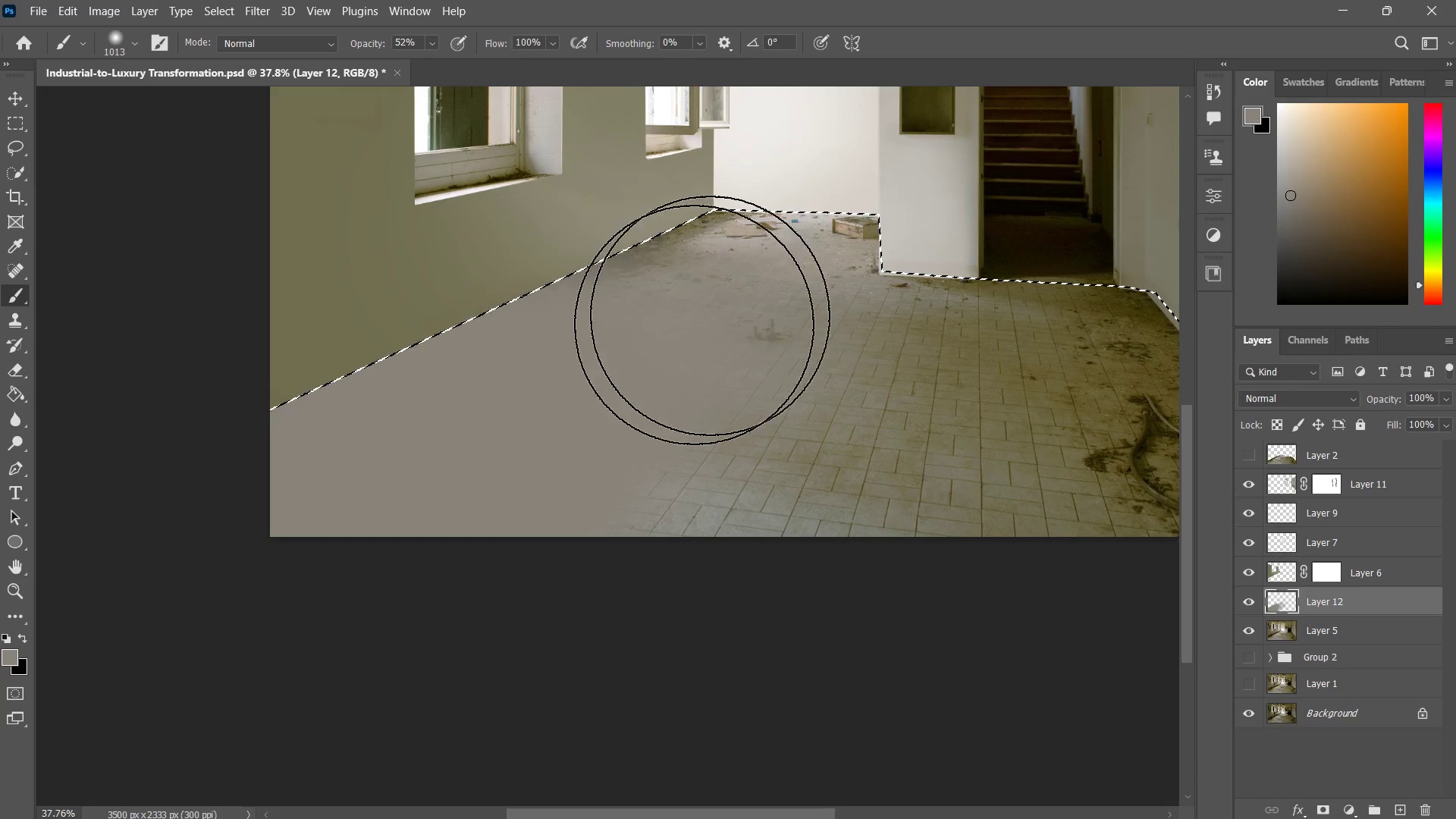 
left_click_drag(start_coordinate=[737, 300], to_coordinate=[664, 340])
 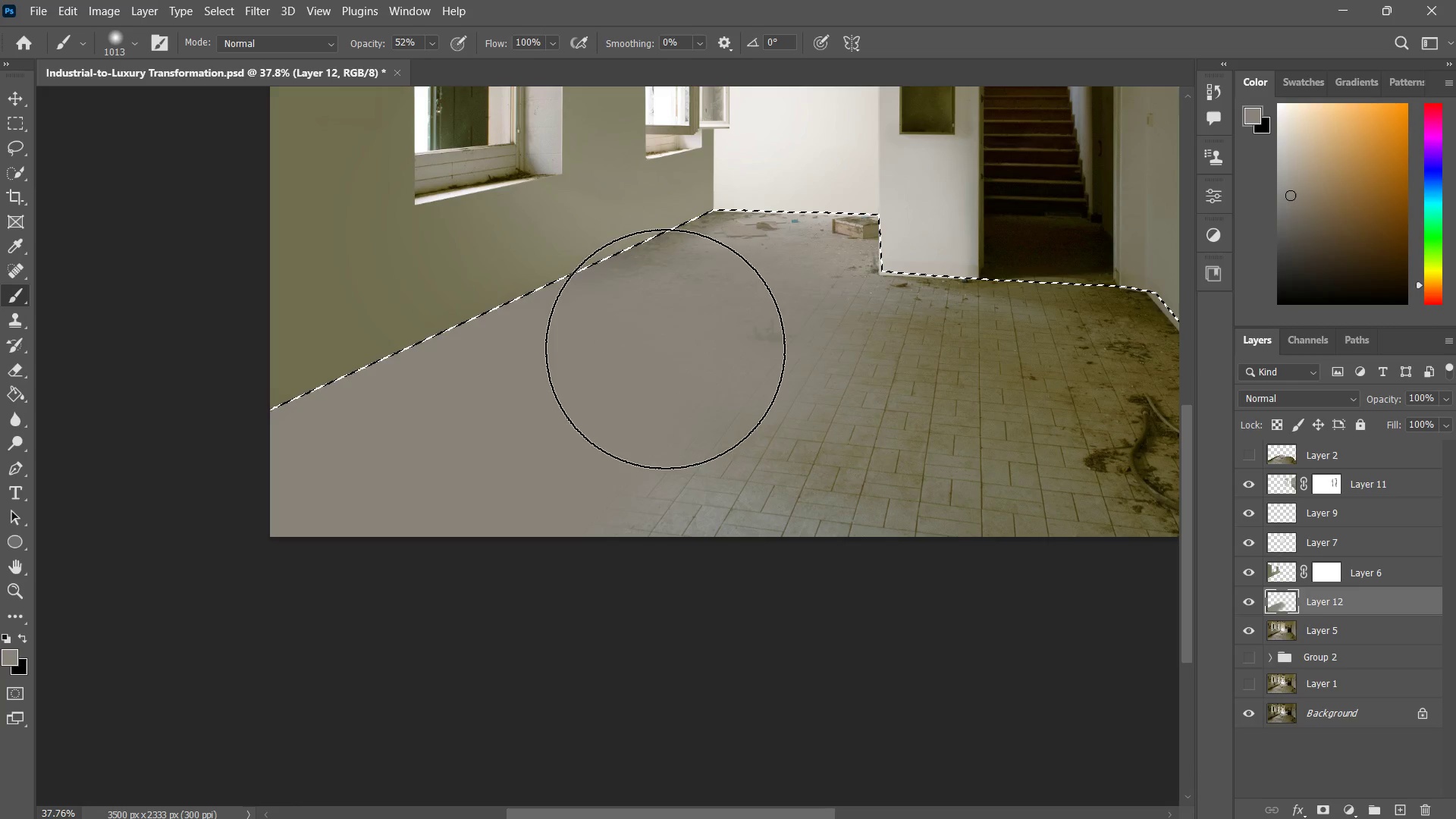 
left_click_drag(start_coordinate=[709, 318], to_coordinate=[665, 349])
 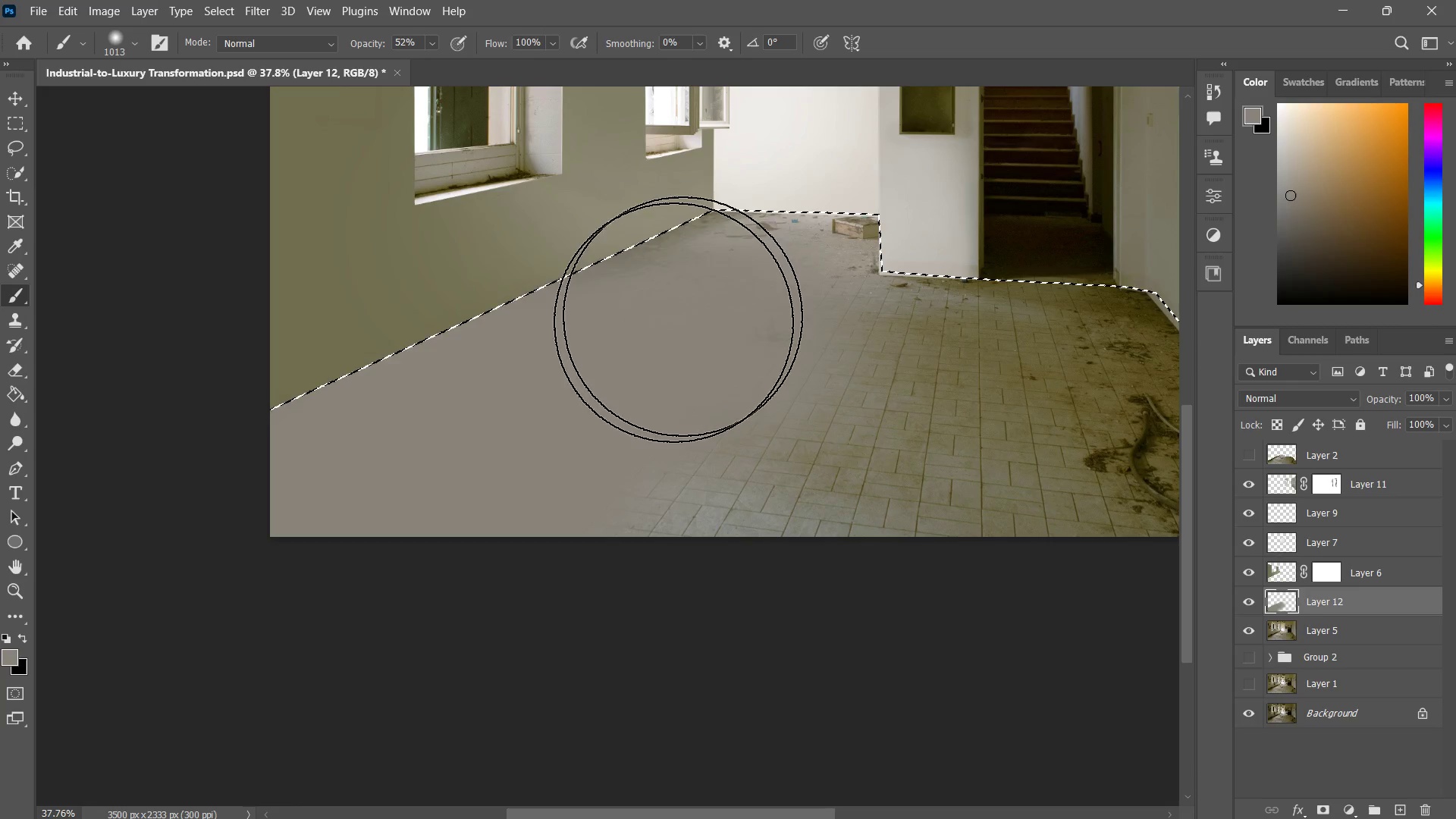 
left_click_drag(start_coordinate=[711, 297], to_coordinate=[644, 331])
 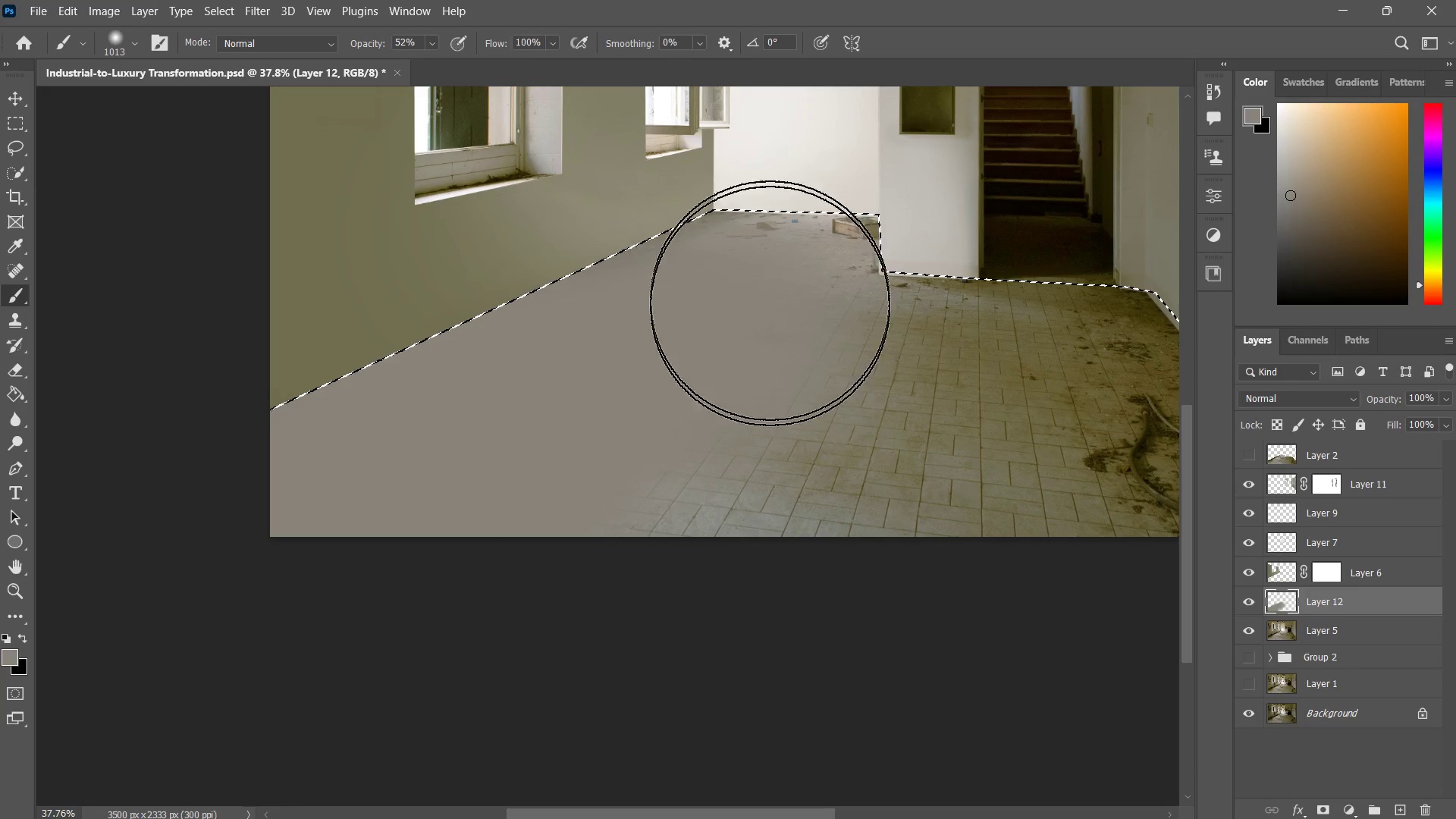 
left_click_drag(start_coordinate=[761, 275], to_coordinate=[758, 344])
 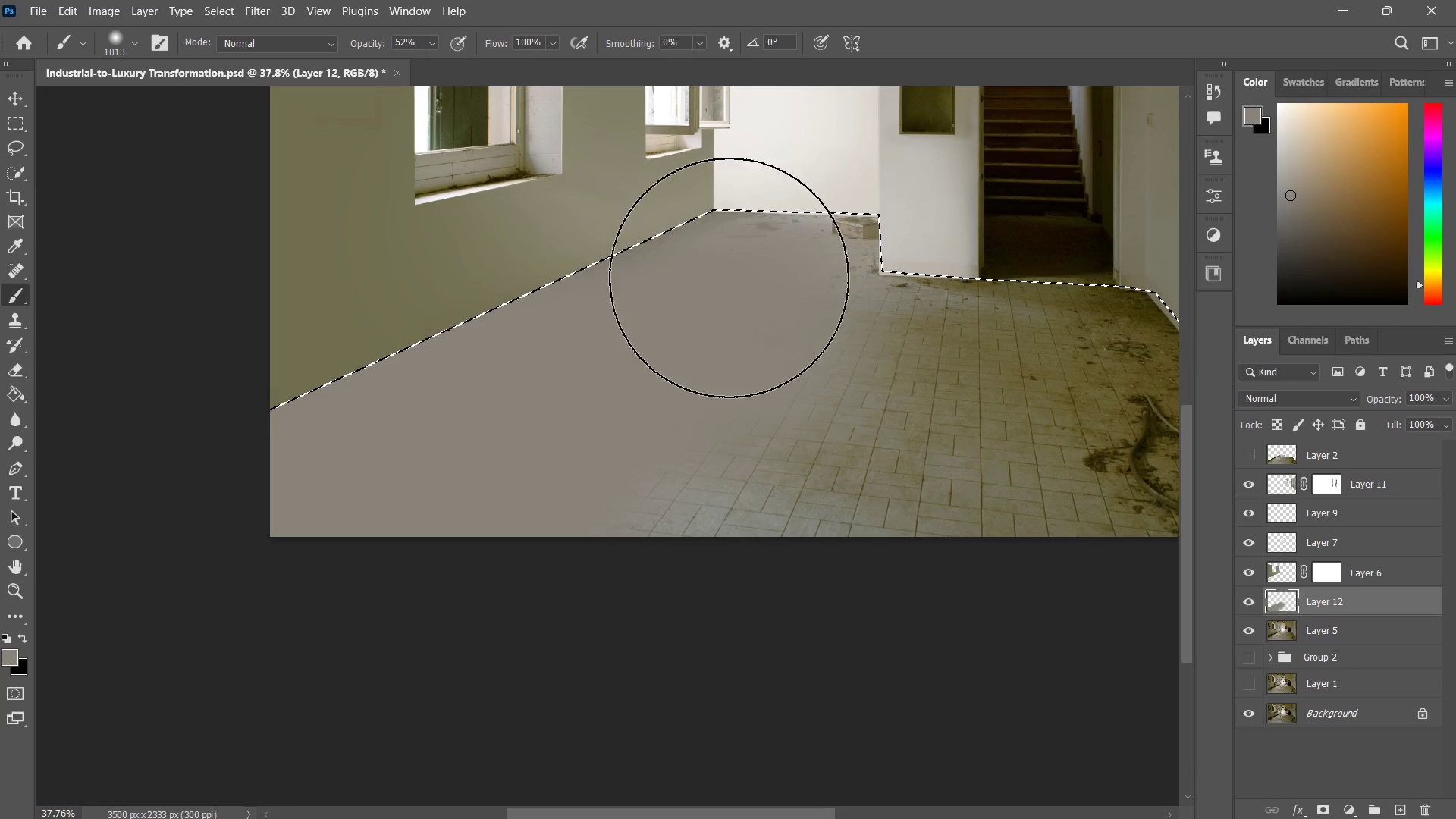 
left_click_drag(start_coordinate=[729, 278], to_coordinate=[837, 298])
 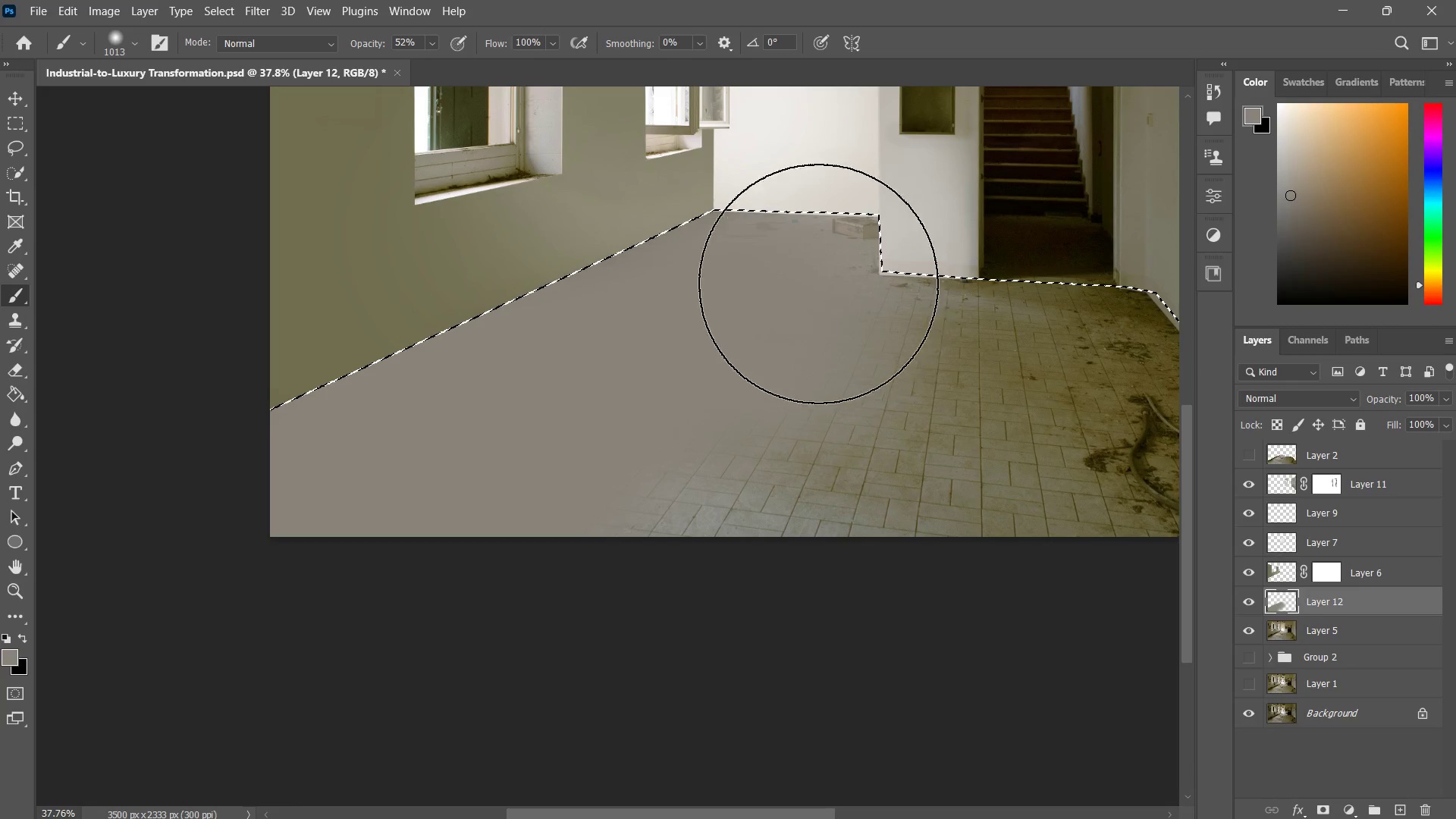 
left_click_drag(start_coordinate=[819, 284], to_coordinate=[839, 287])
 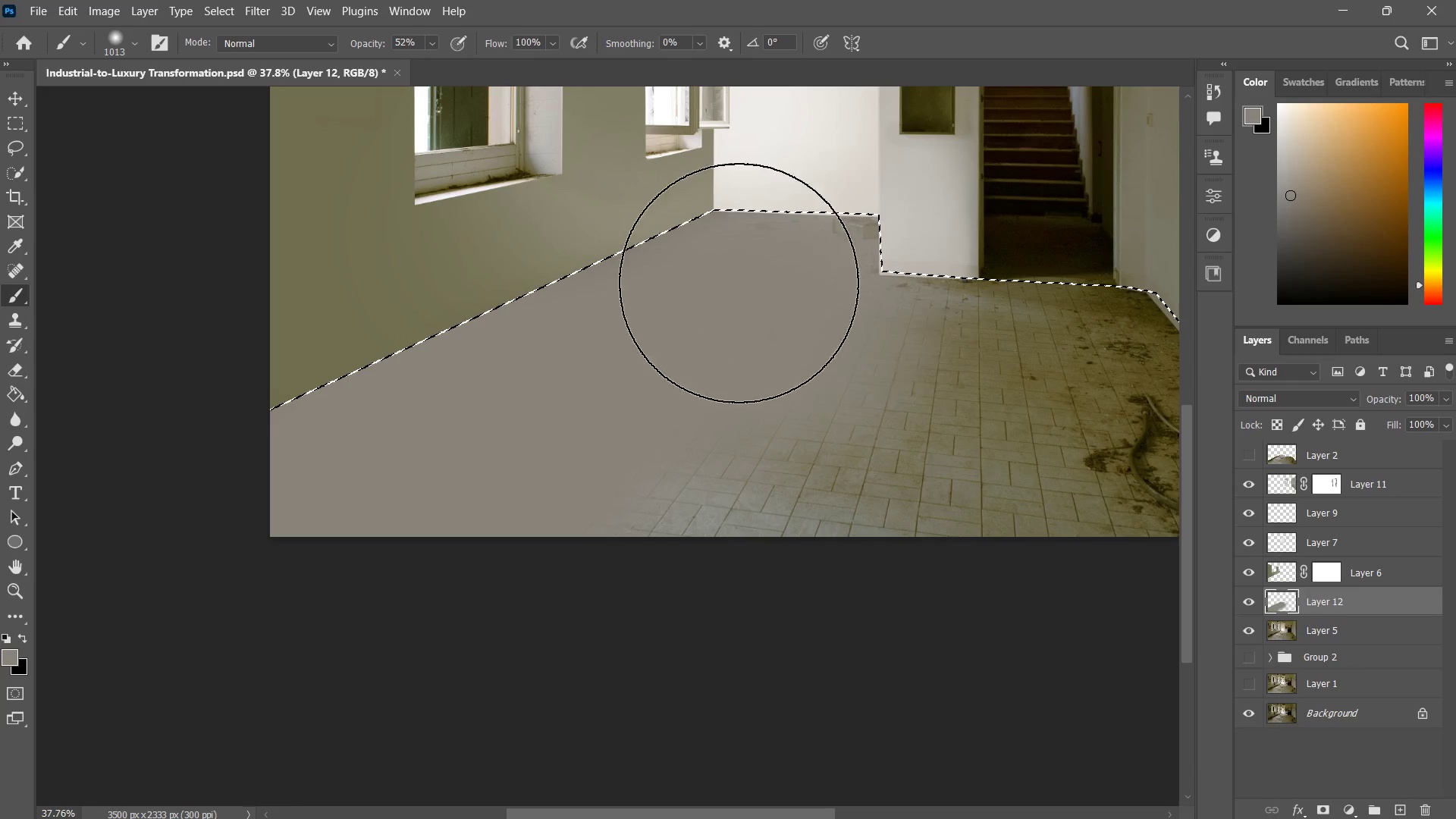 
left_click_drag(start_coordinate=[833, 290], to_coordinate=[752, 278])
 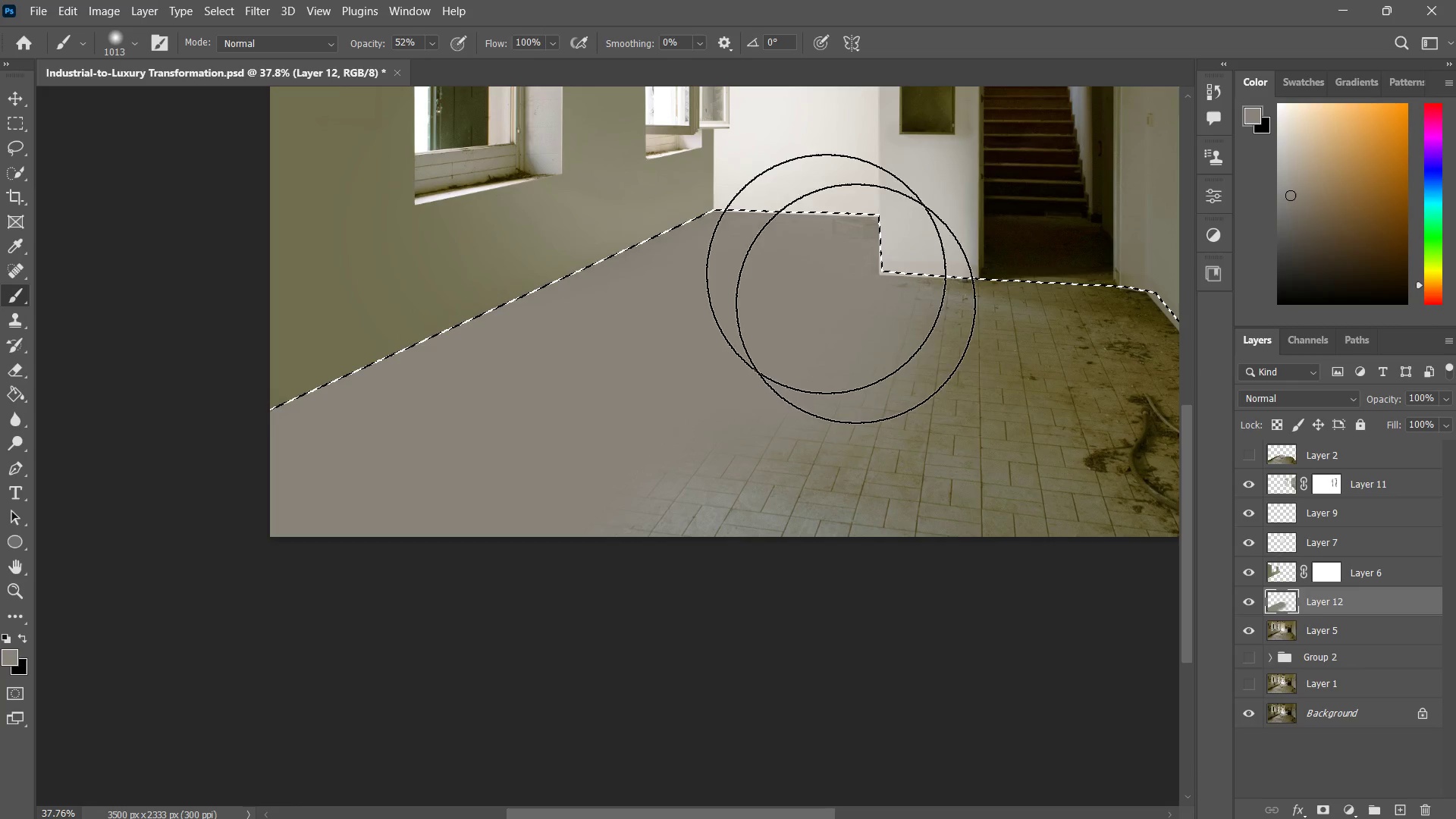 
left_click_drag(start_coordinate=[884, 288], to_coordinate=[696, 306])
 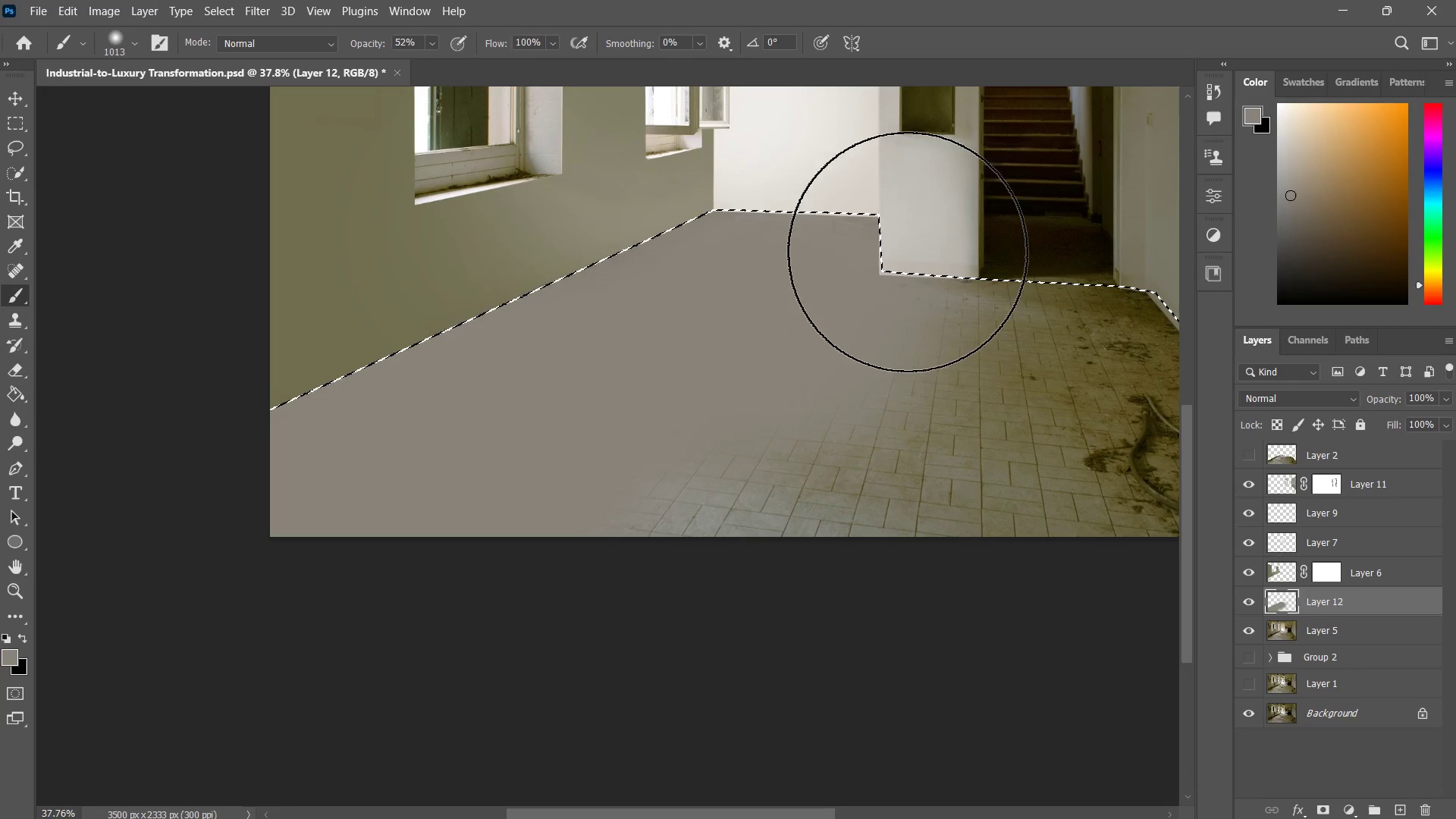 
left_click_drag(start_coordinate=[900, 257], to_coordinate=[609, 359])
 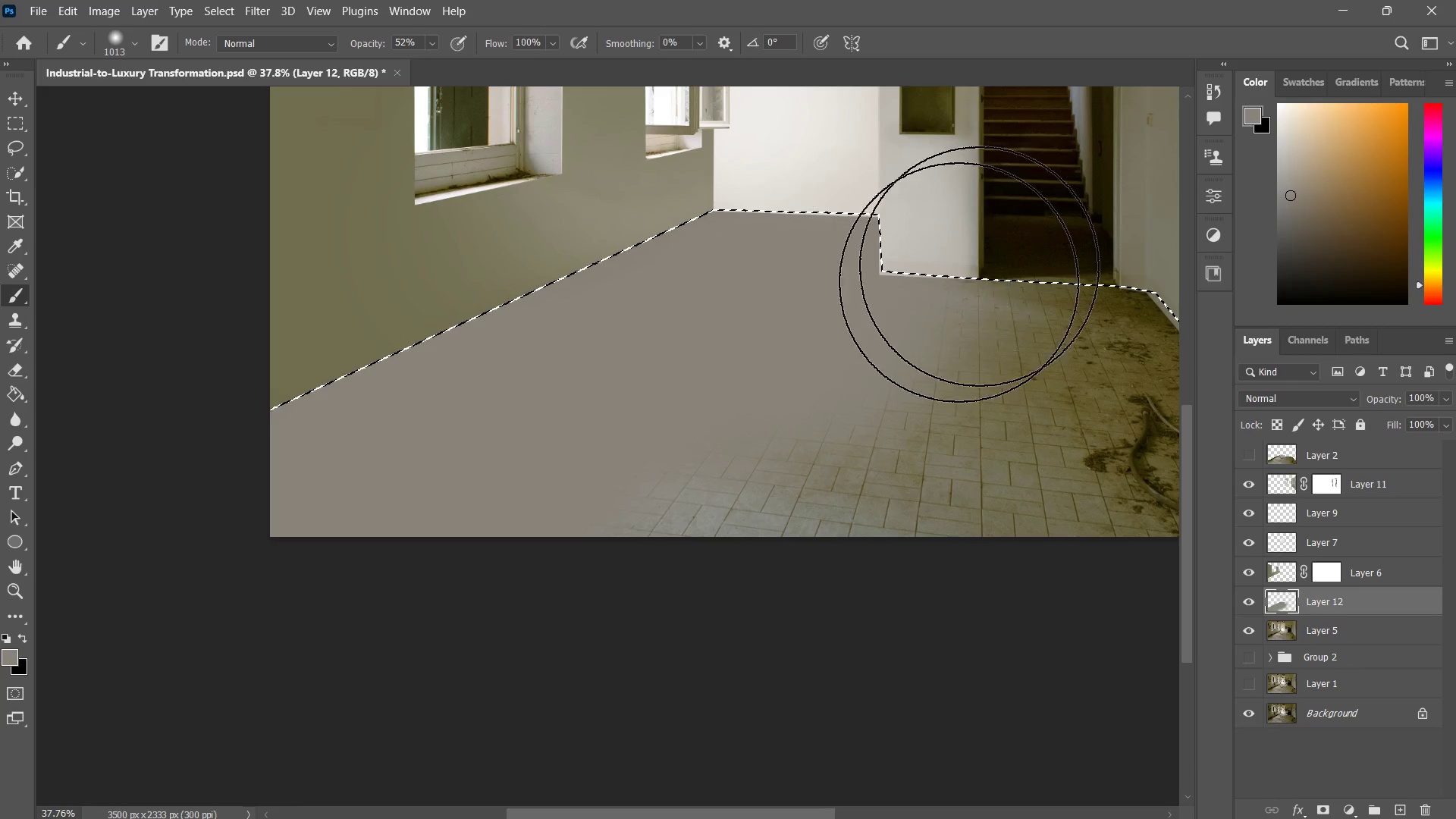 
left_click_drag(start_coordinate=[979, 266], to_coordinate=[706, 435])
 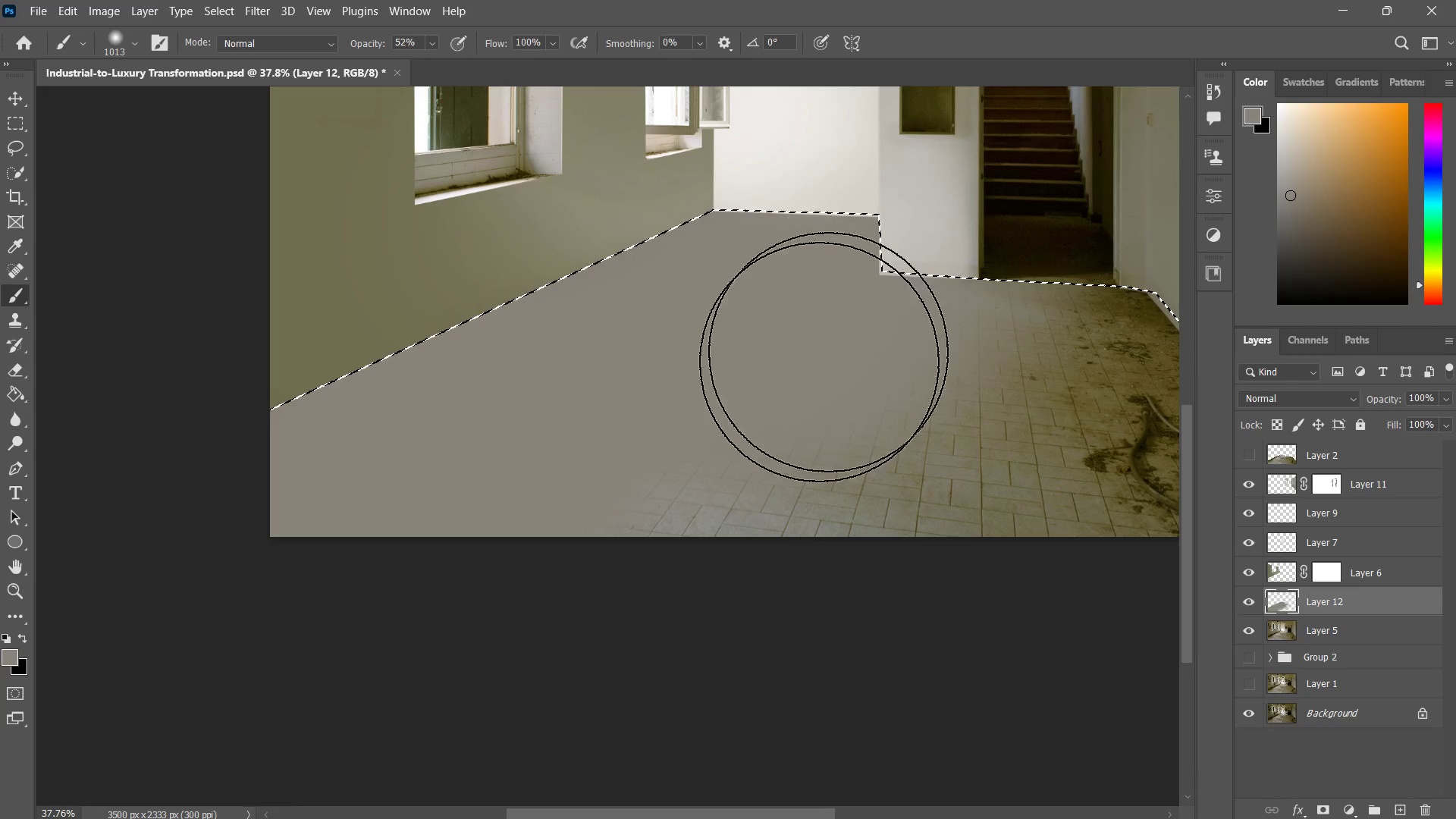 
left_click_drag(start_coordinate=[861, 308], to_coordinate=[695, 488])
 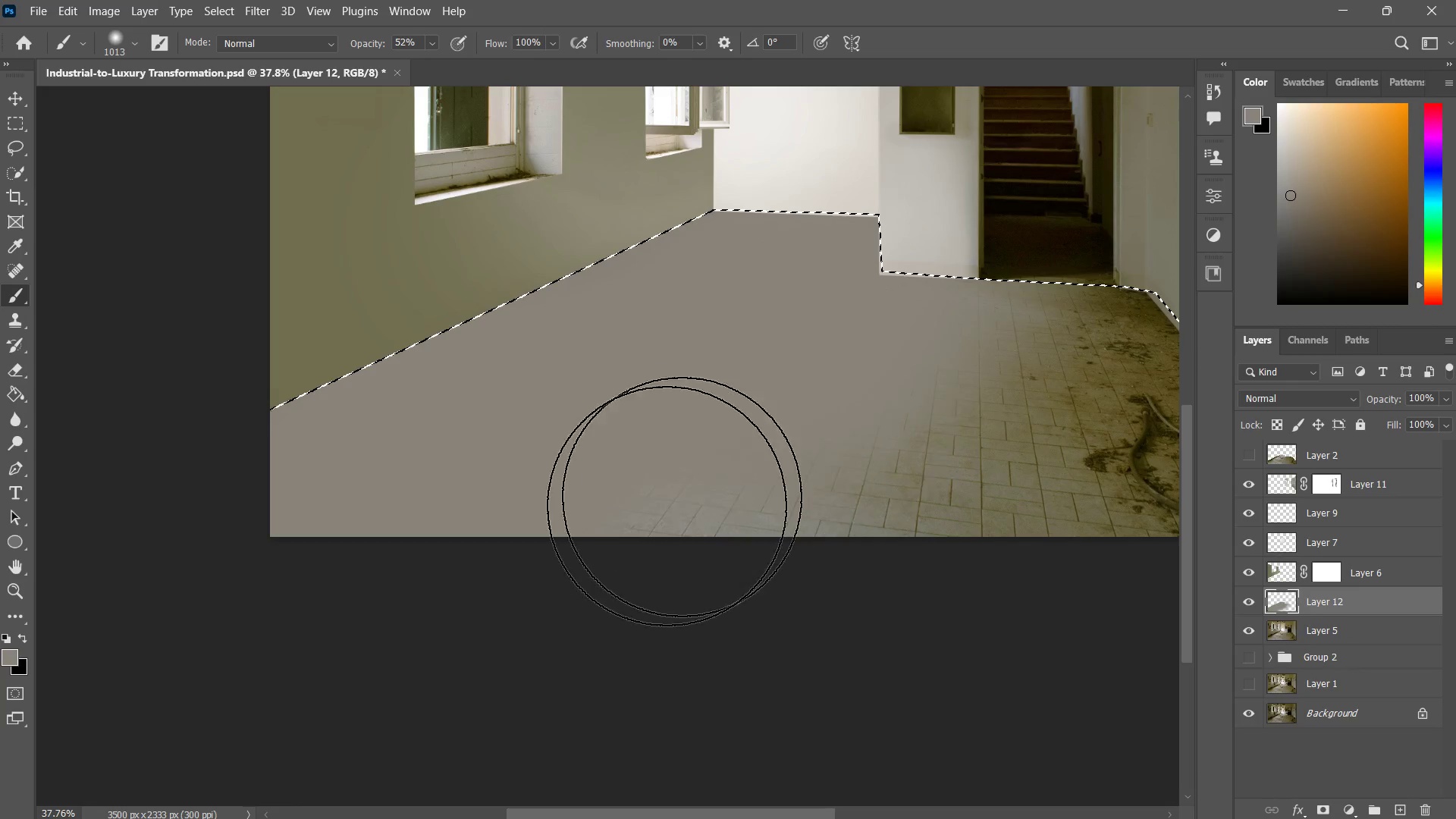 
left_click_drag(start_coordinate=[830, 406], to_coordinate=[728, 534])
 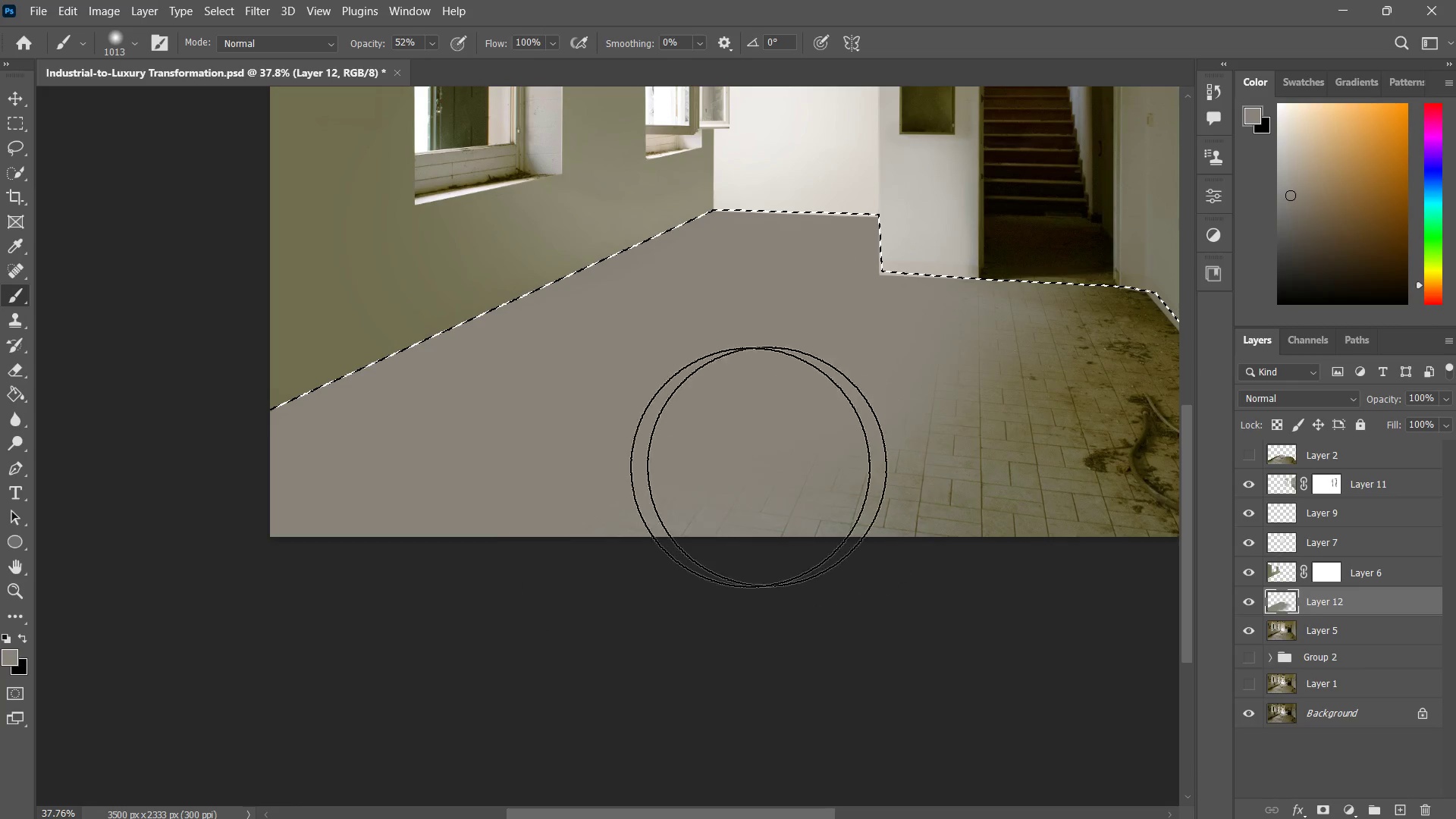 
left_click_drag(start_coordinate=[805, 467], to_coordinate=[642, 503])
 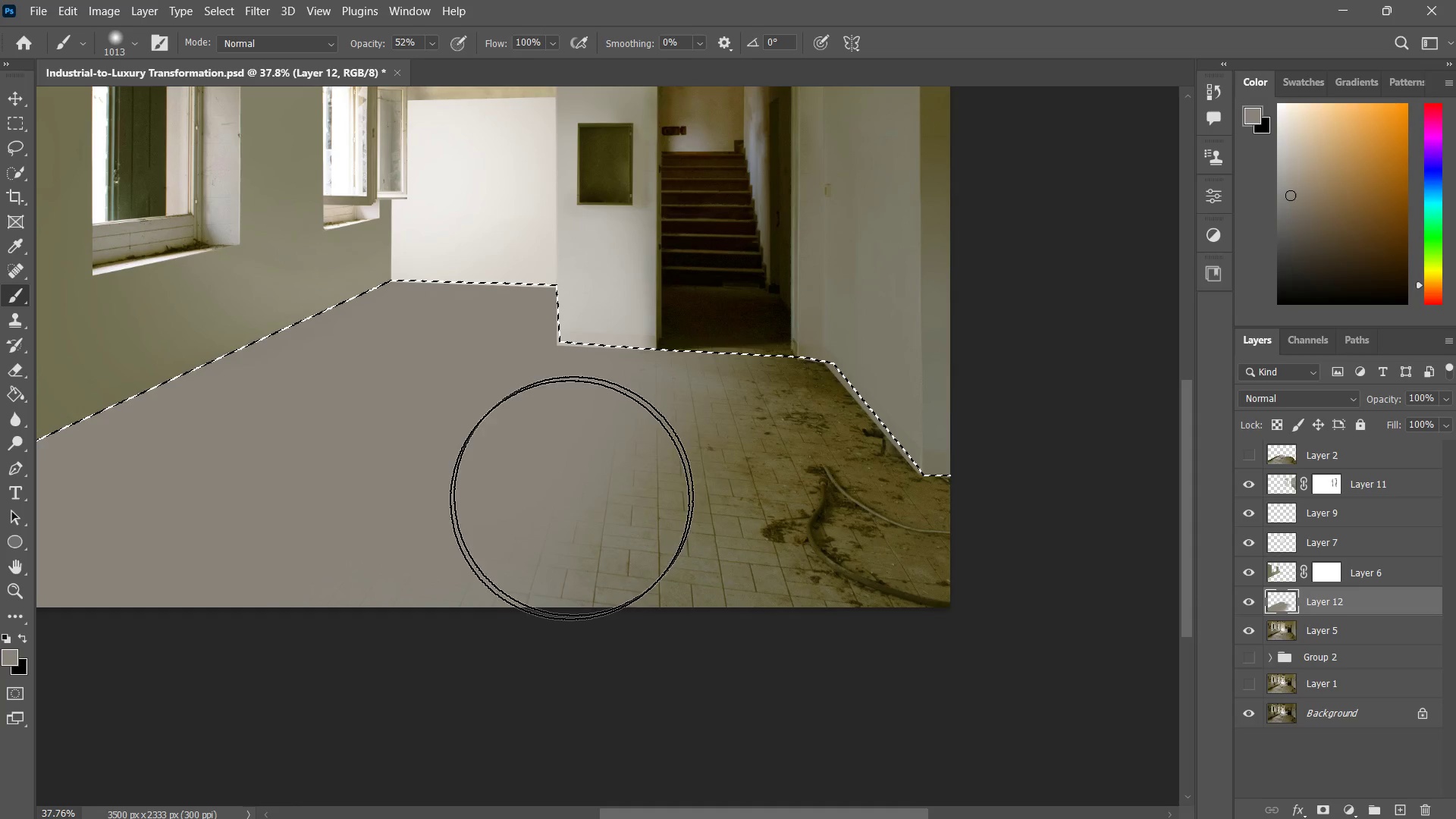 
hold_key(key=Space, duration=0.52)
 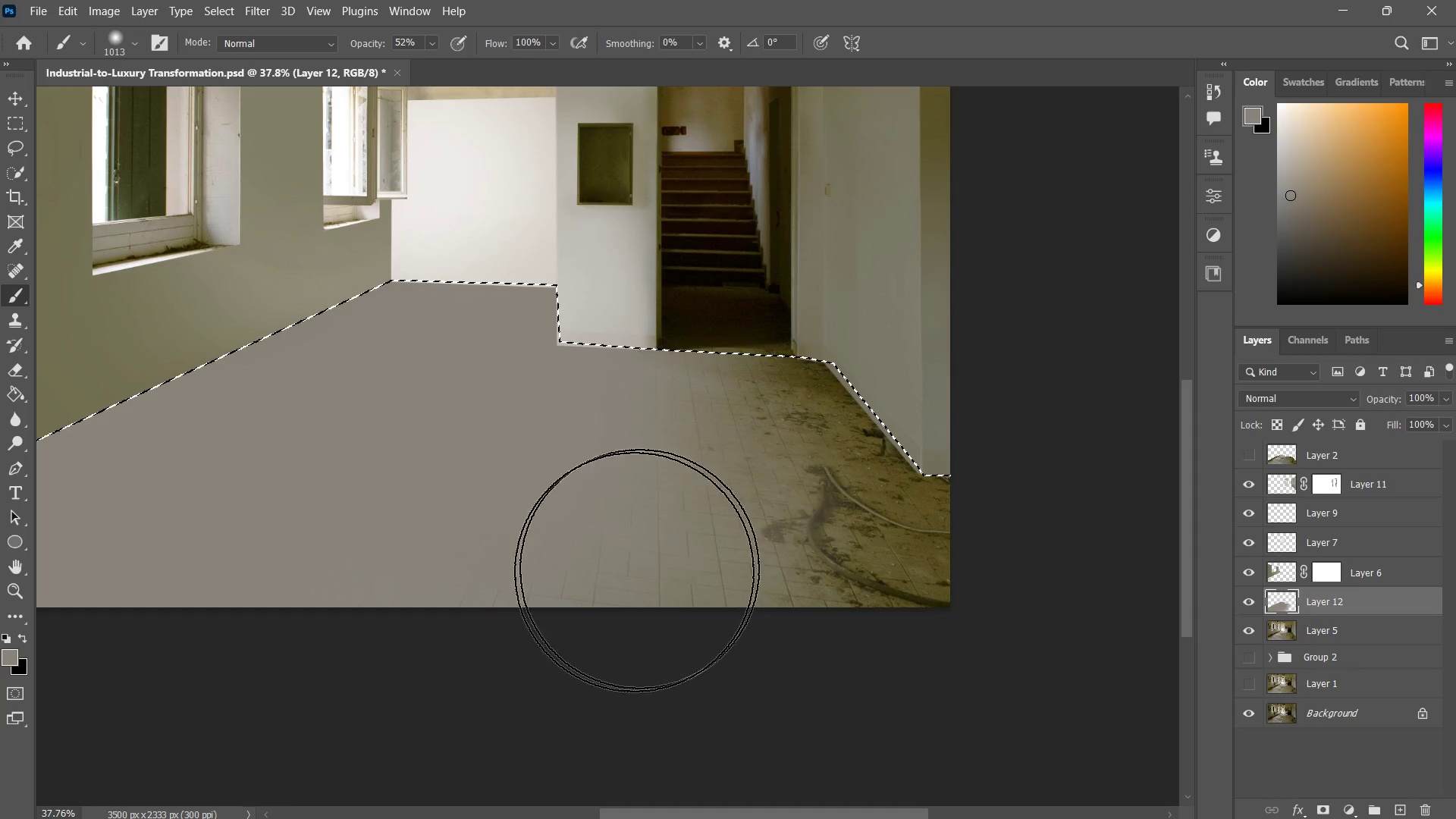 
left_click_drag(start_coordinate=[915, 448], to_coordinate=[593, 519])
 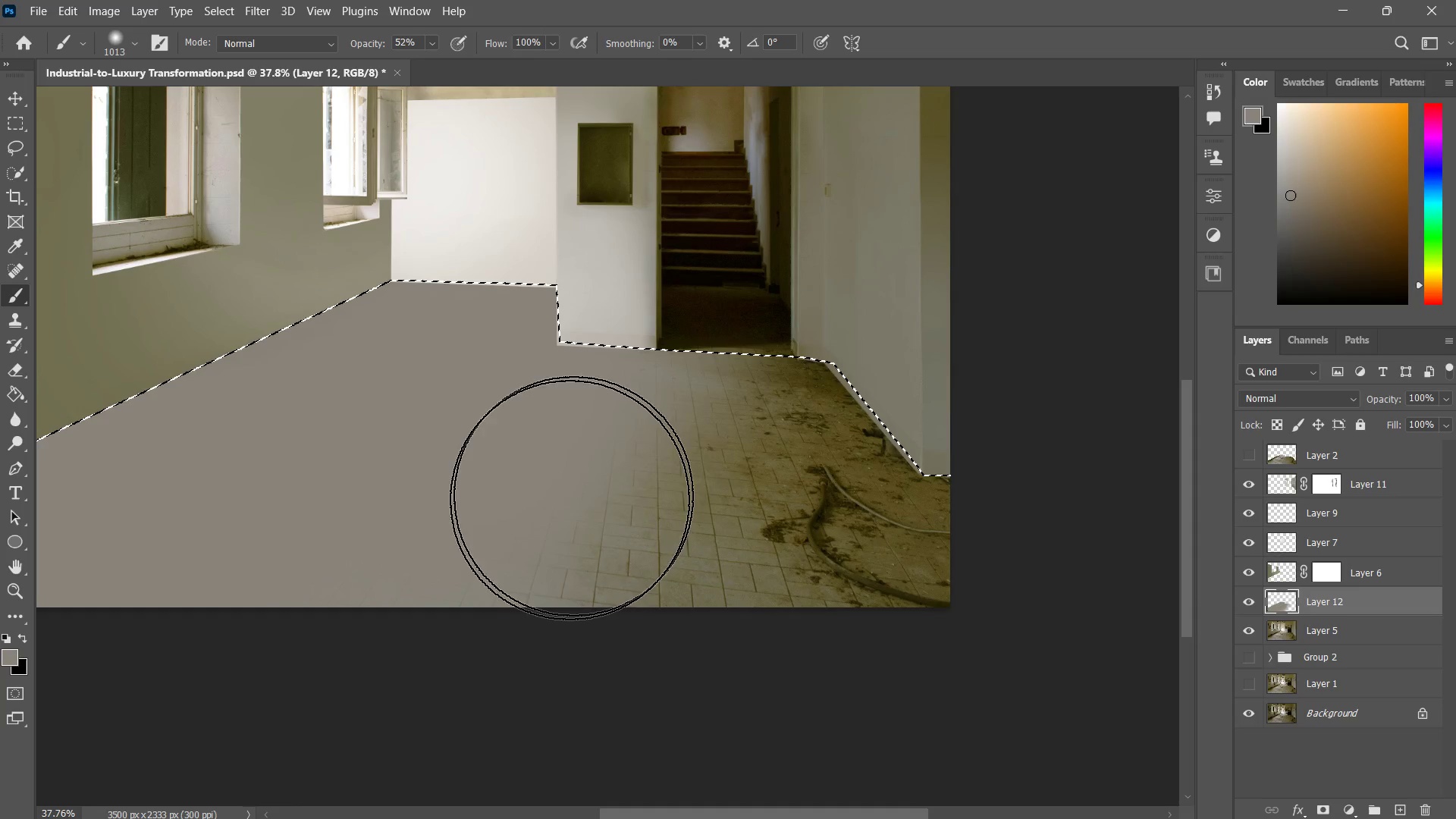 
left_click_drag(start_coordinate=[587, 488], to_coordinate=[686, 475])
 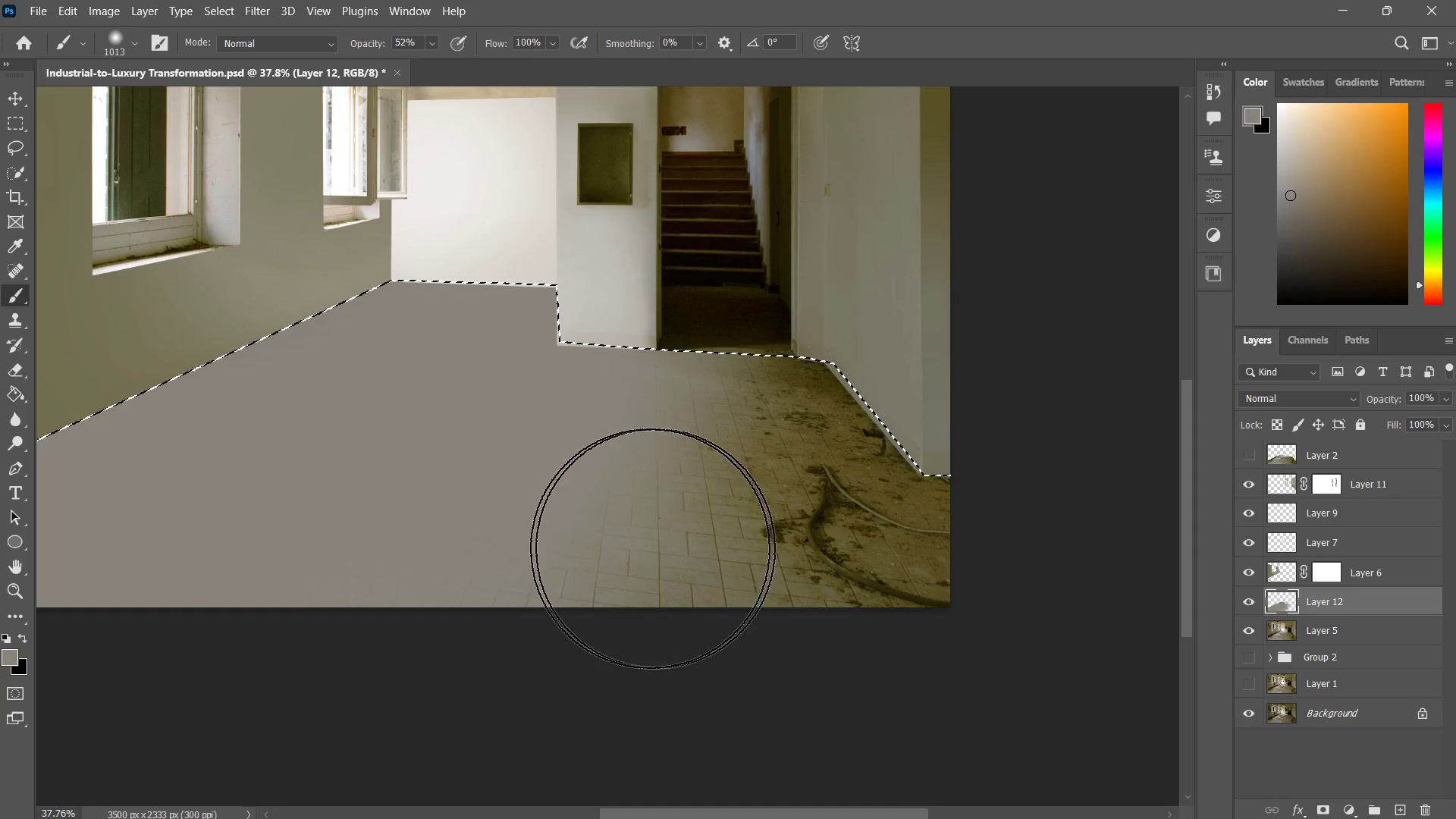 
left_click_drag(start_coordinate=[746, 512], to_coordinate=[630, 490])
 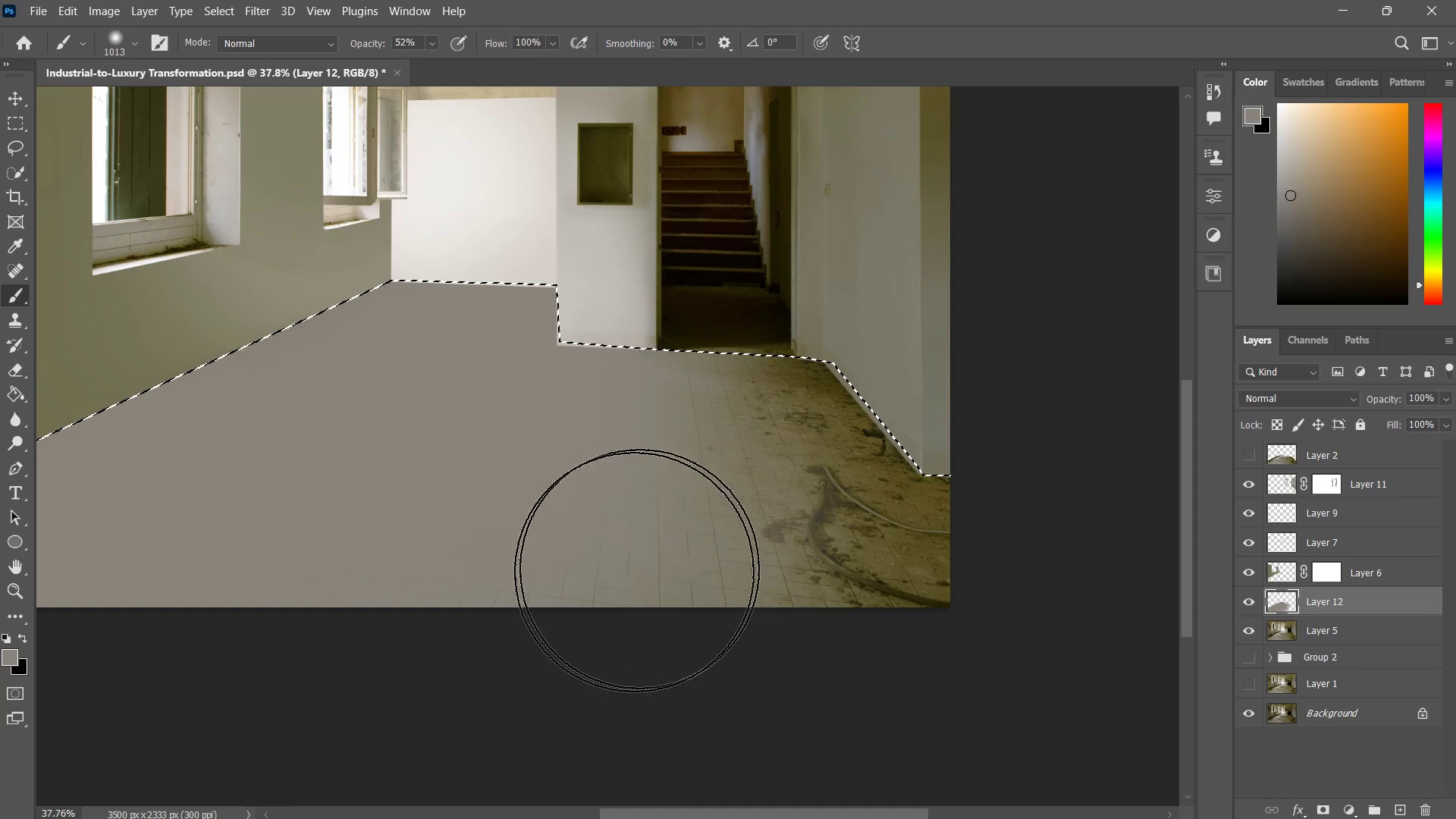 
left_click_drag(start_coordinate=[707, 454], to_coordinate=[578, 541])
 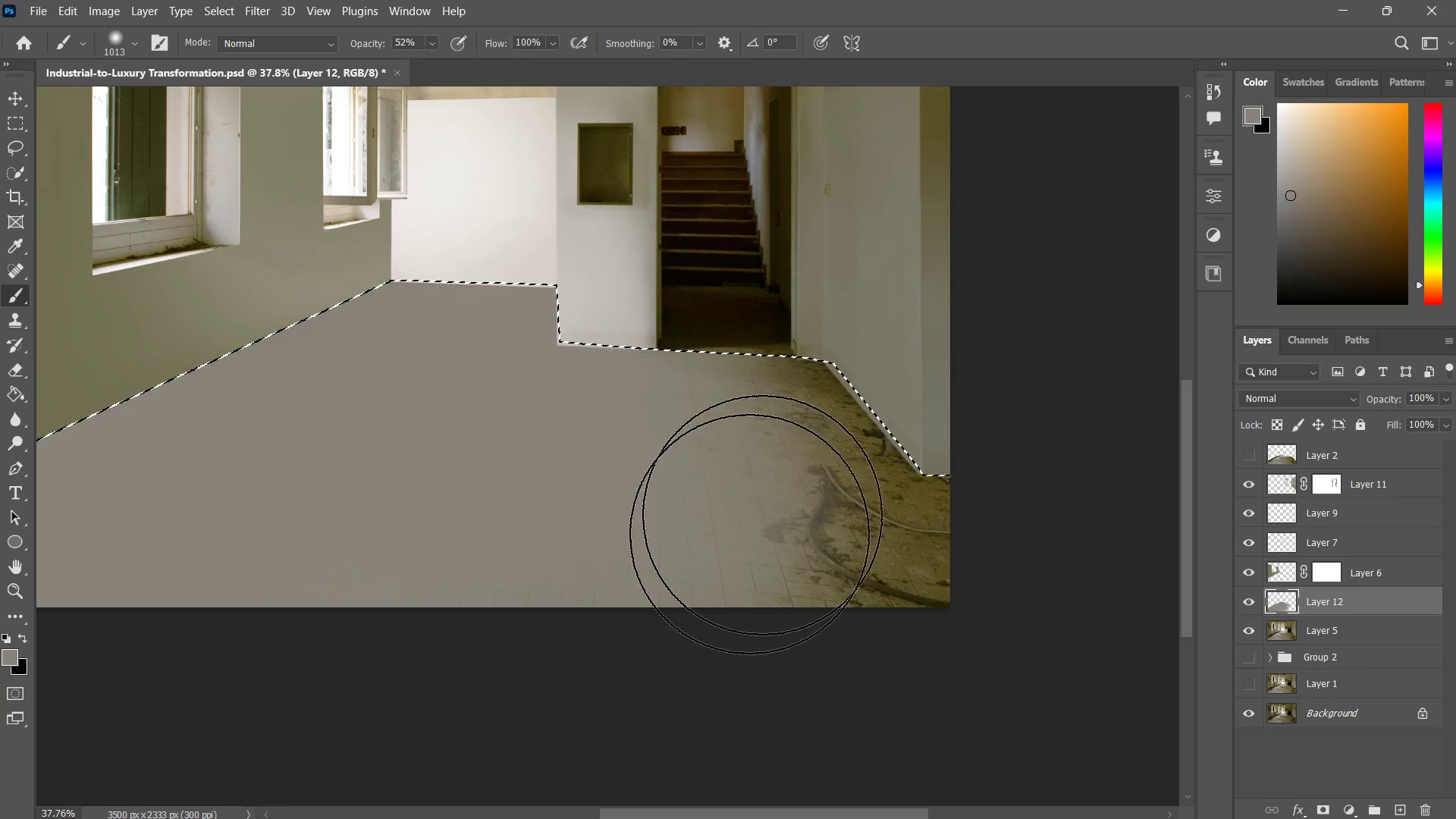 
left_click_drag(start_coordinate=[746, 447], to_coordinate=[690, 543])
 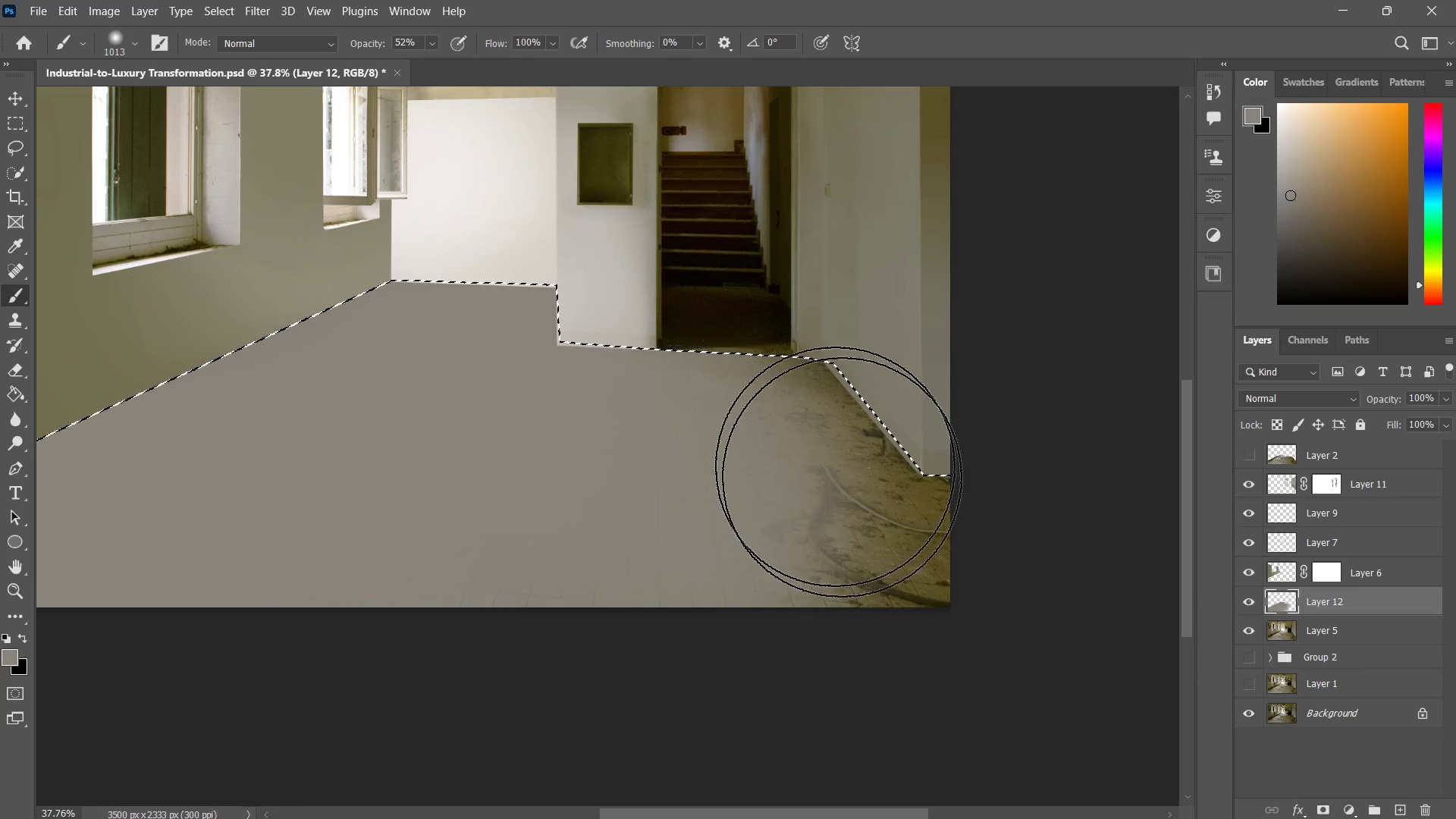 
left_click_drag(start_coordinate=[771, 426], to_coordinate=[808, 546])
 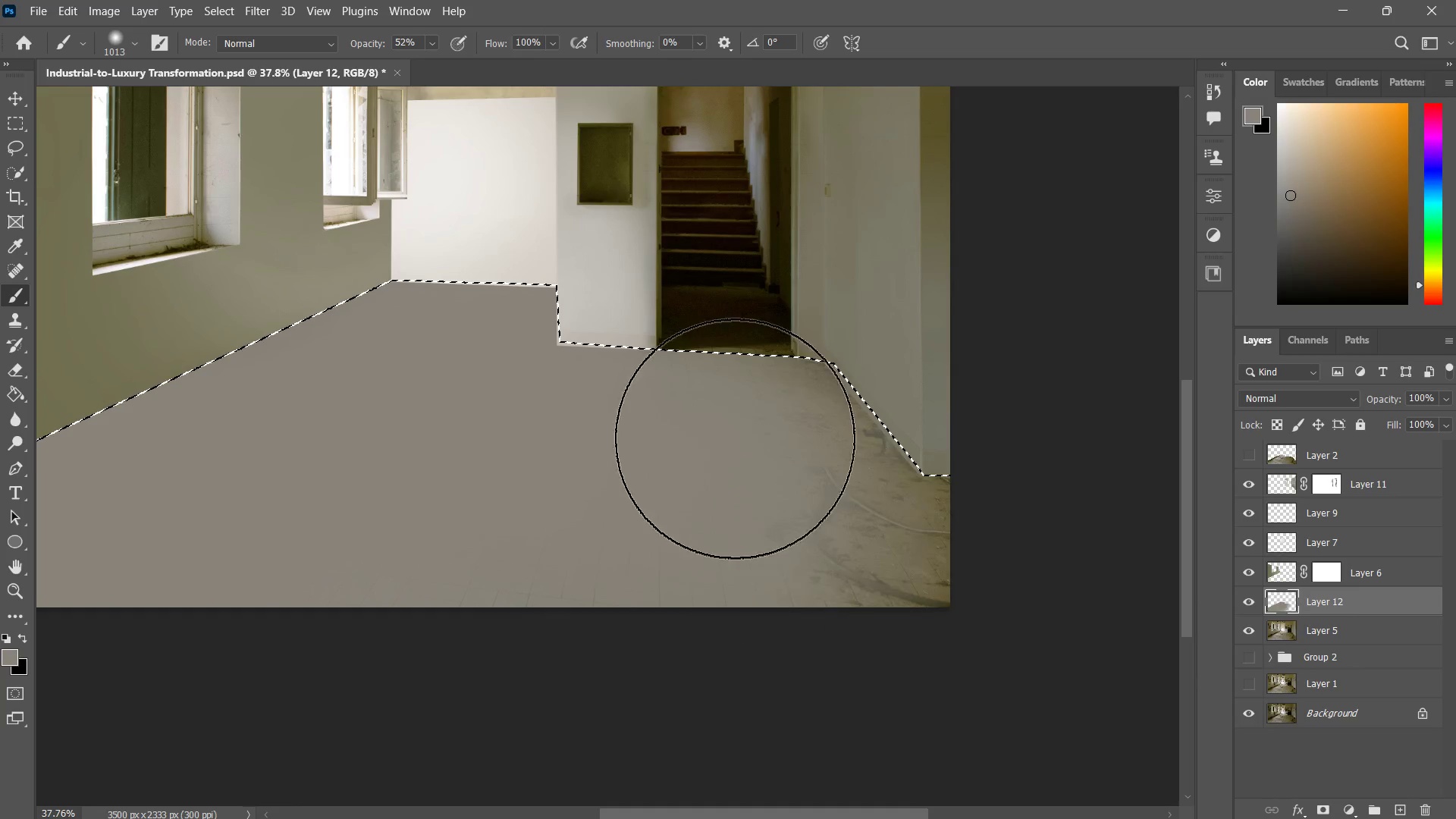 
left_click_drag(start_coordinate=[740, 438], to_coordinate=[843, 567])
 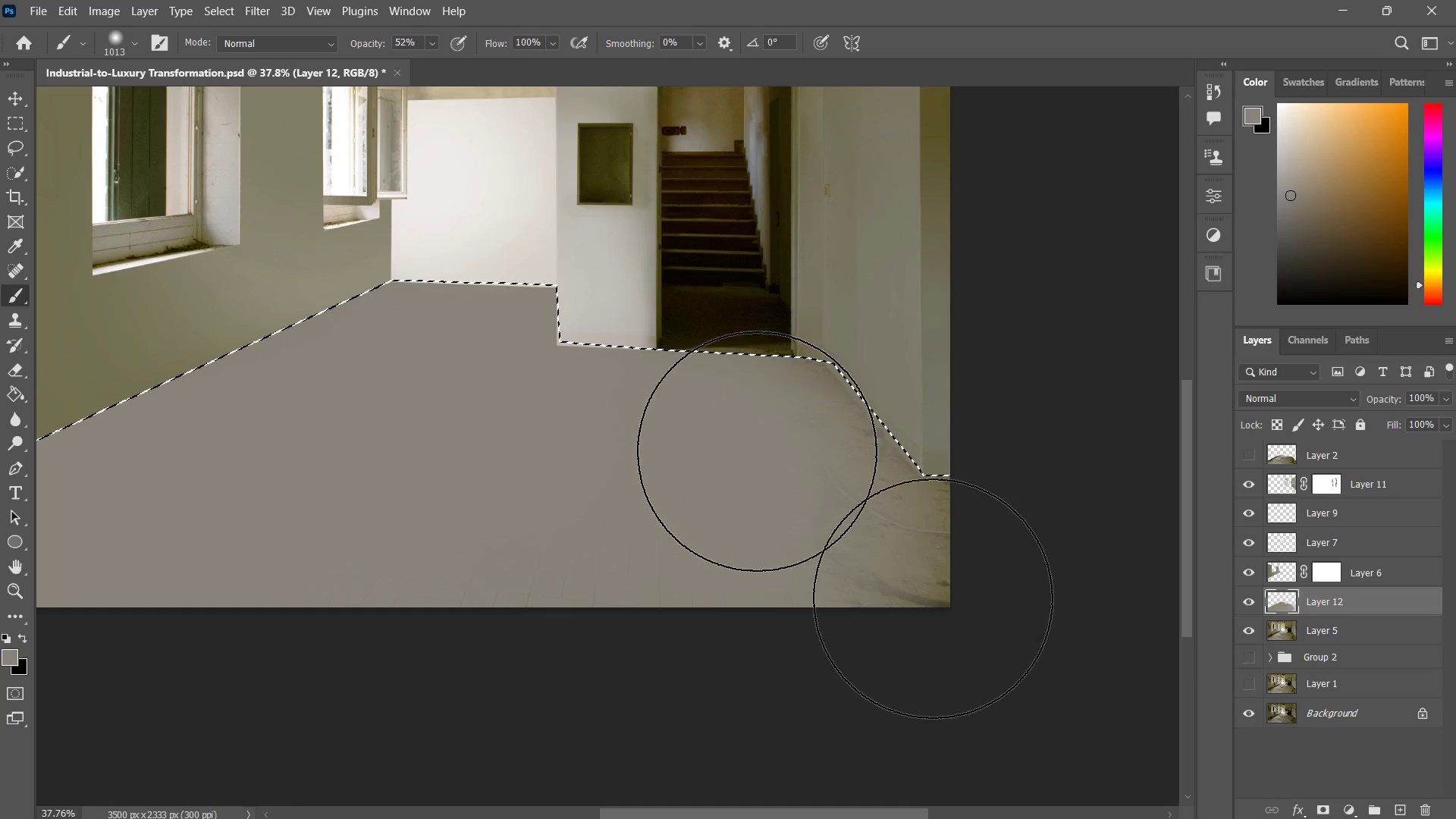 
left_click_drag(start_coordinate=[758, 452], to_coordinate=[960, 610])
 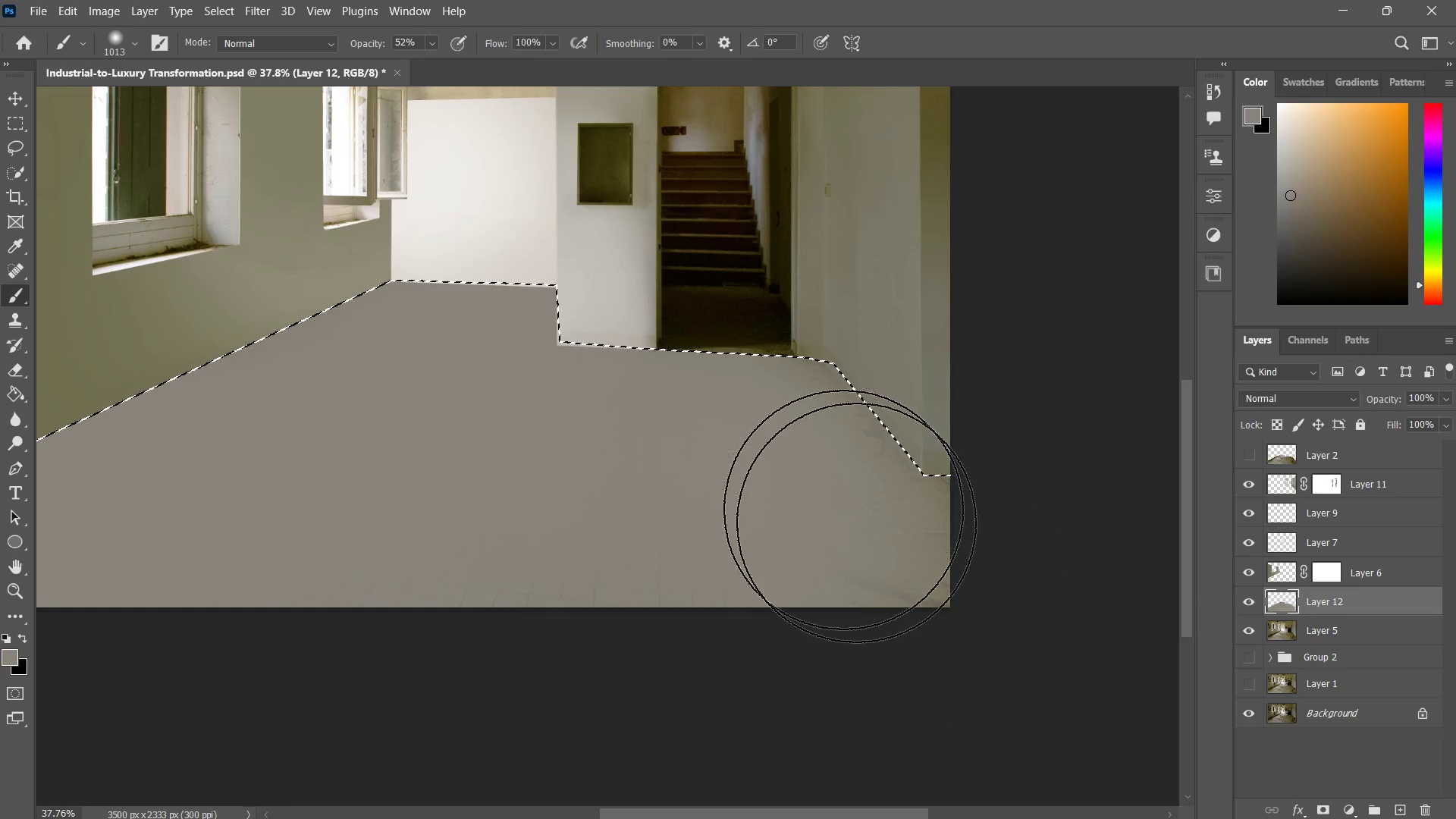 
left_click_drag(start_coordinate=[829, 492], to_coordinate=[983, 578])
 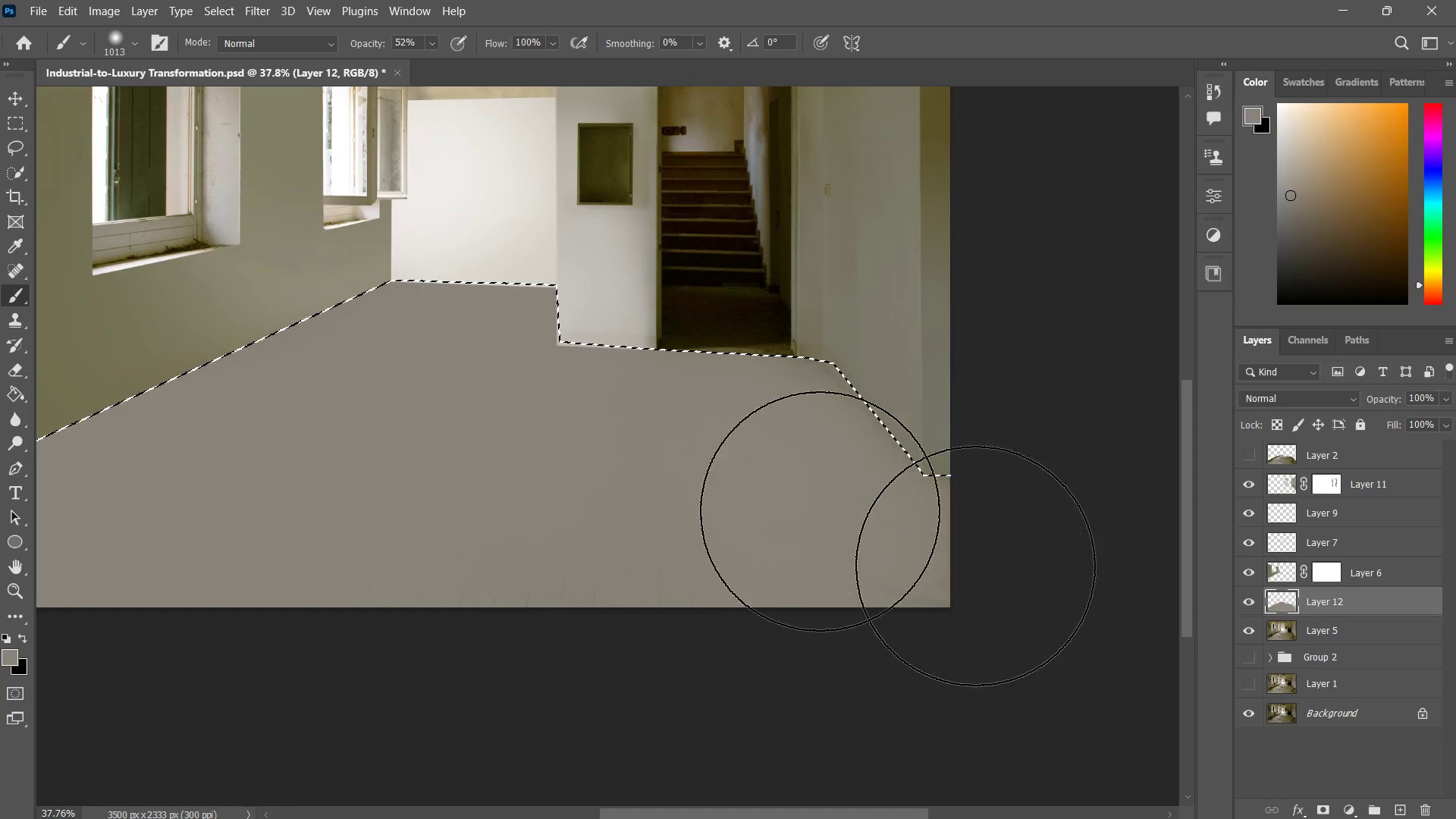 
left_click_drag(start_coordinate=[836, 504], to_coordinate=[960, 554])
 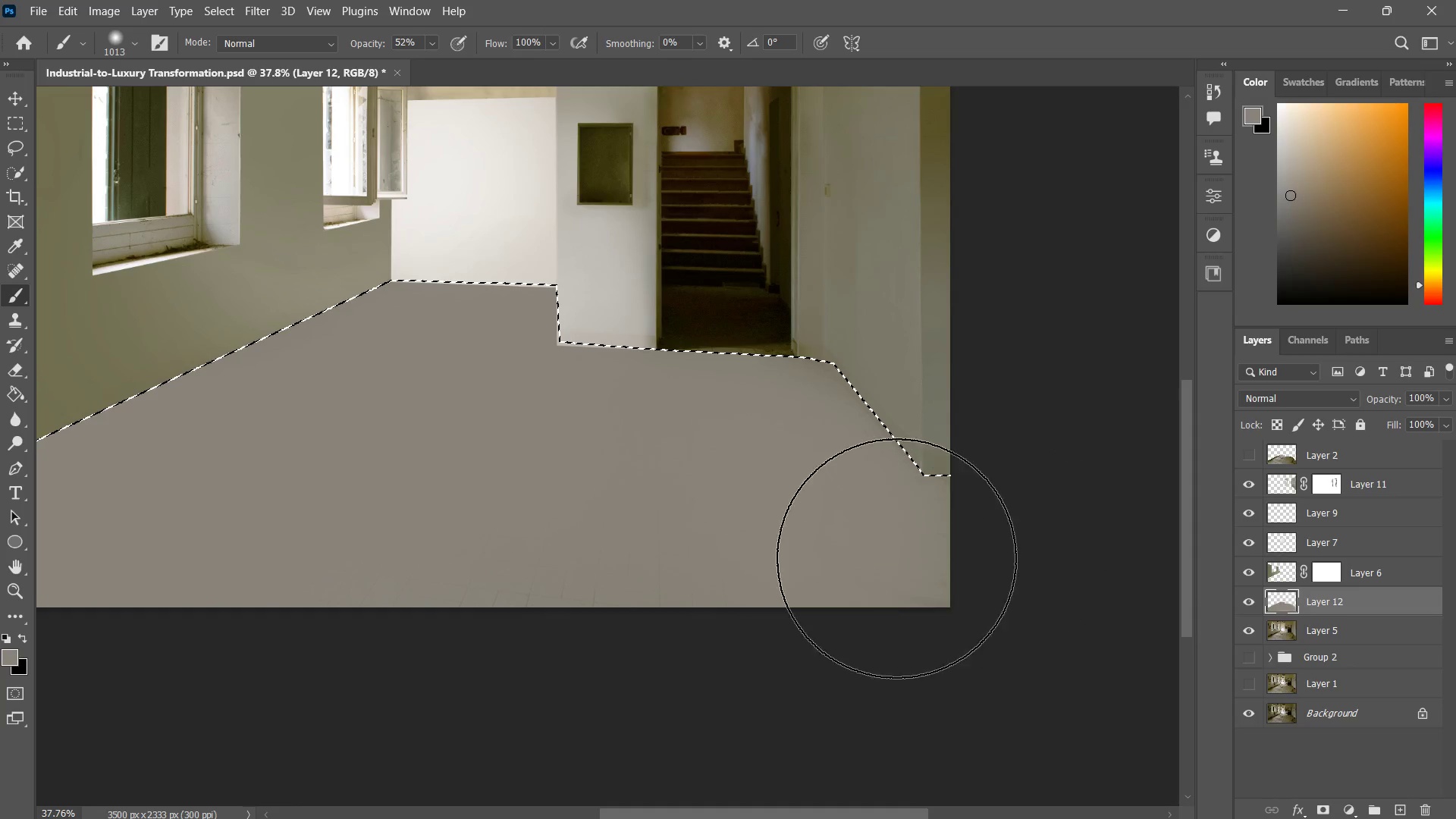 
left_click_drag(start_coordinate=[928, 526], to_coordinate=[899, 543])
 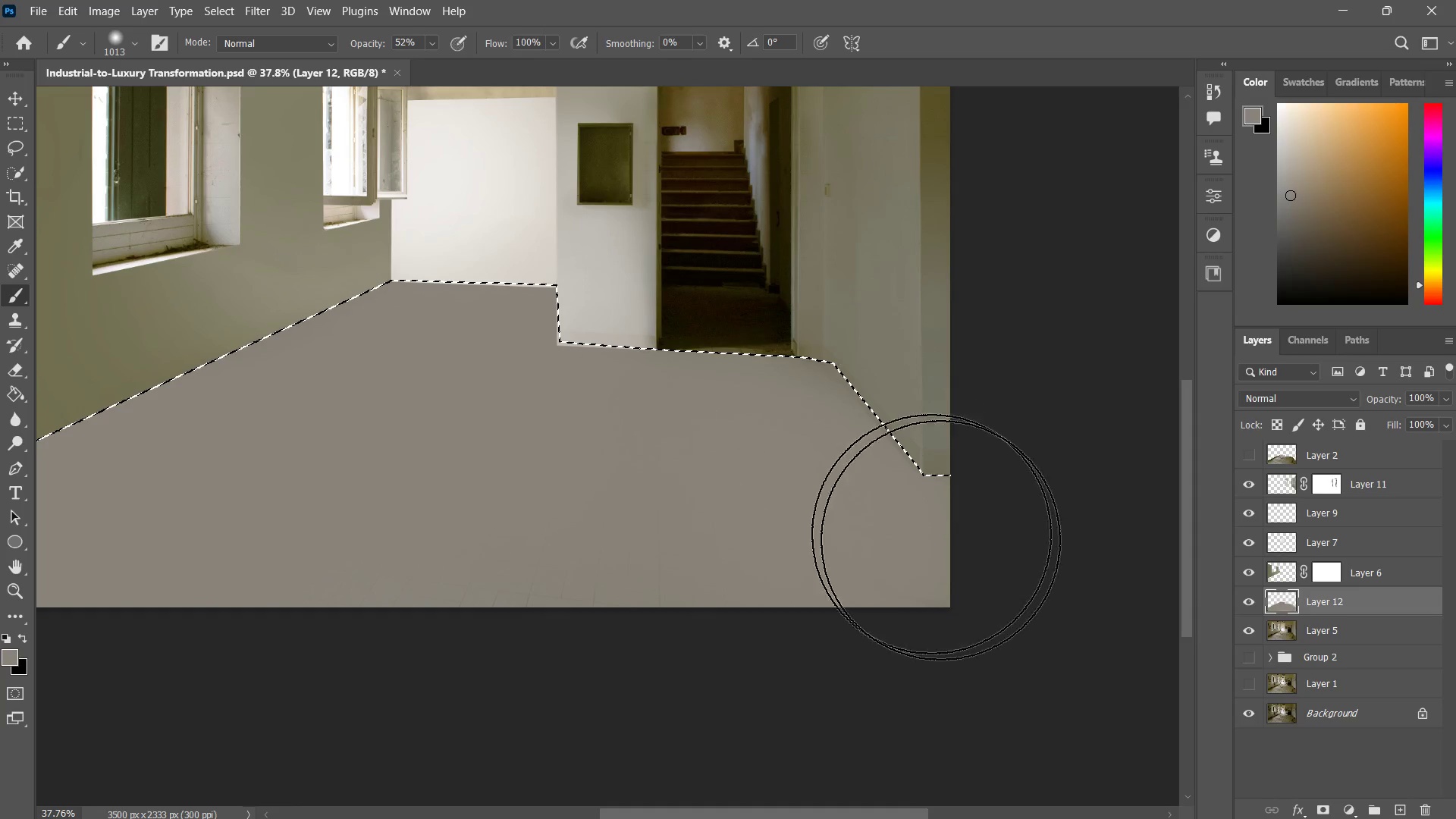 
left_click_drag(start_coordinate=[832, 416], to_coordinate=[692, 410])
 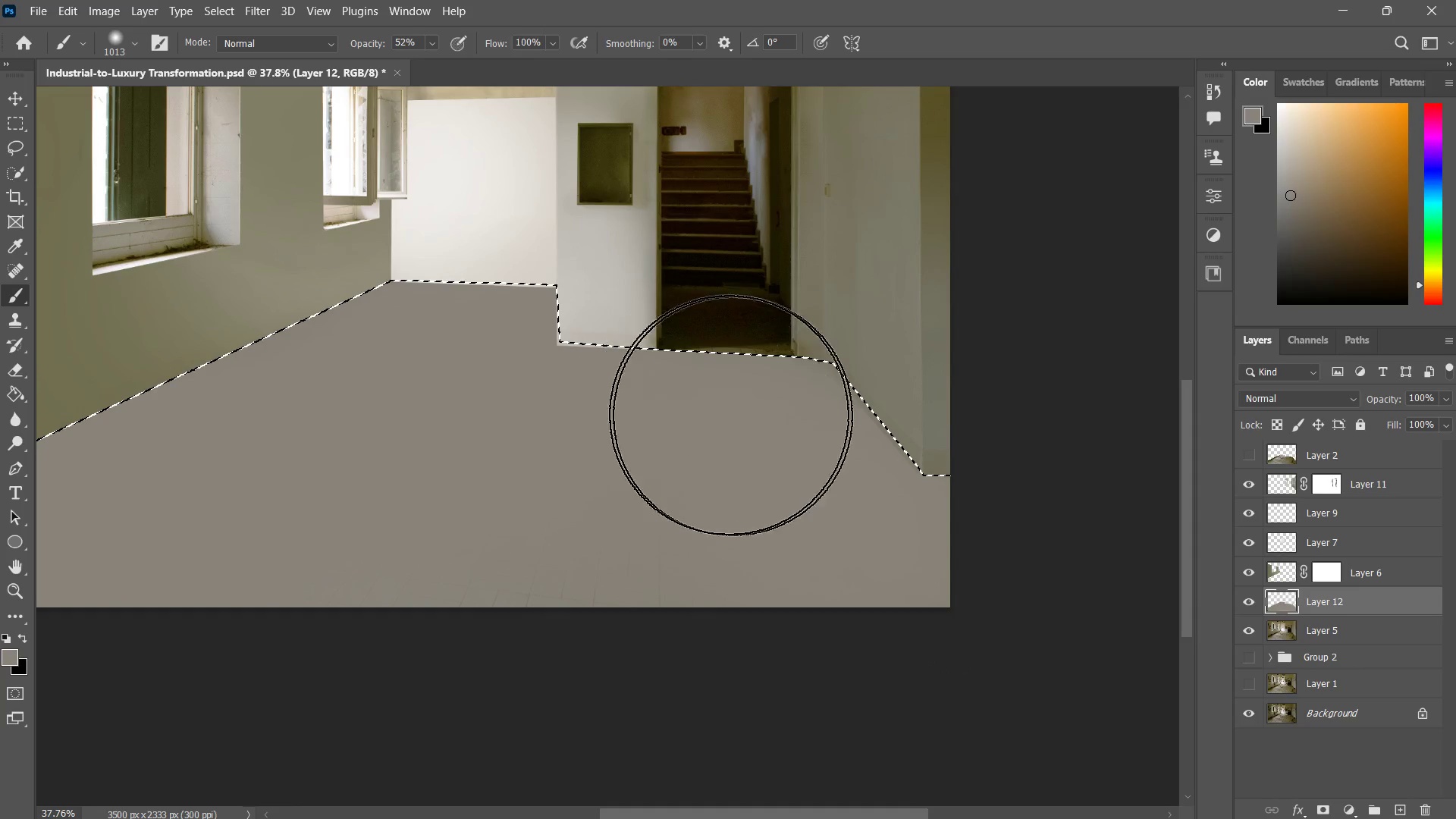 
left_click_drag(start_coordinate=[729, 415], to_coordinate=[485, 388])
 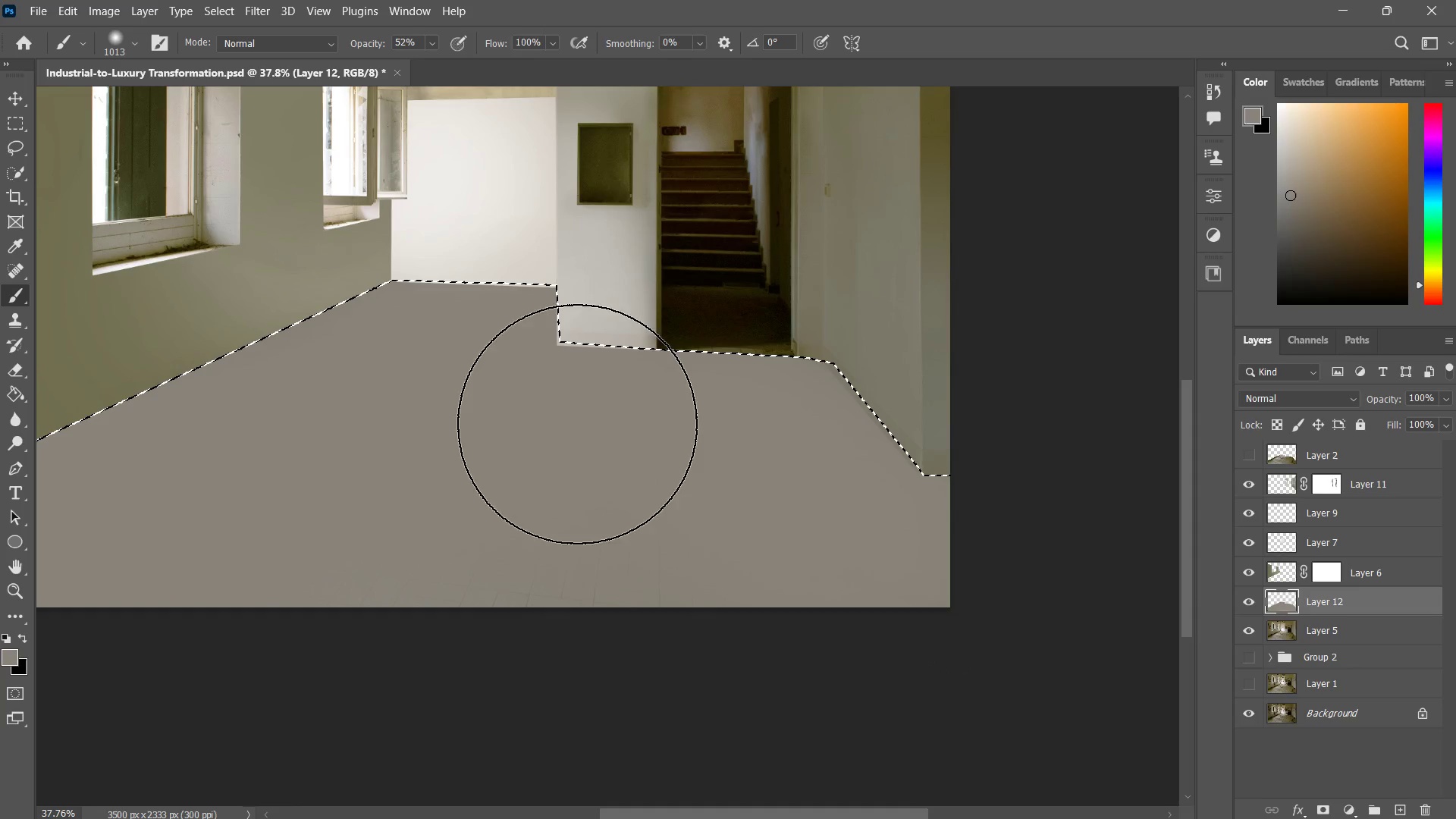 
key(Control+ControlLeft)
 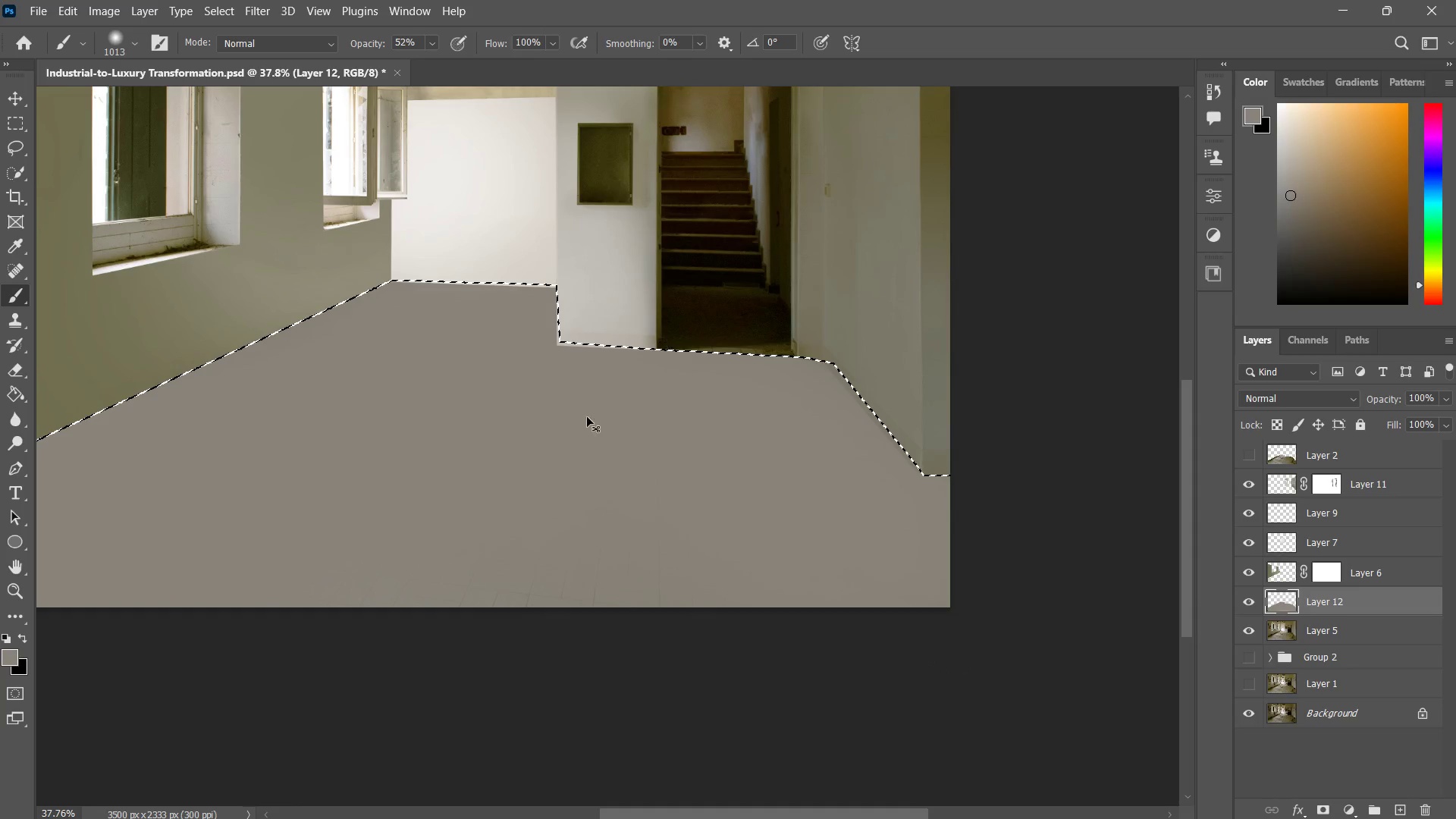 
key(Control+D)
 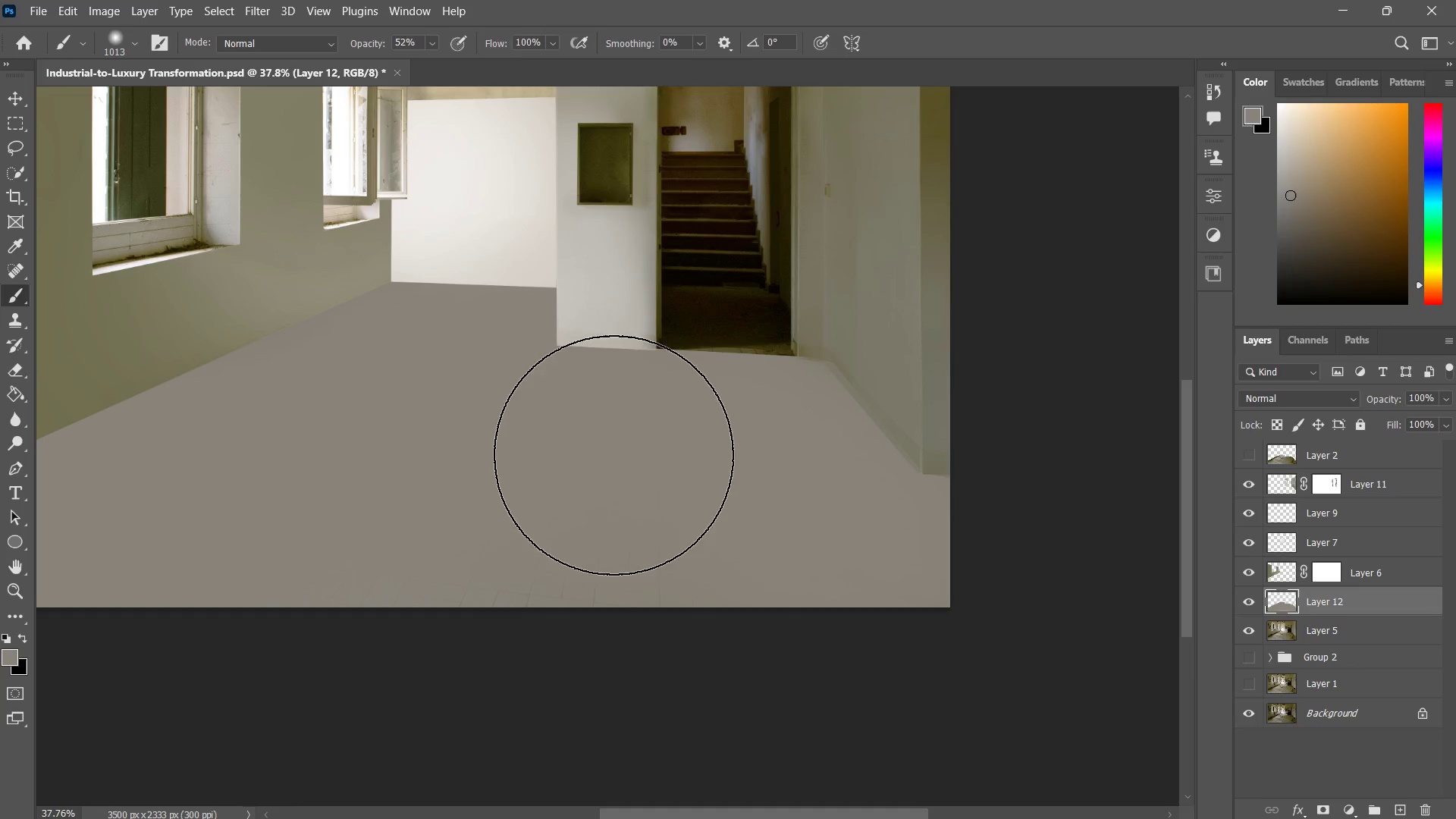 
key(Z)
 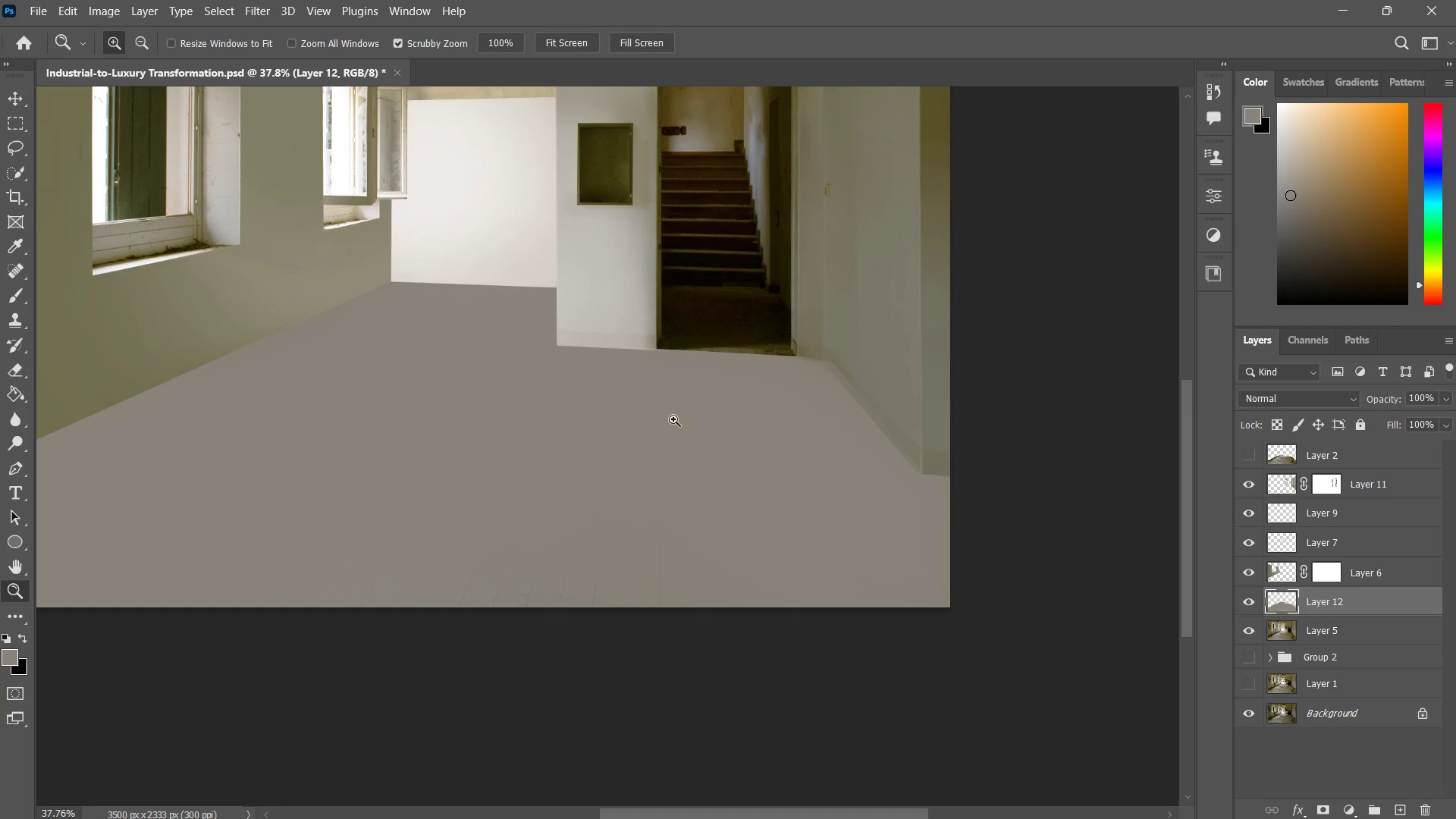 
left_click_drag(start_coordinate=[673, 419], to_coordinate=[592, 494])
 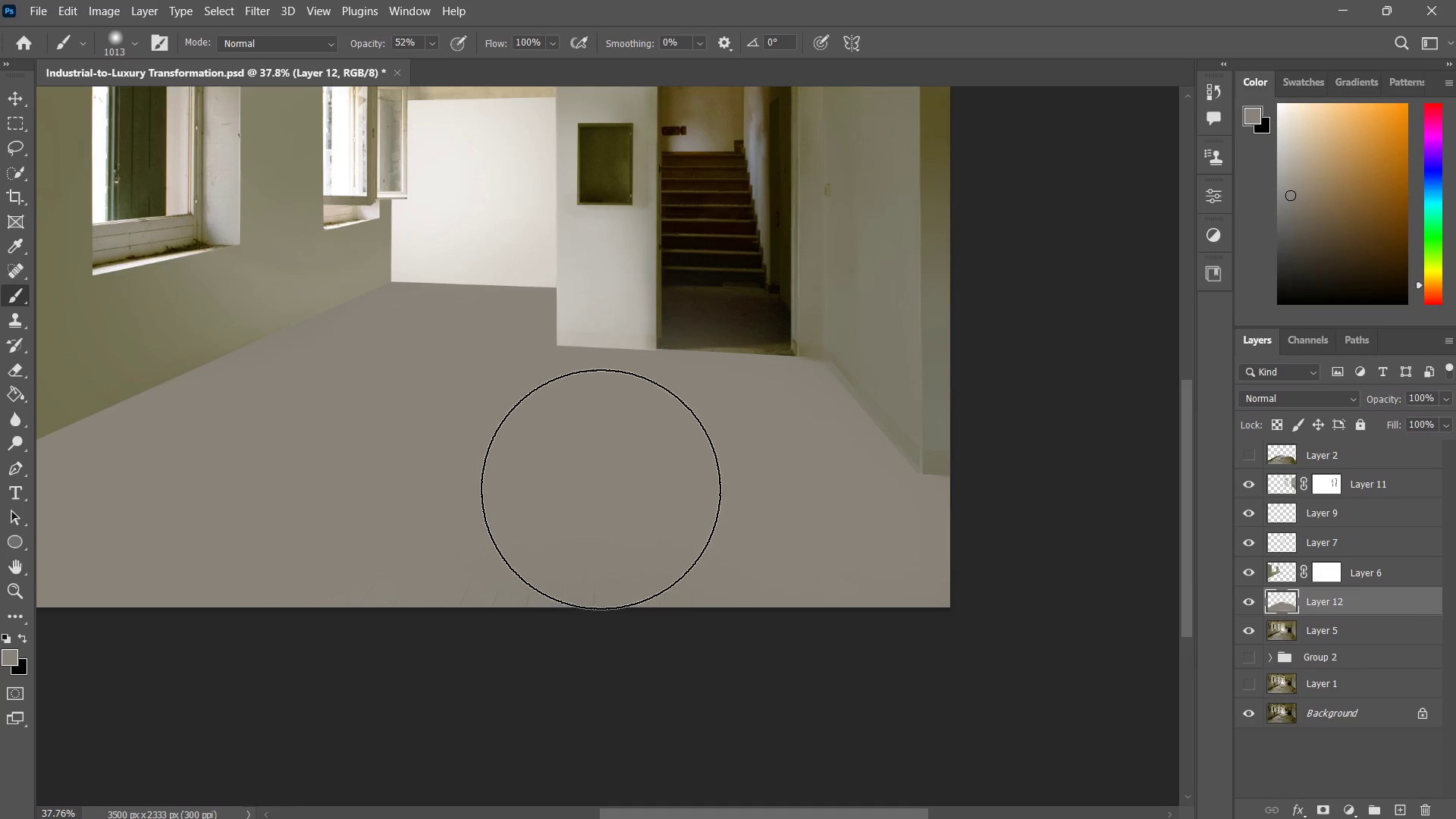 
key(Control+ControlLeft)
 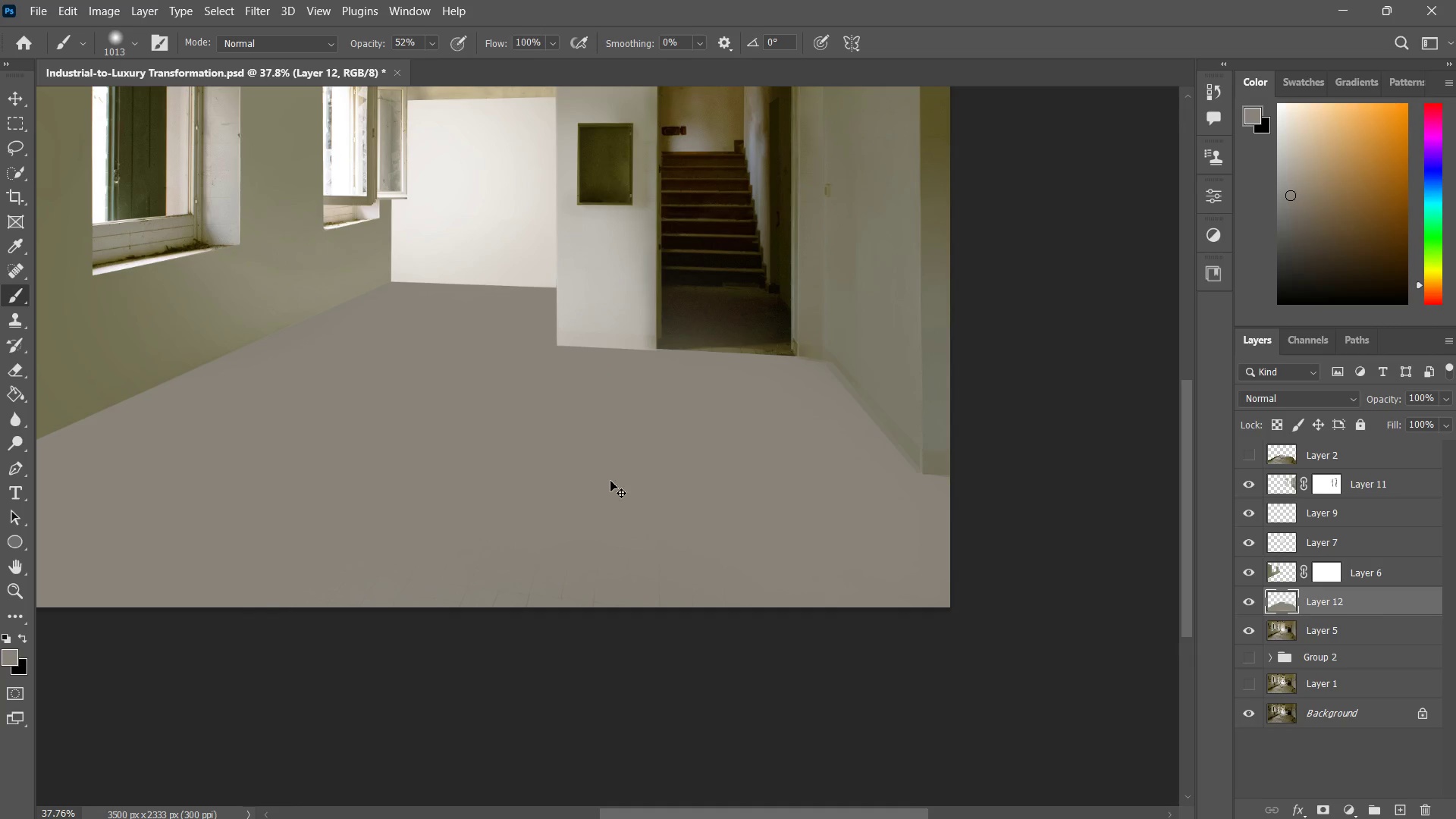 
key(Control+Z)
 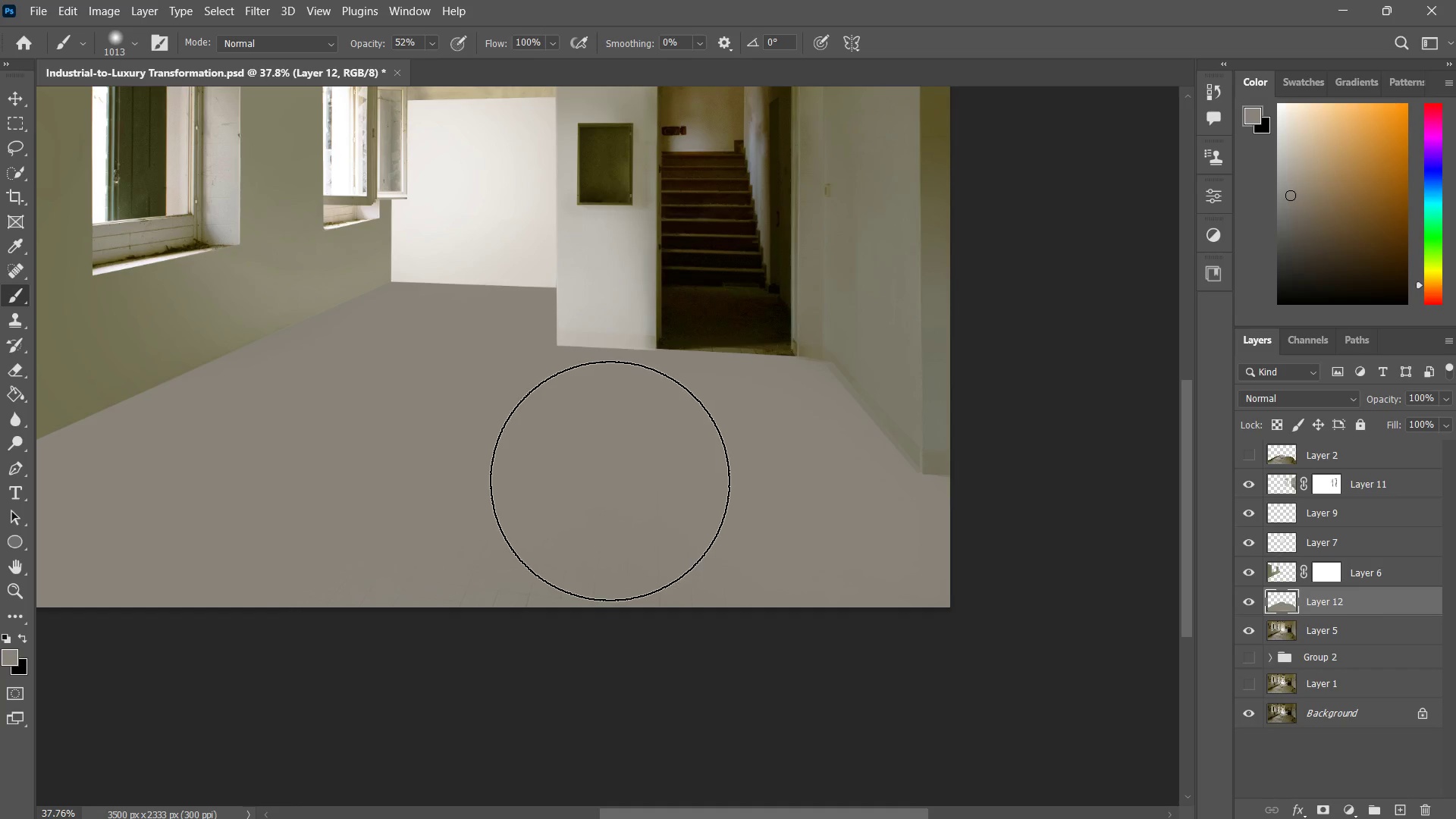 
key(Control+ControlLeft)
 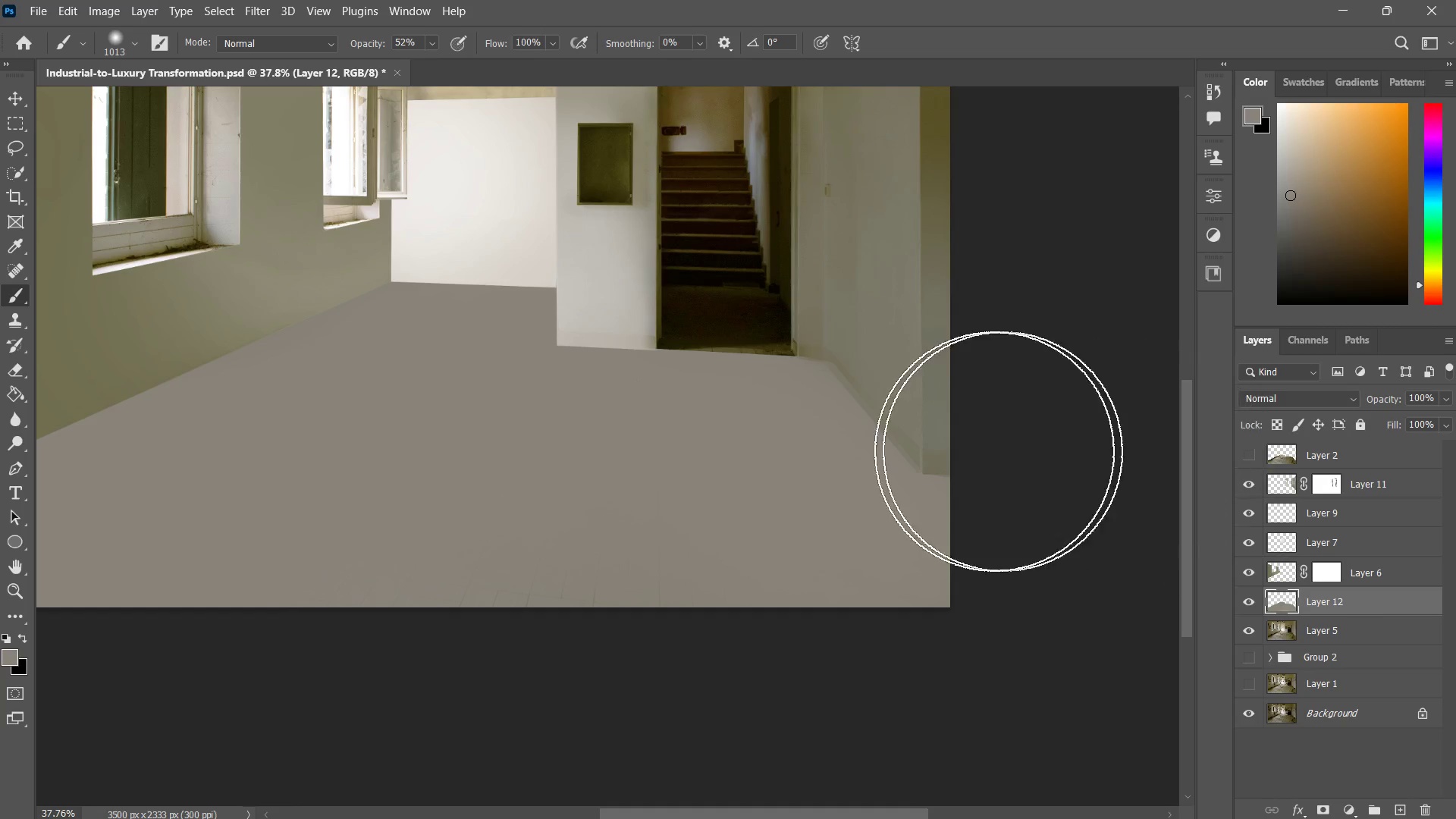 
type(zzz)
 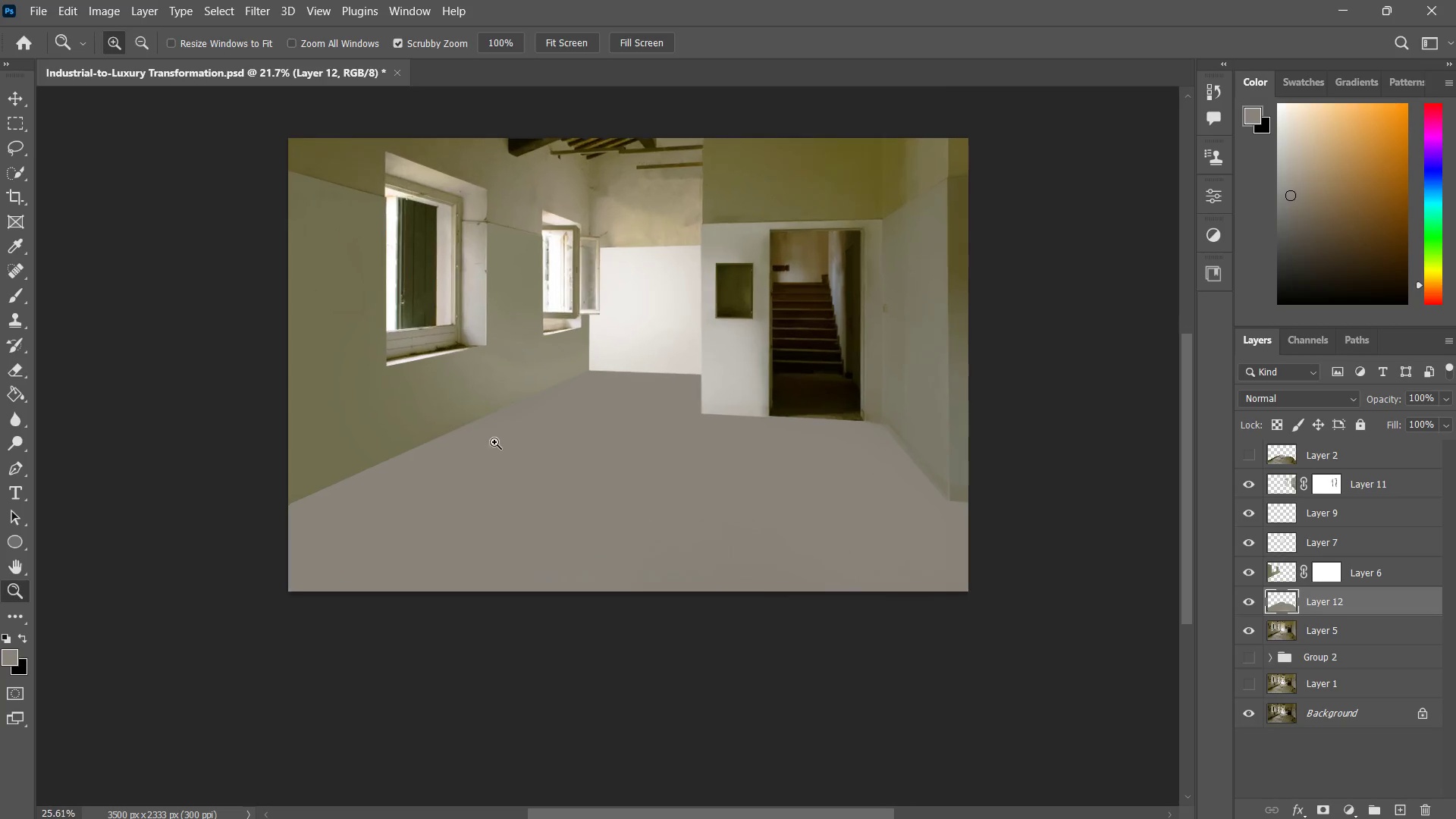 
left_click_drag(start_coordinate=[661, 436], to_coordinate=[617, 482])
 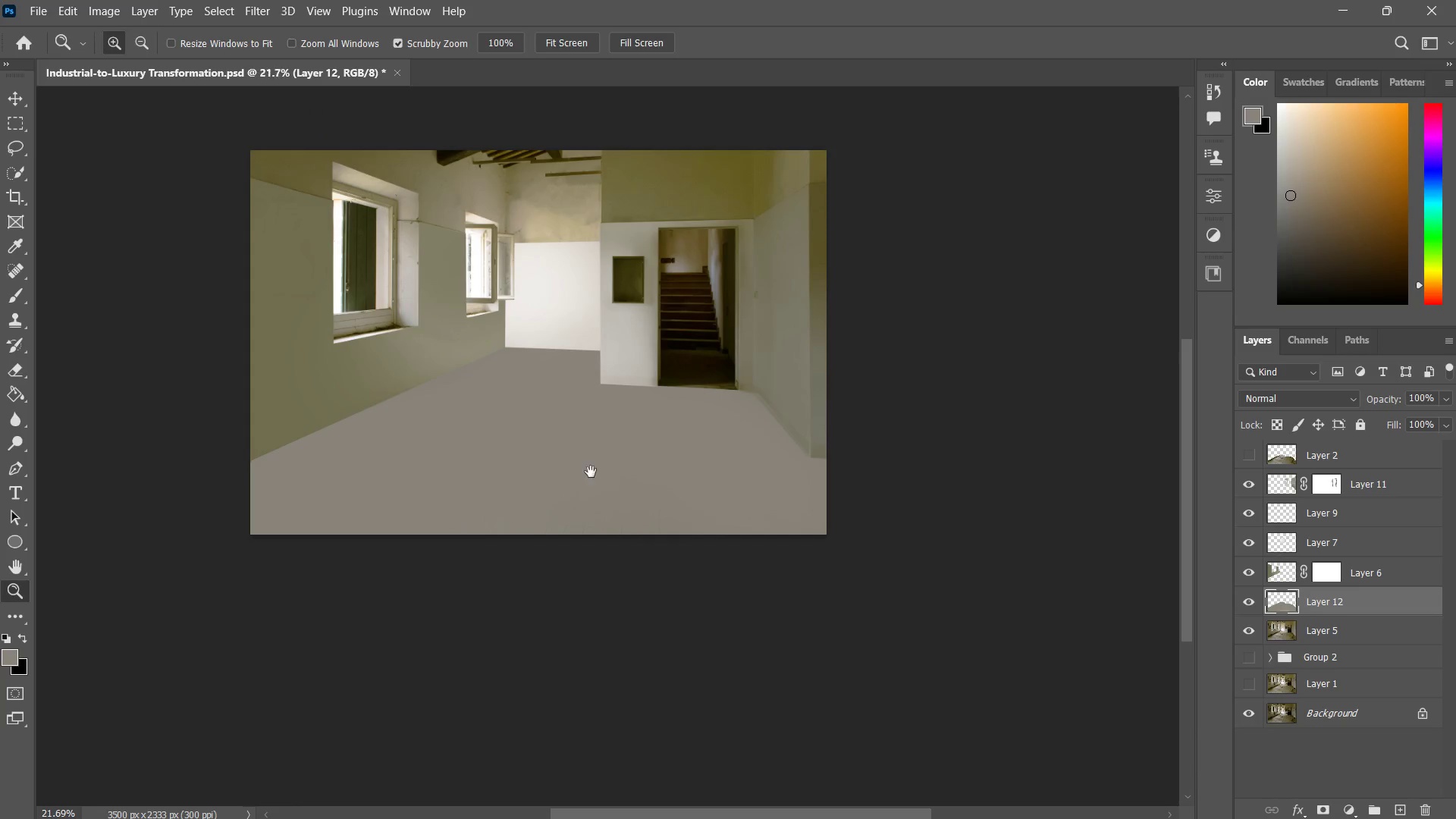 
hold_key(key=Space, duration=0.38)
 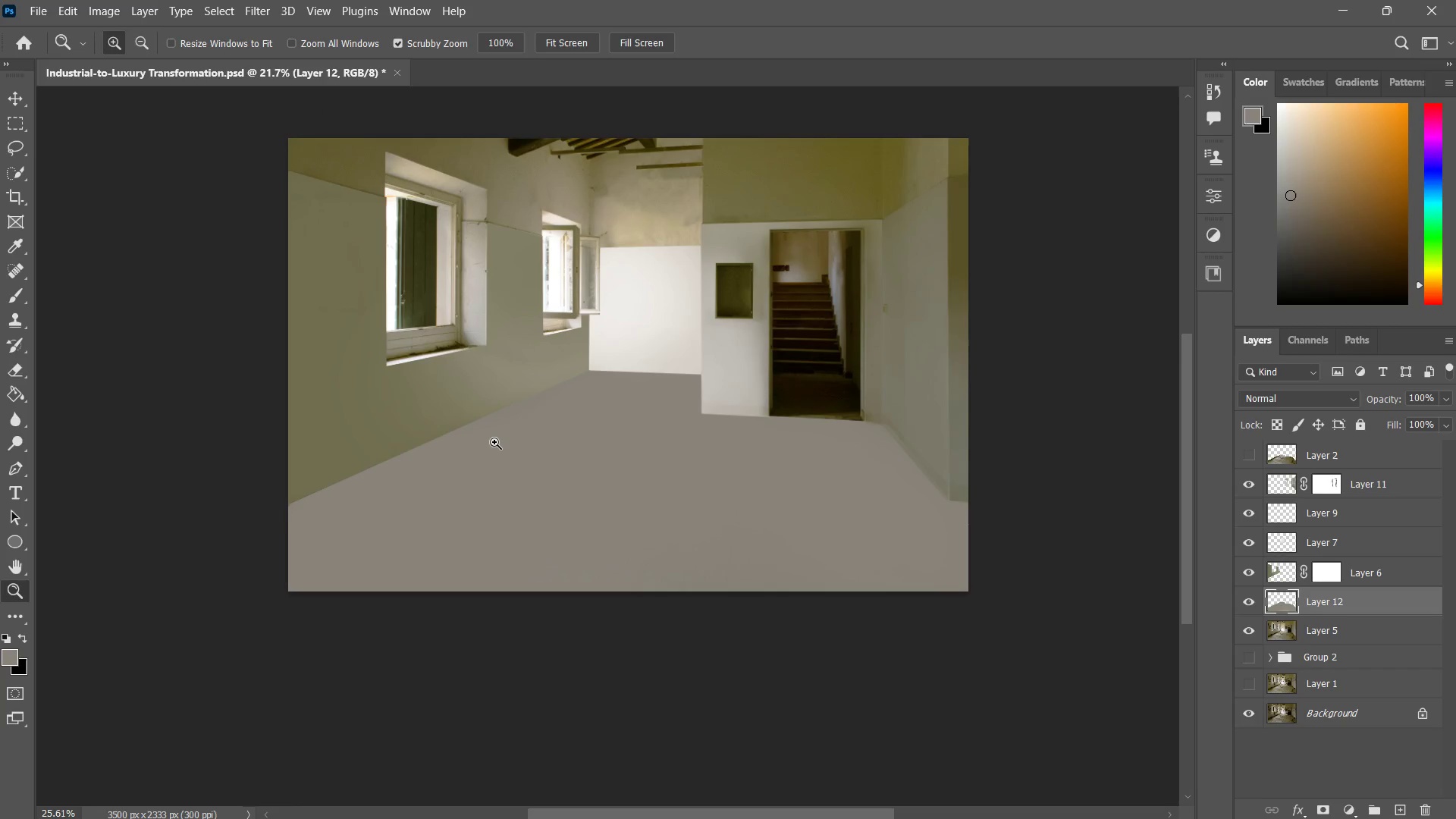 
left_click_drag(start_coordinate=[453, 438], to_coordinate=[495, 461])
 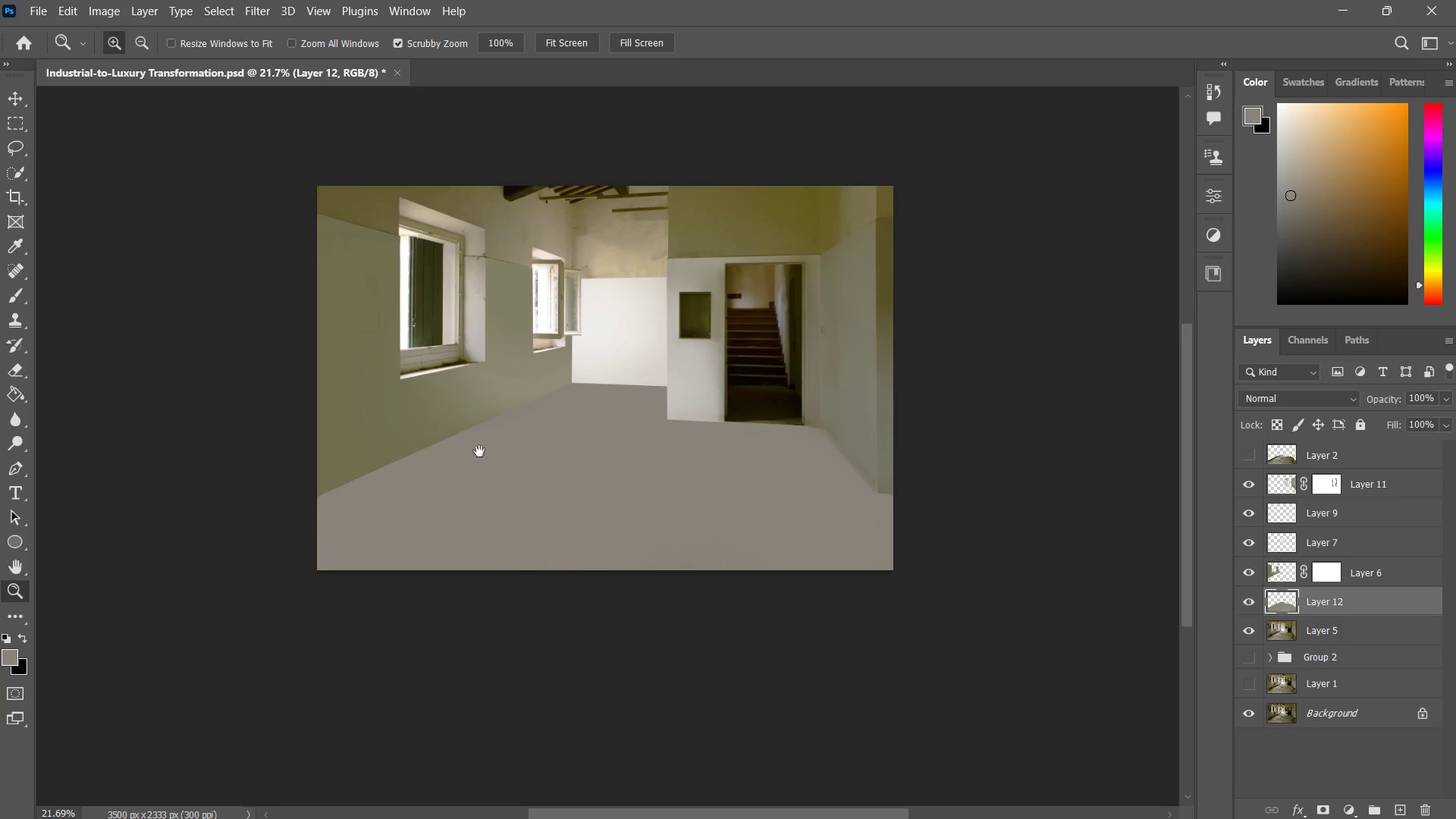 
left_click_drag(start_coordinate=[476, 450], to_coordinate=[491, 441])
 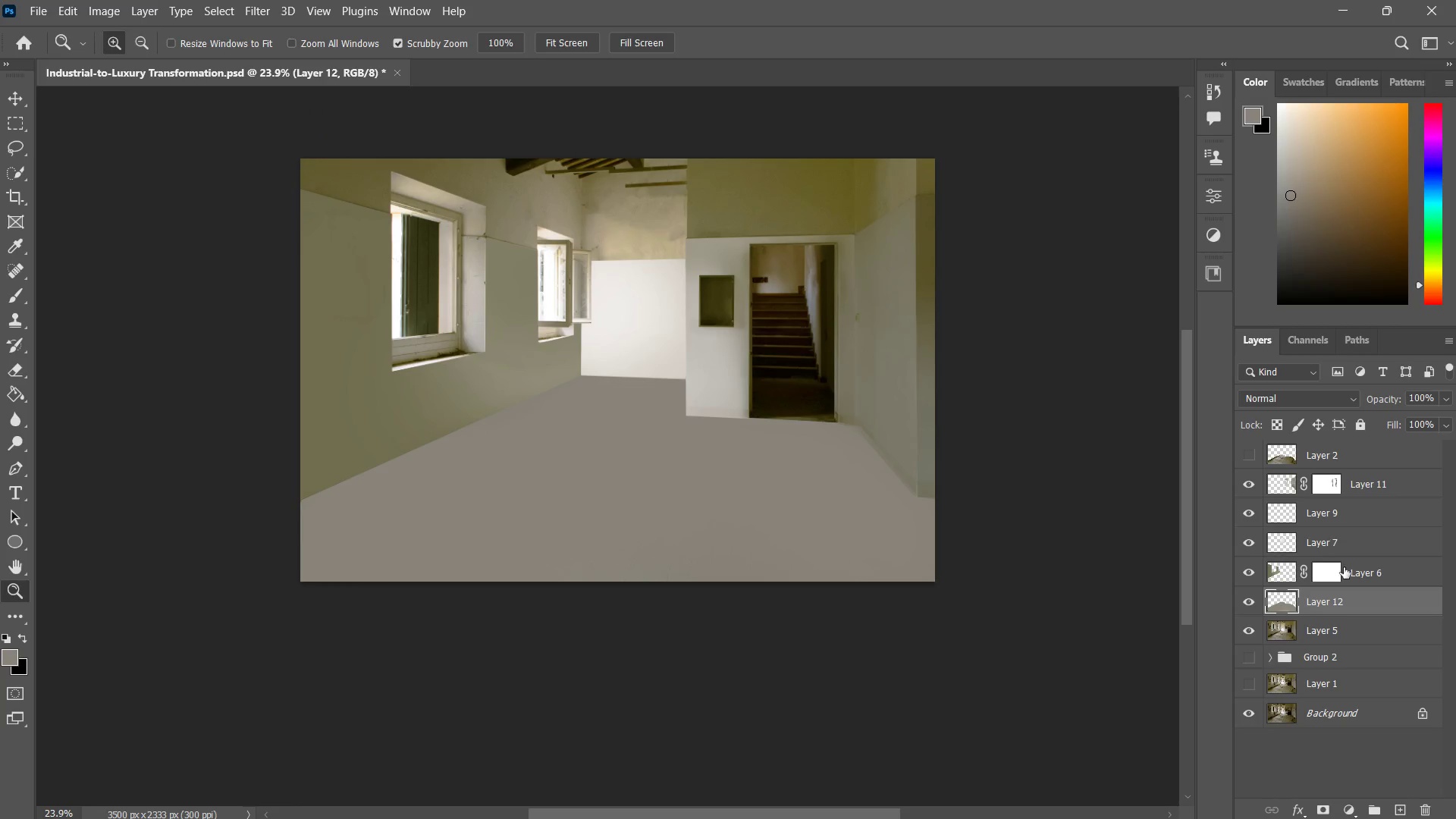 
left_click_drag(start_coordinate=[1347, 598], to_coordinate=[1322, 446])
 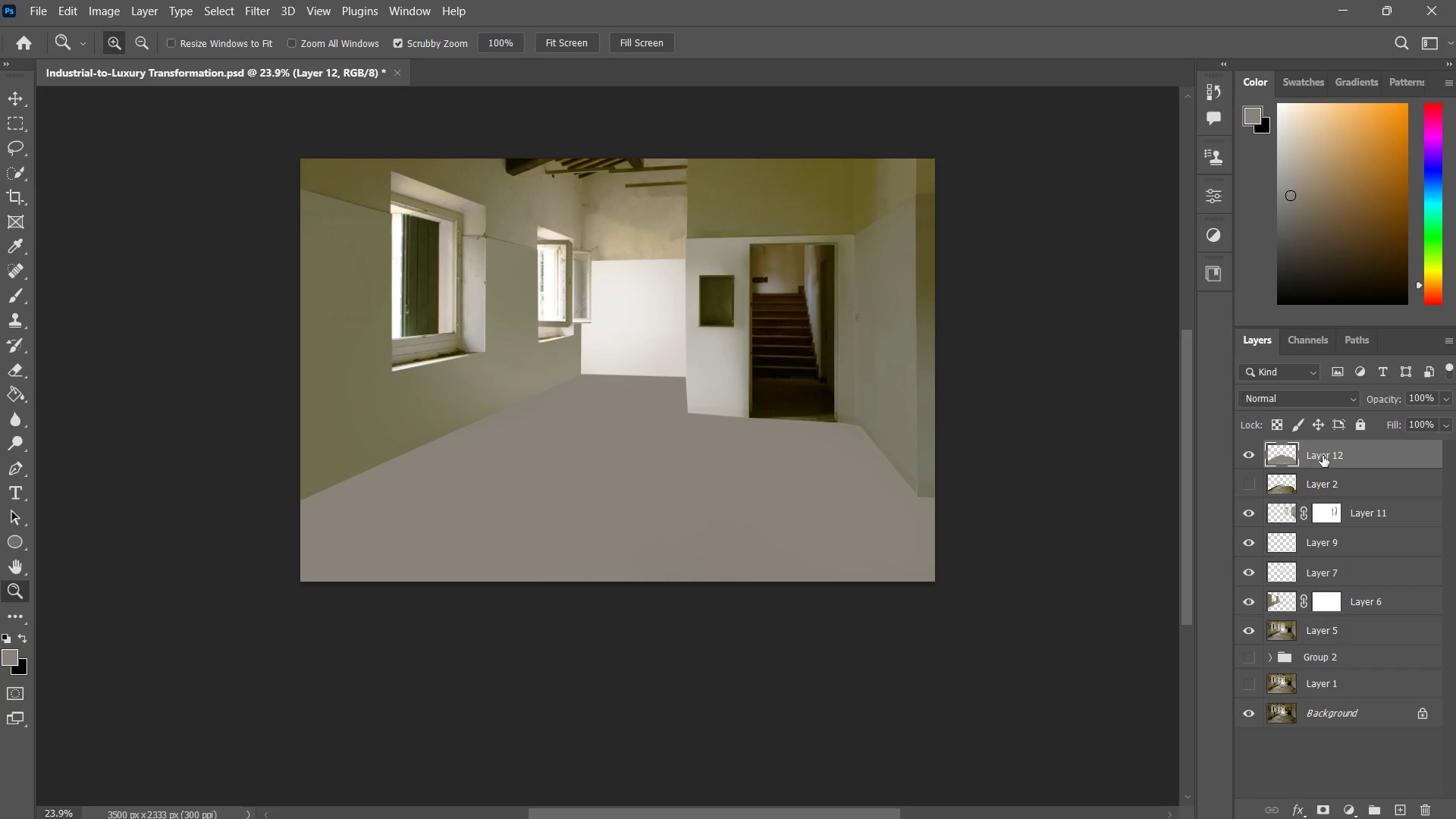 
right_click([1323, 456])
 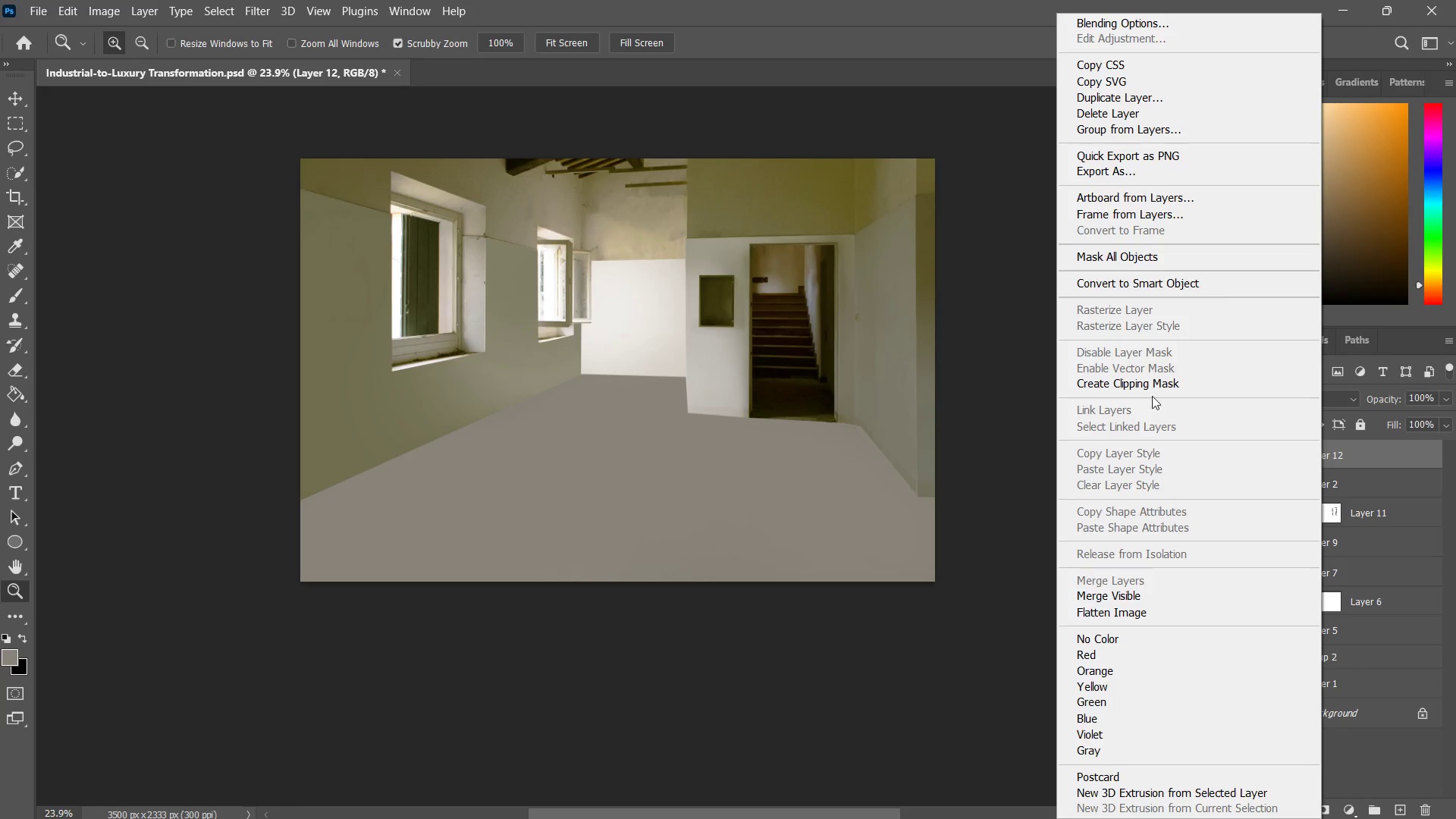 
left_click([1150, 391])
 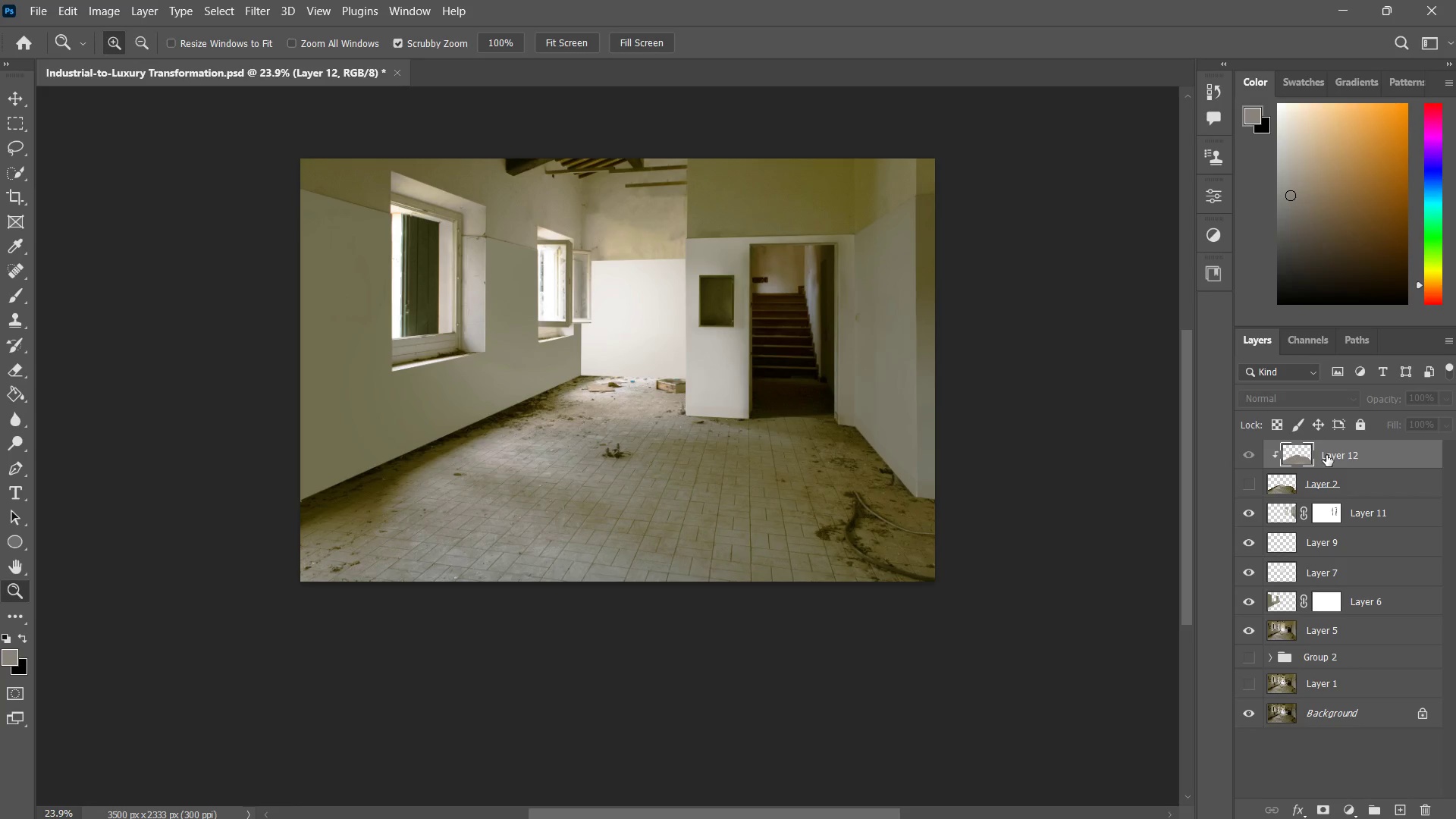 
left_click([1255, 485])
 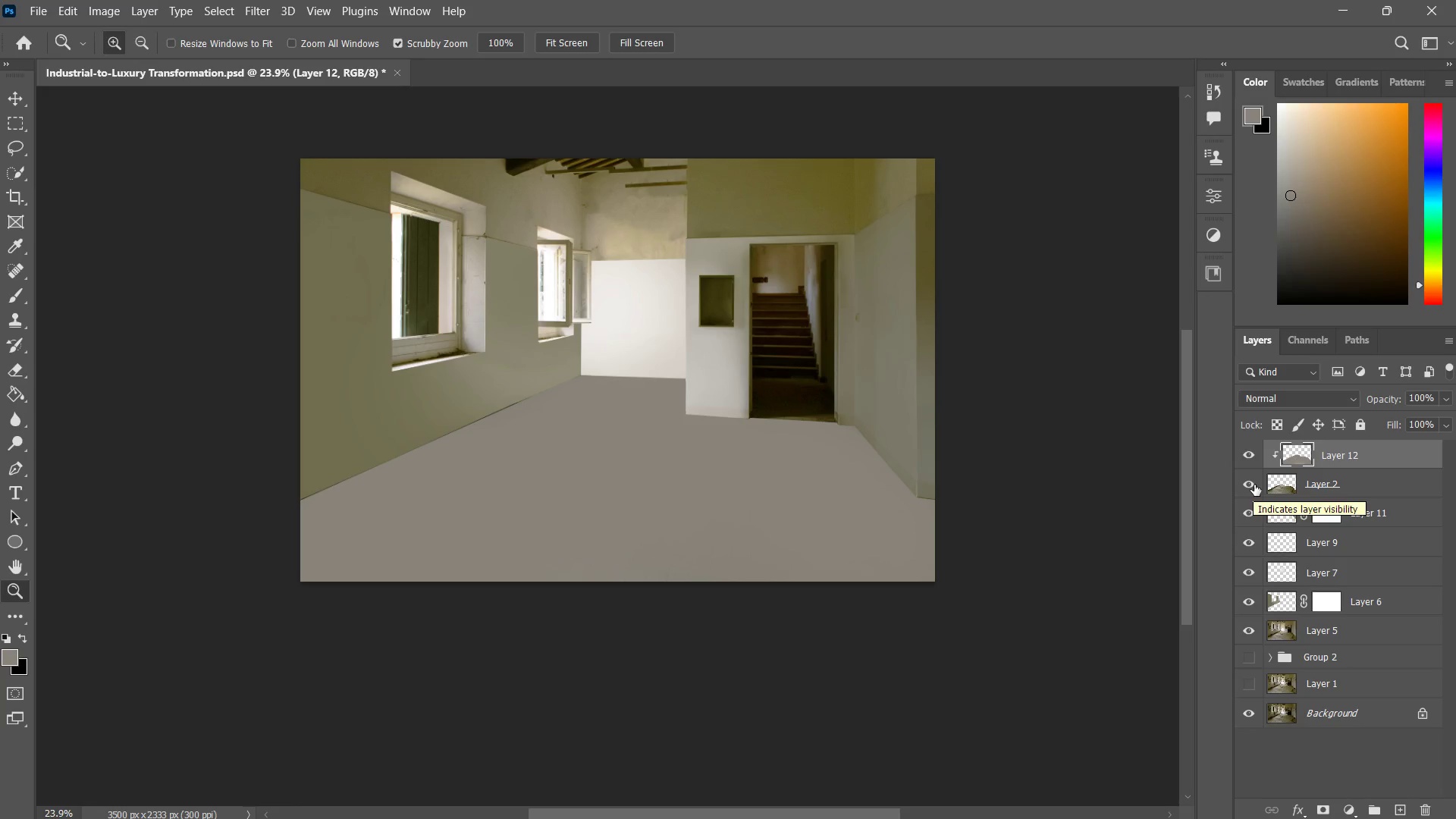 
left_click([1314, 402])
 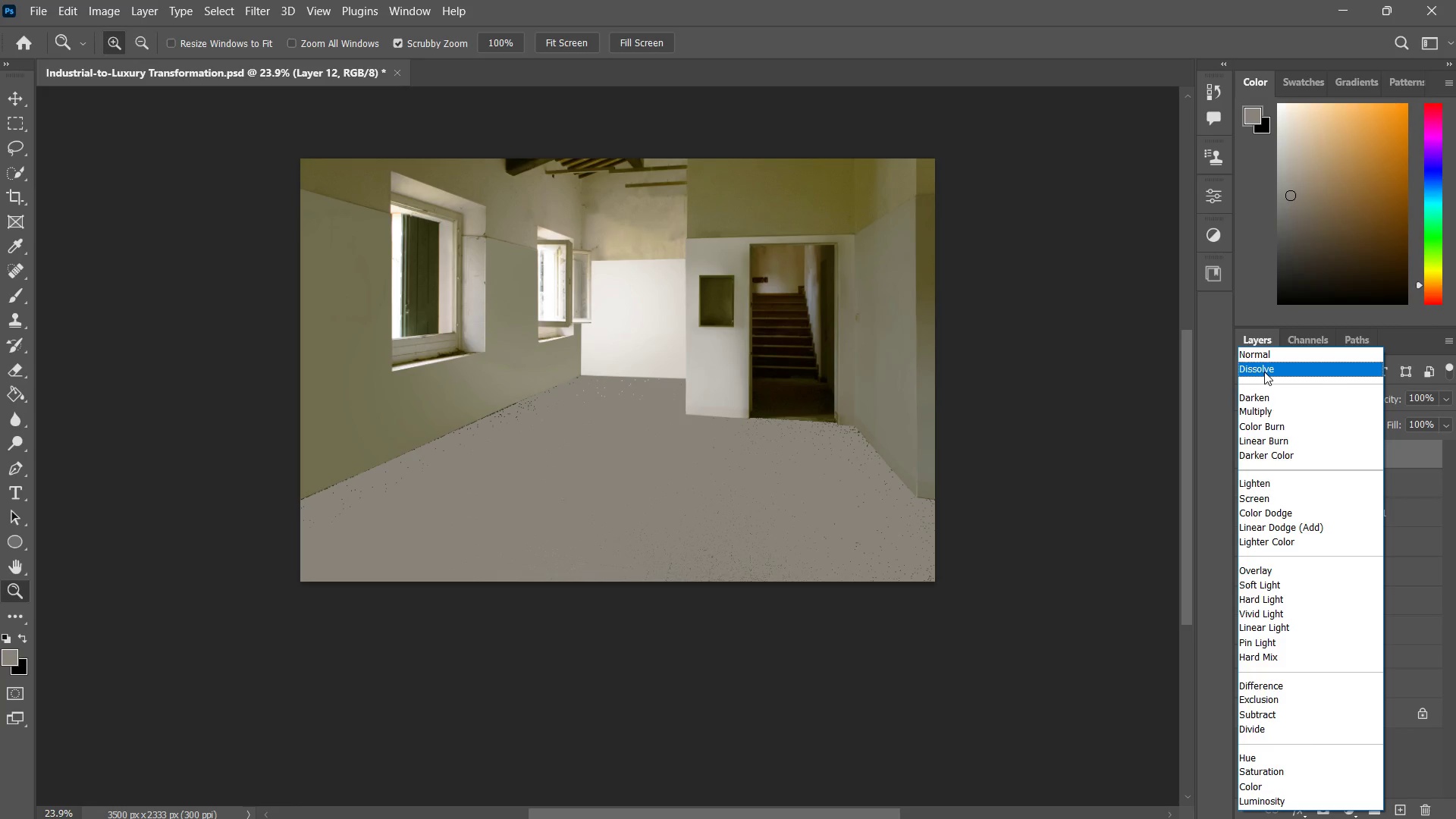 
wait(6.42)
 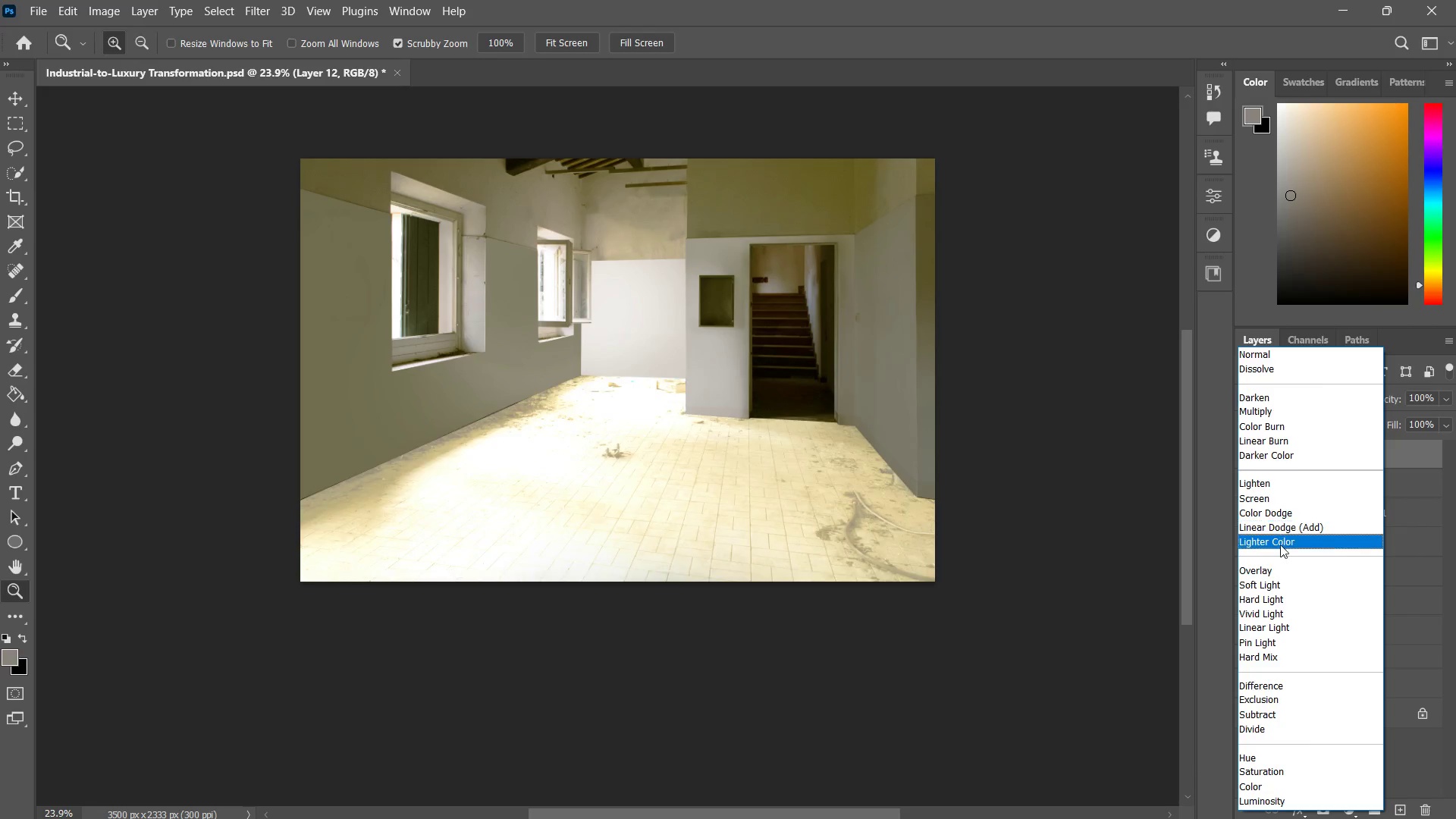 
key(Escape)
 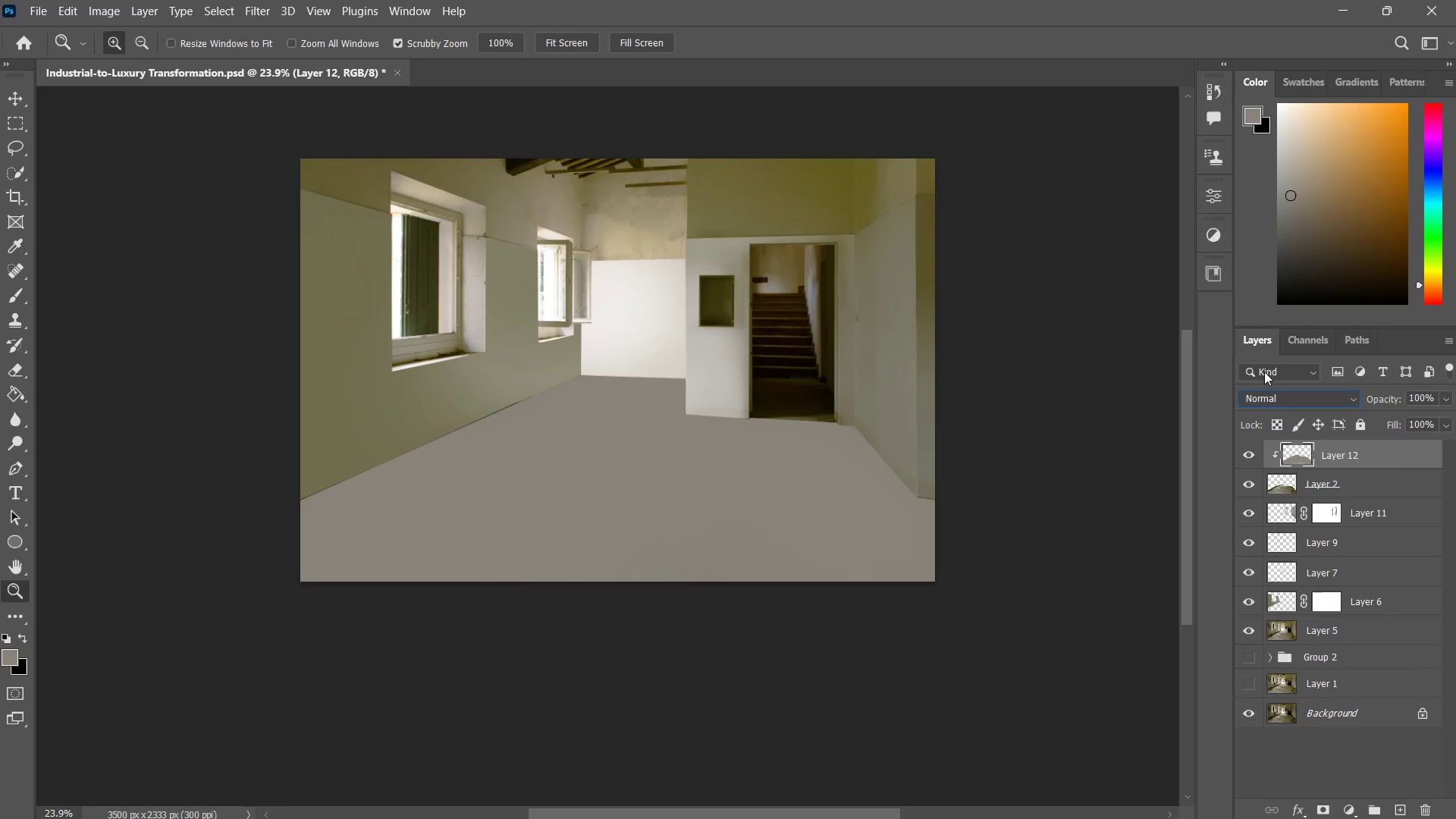 
key(Escape)
 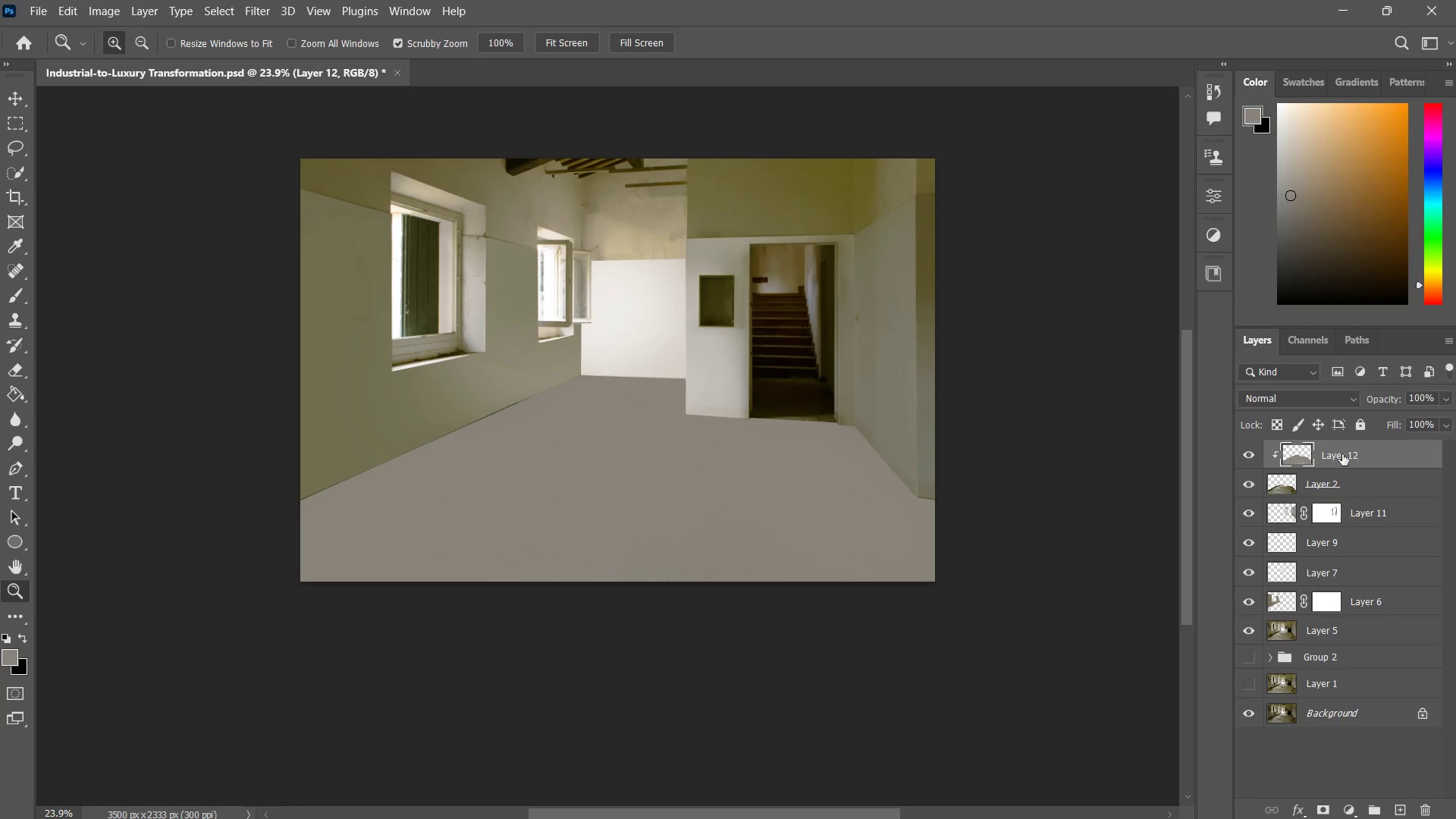 
left_click([1251, 457])
 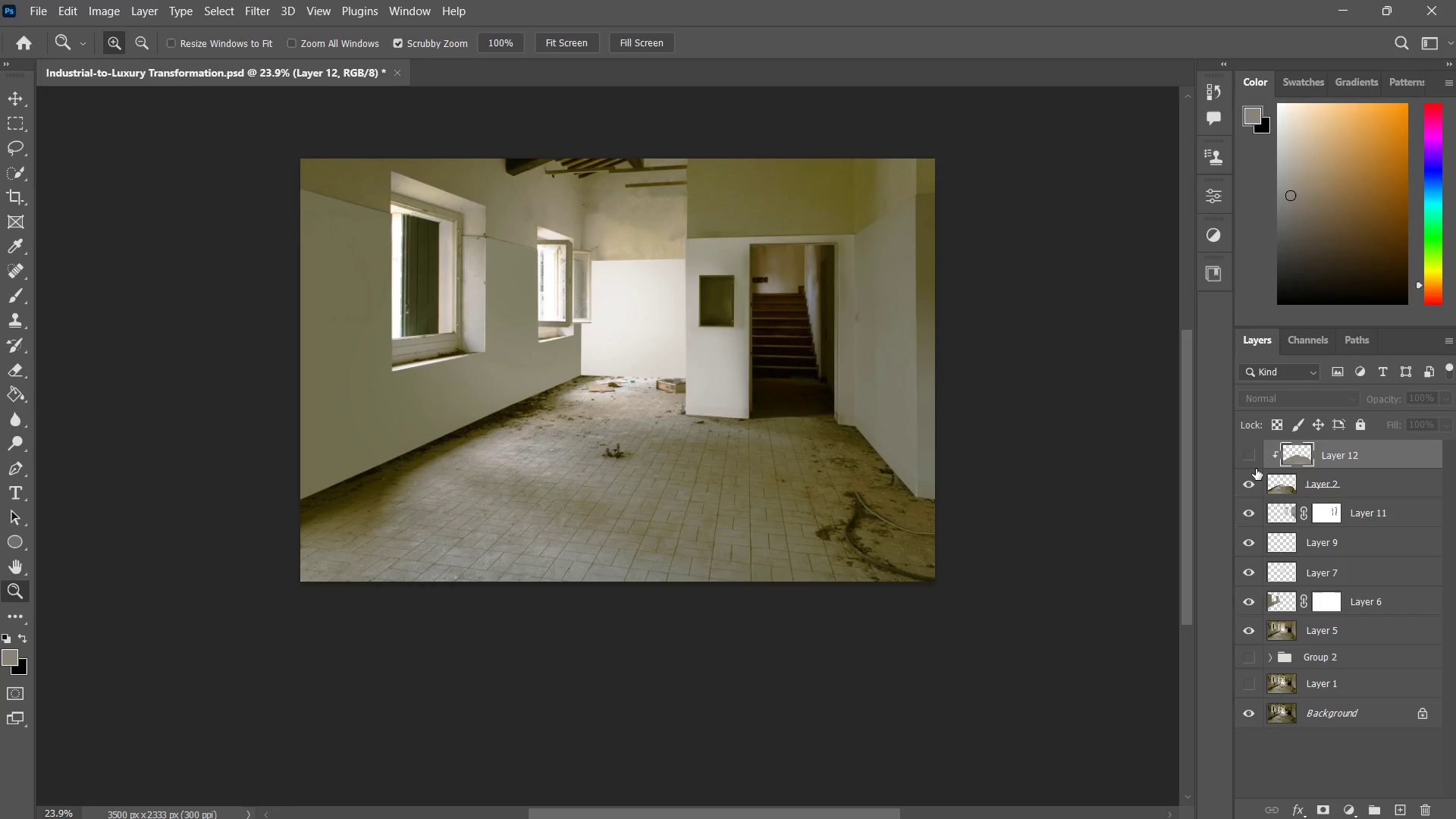 
wait(7.8)
 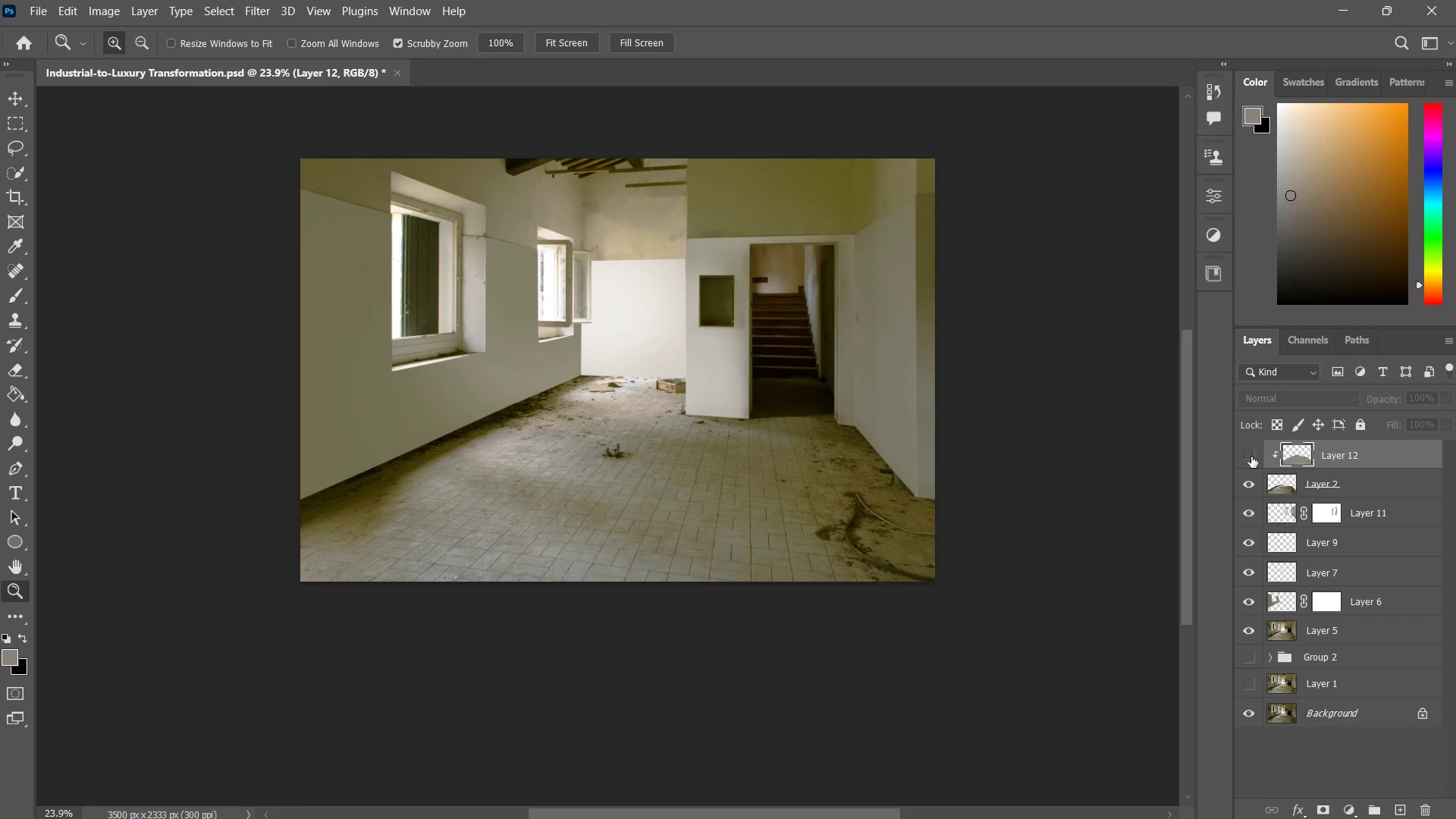 
left_click([1288, 458])
 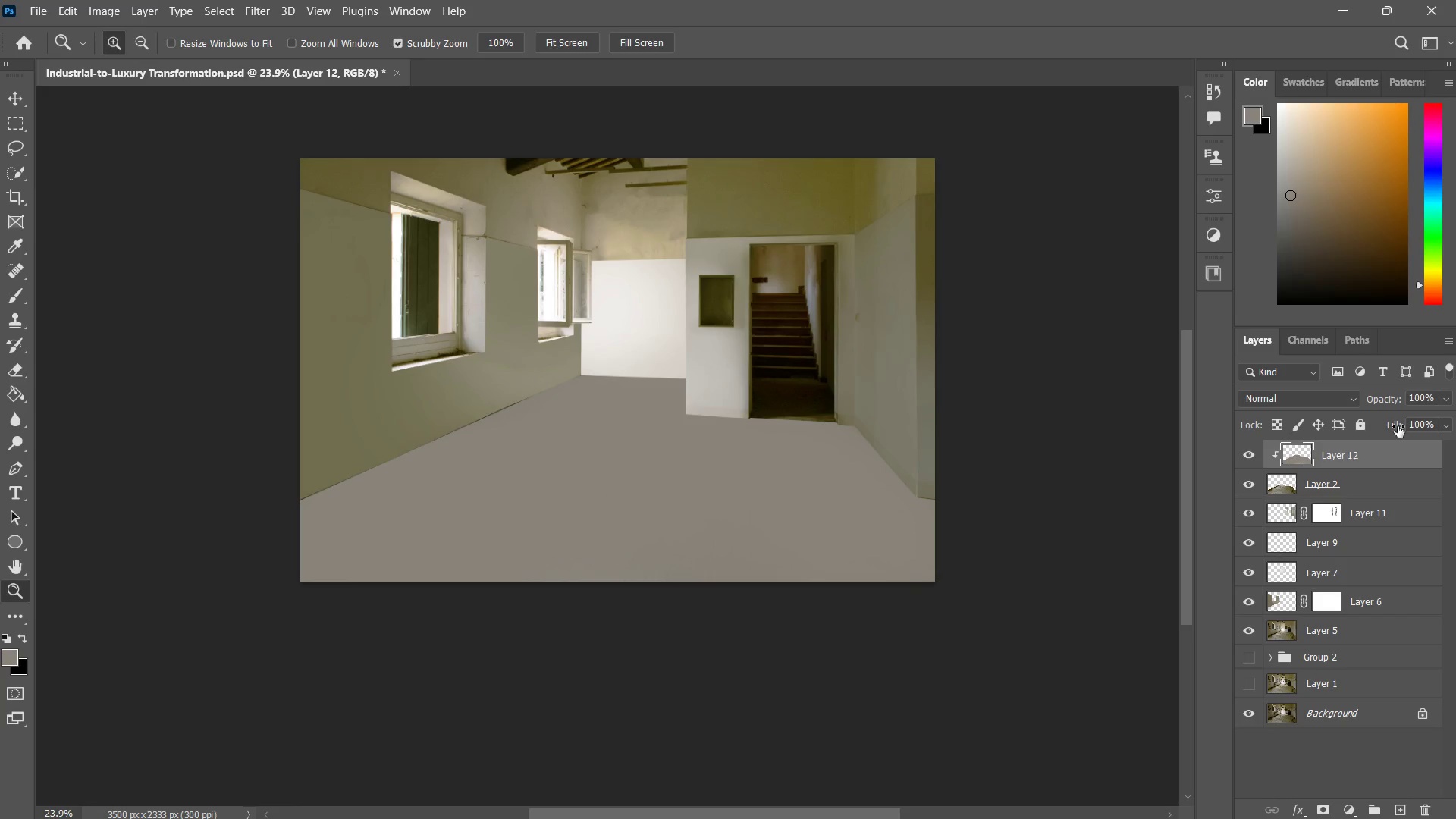 
wait(5.64)
 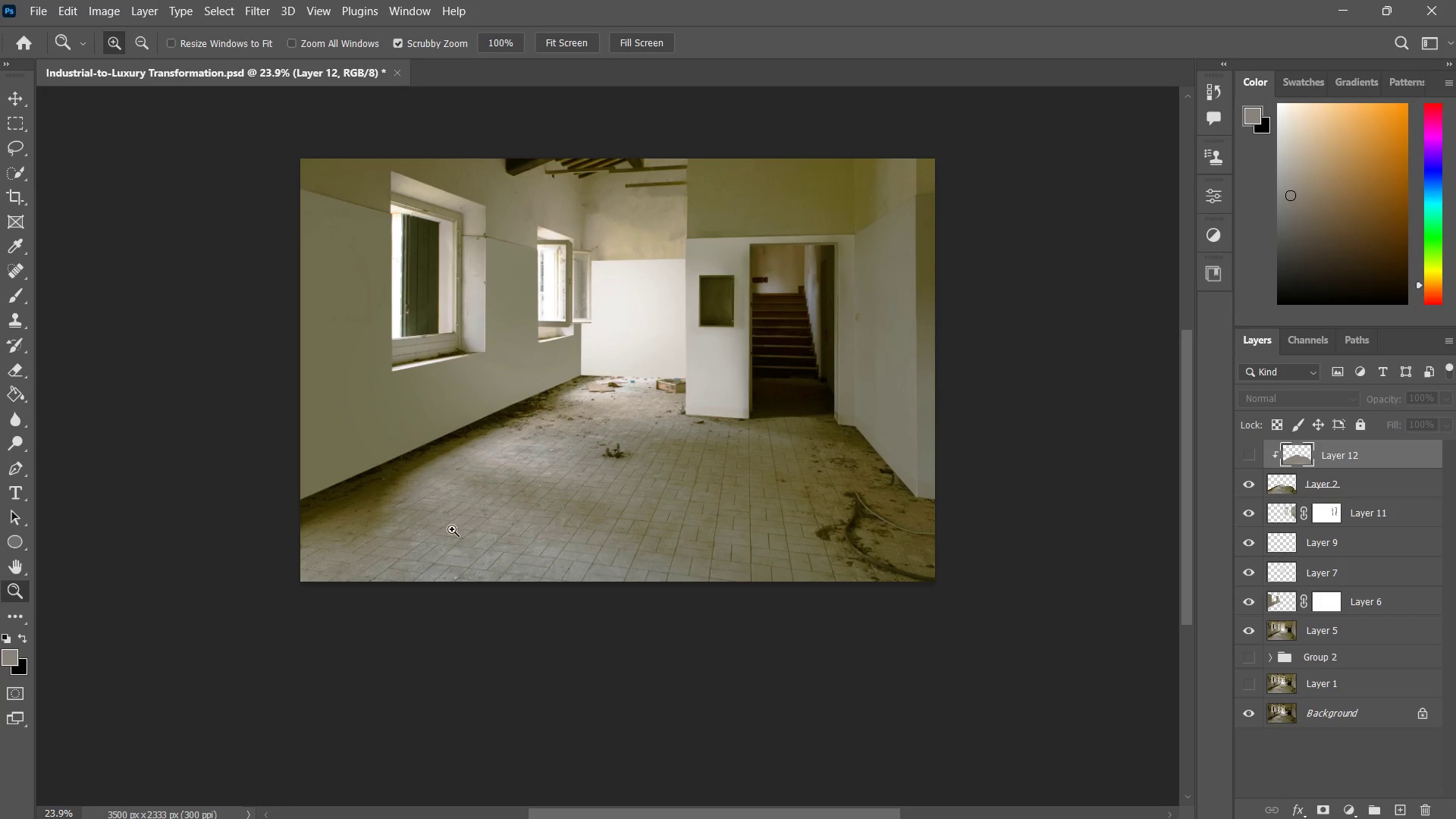 
key(B)
 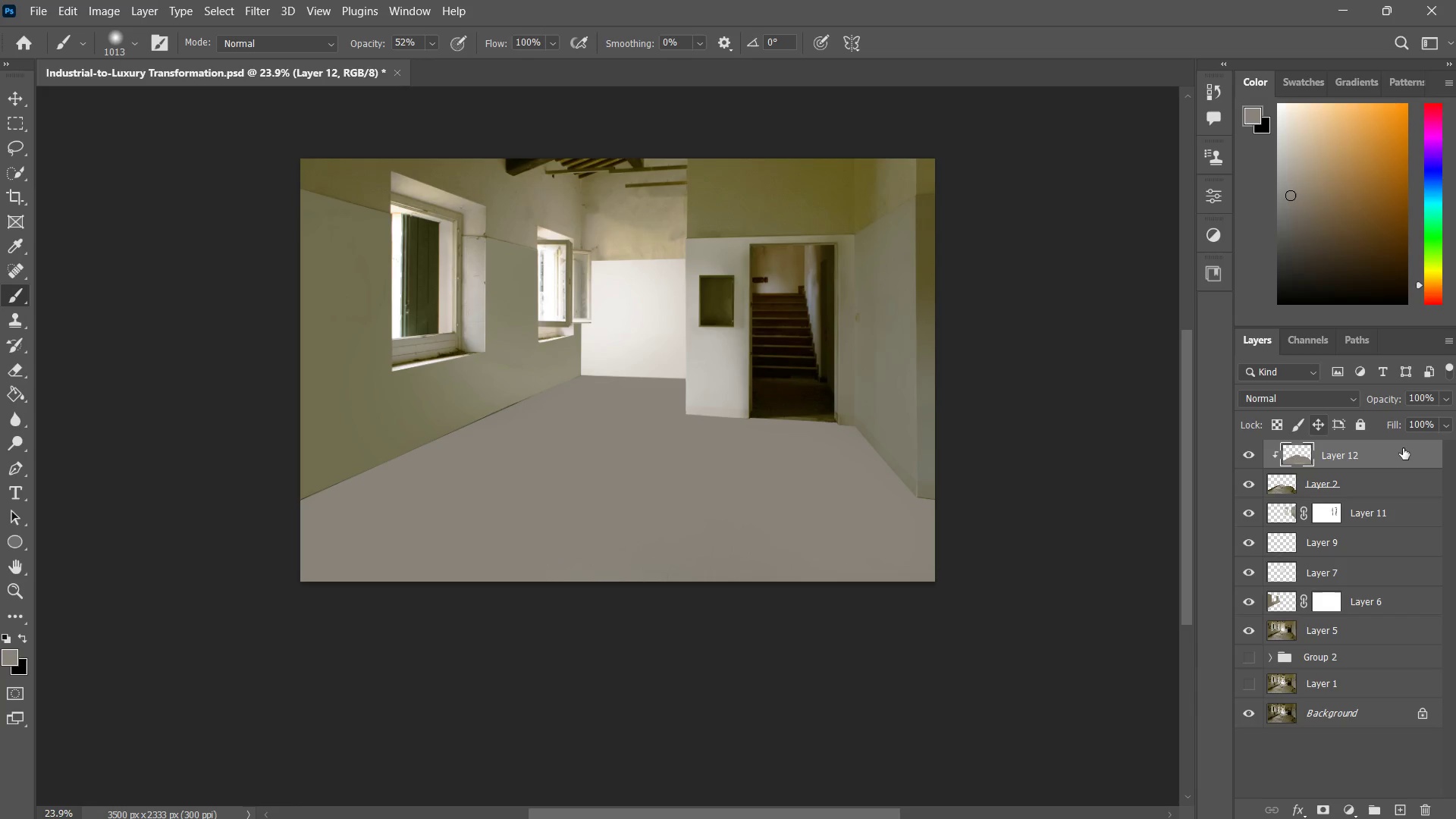 
left_click([1244, 453])
 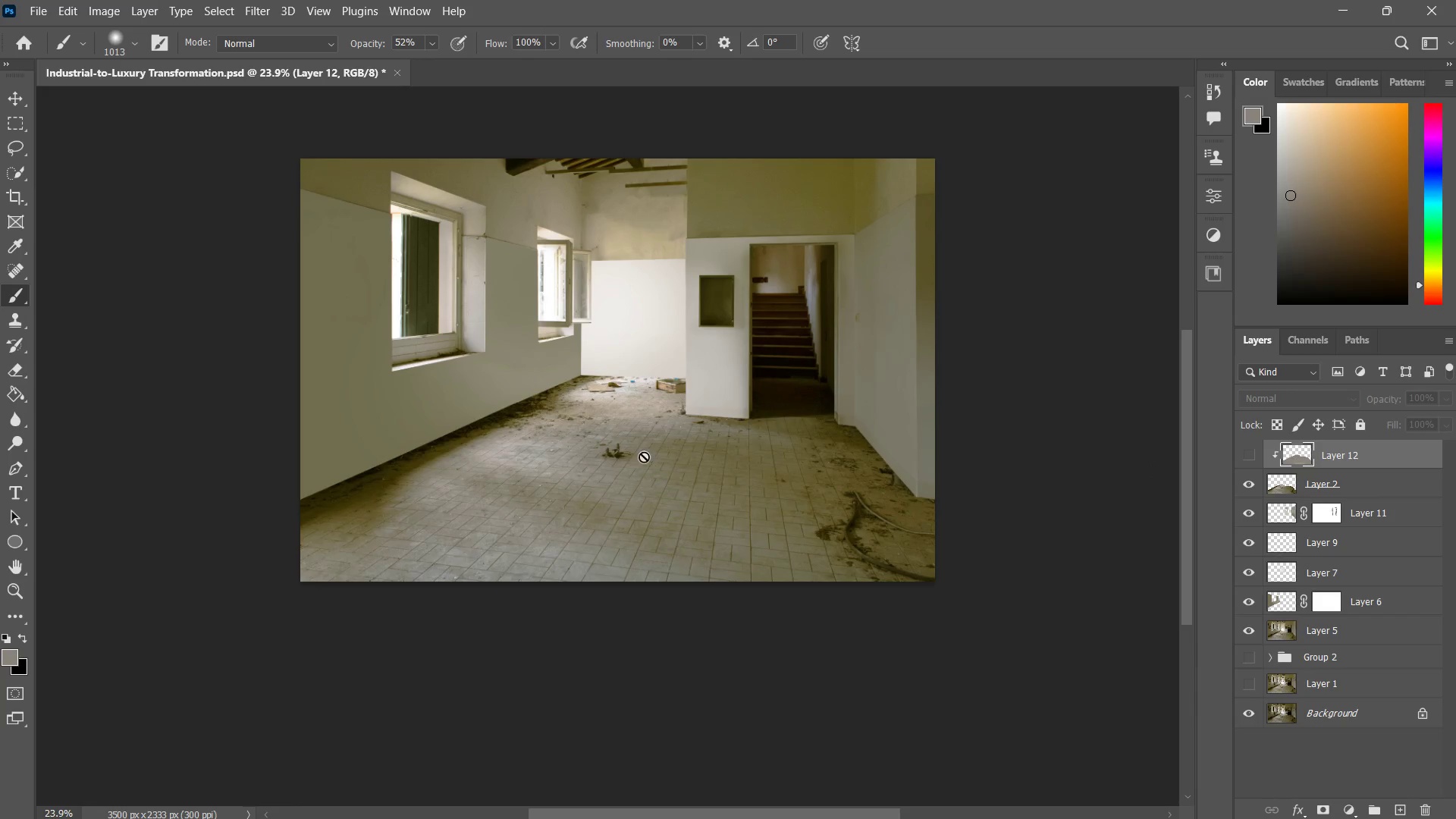 
hold_key(key=AltLeft, duration=1.12)
double_click([362, 504])
 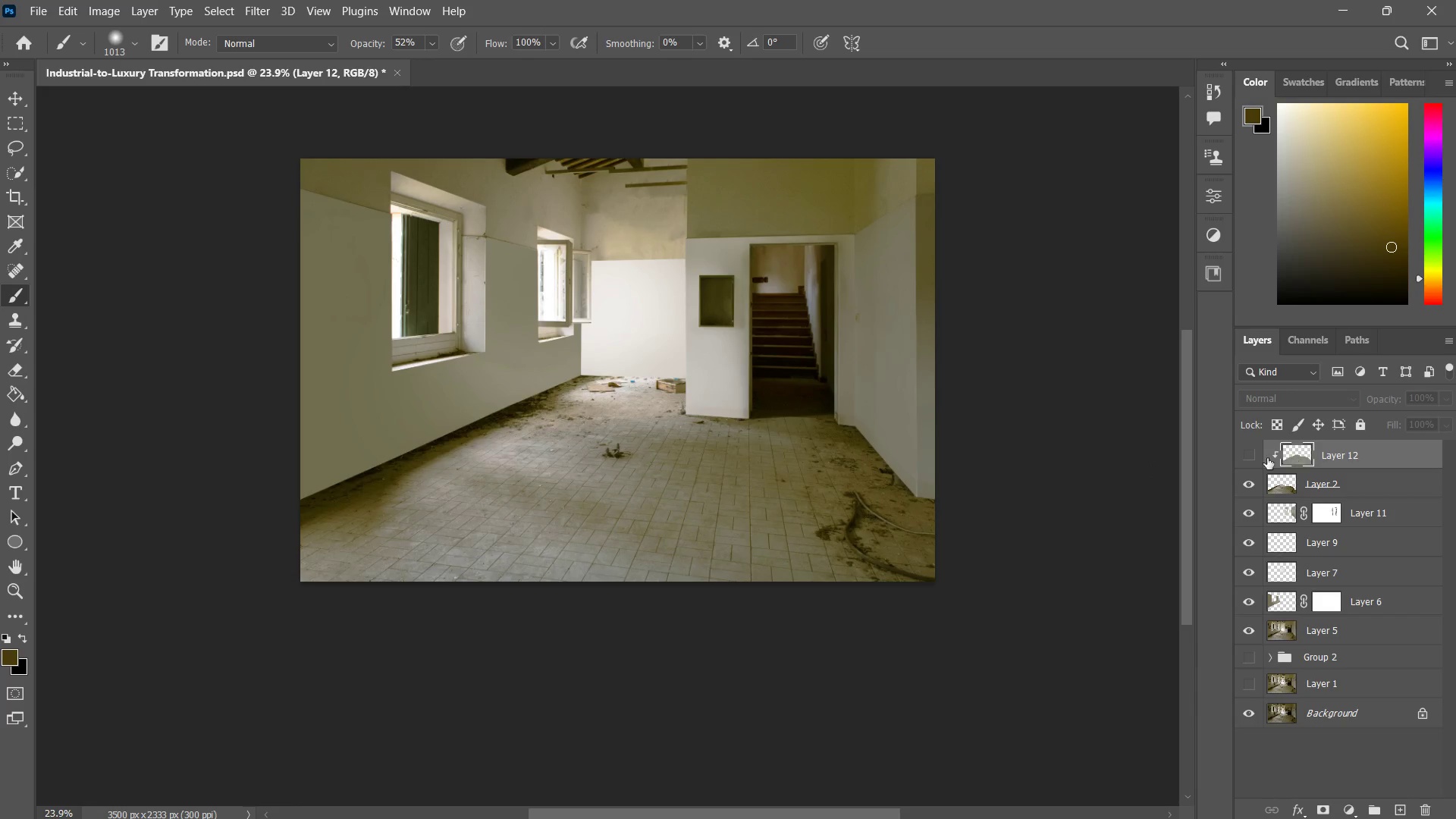 
left_click([1250, 455])
 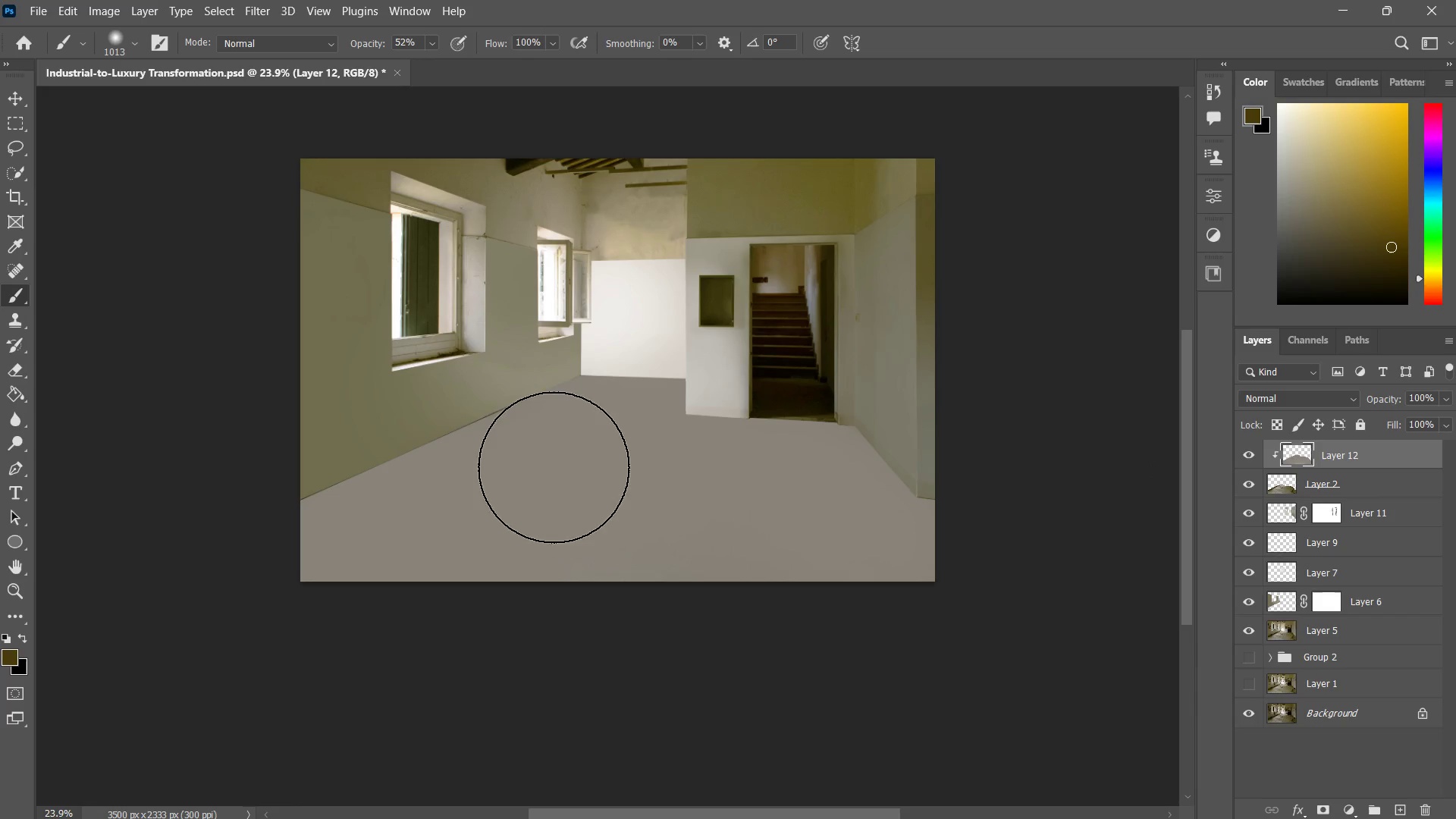 
key(B)
 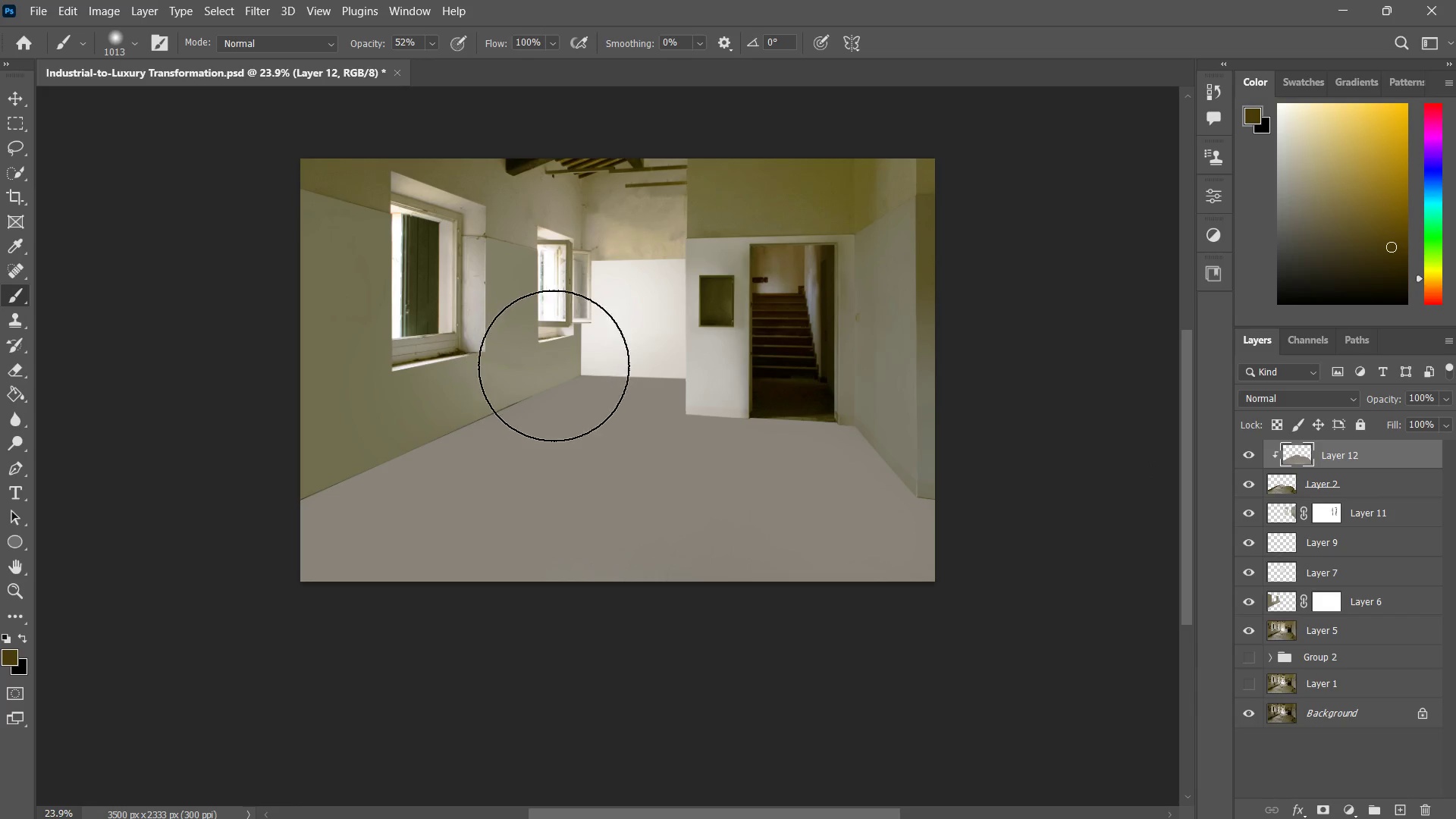 
left_click_drag(start_coordinate=[556, 366], to_coordinate=[386, 435])
 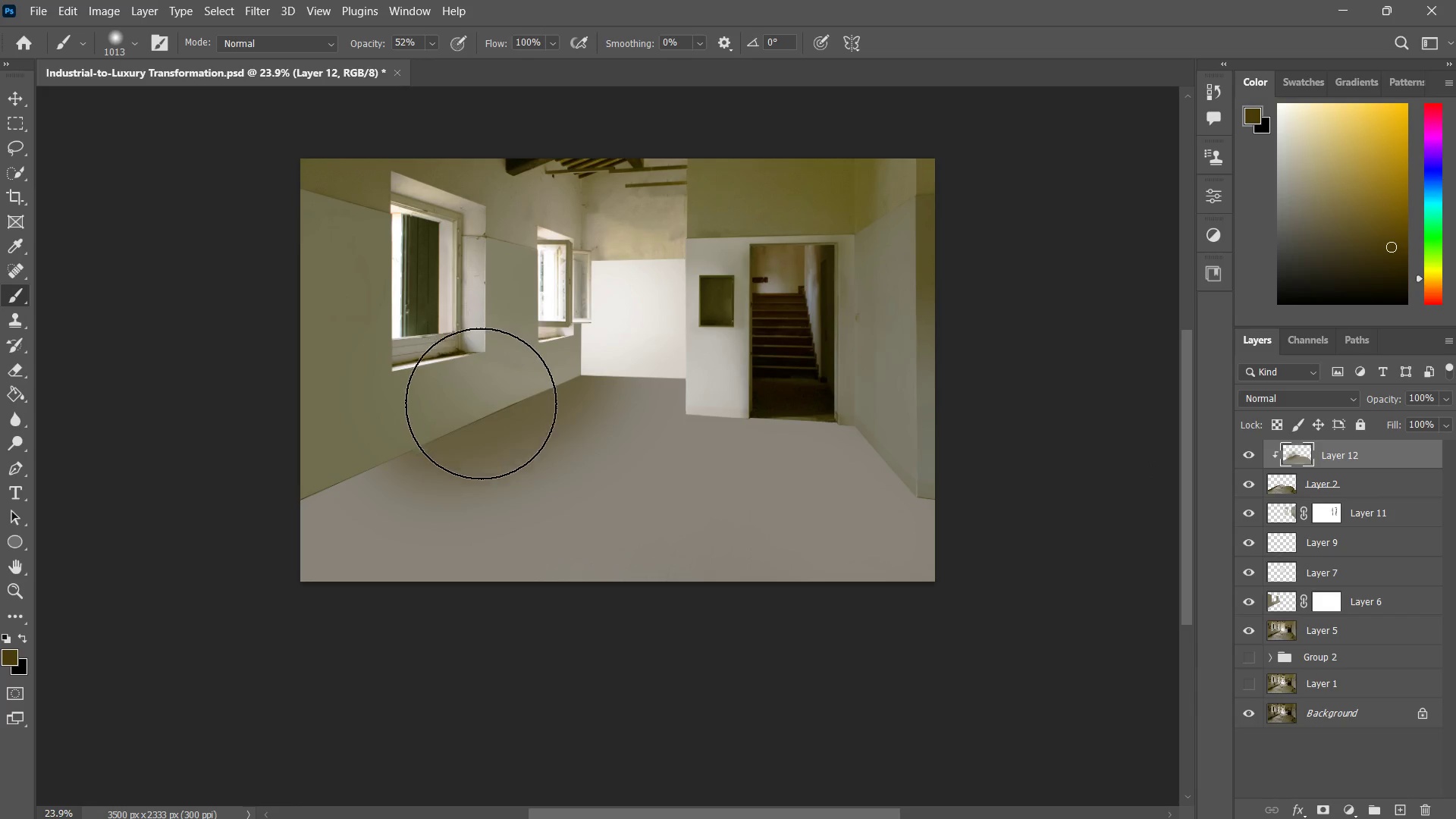 
key(Control+ControlLeft)
 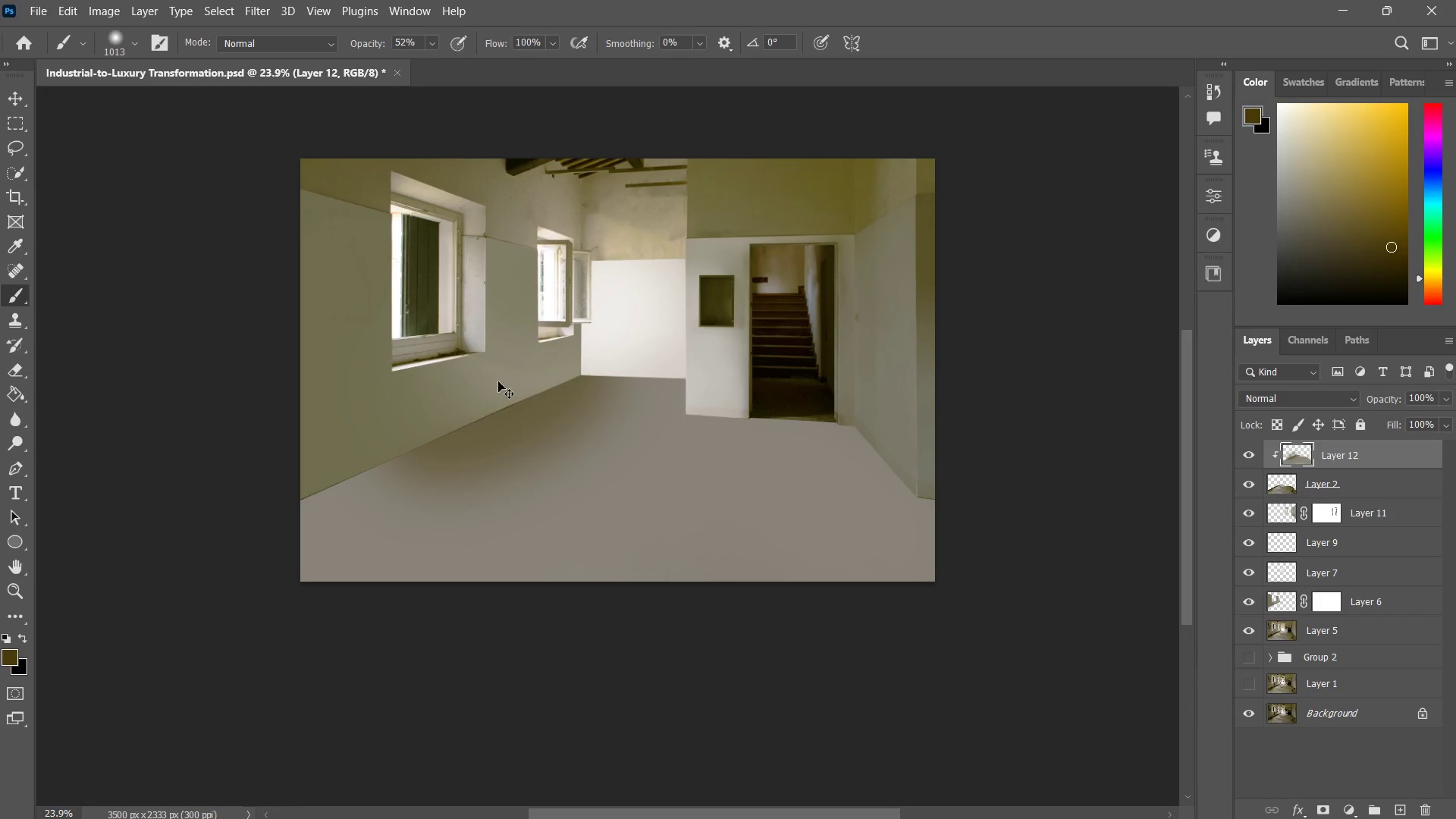 
key(Control+Z)
 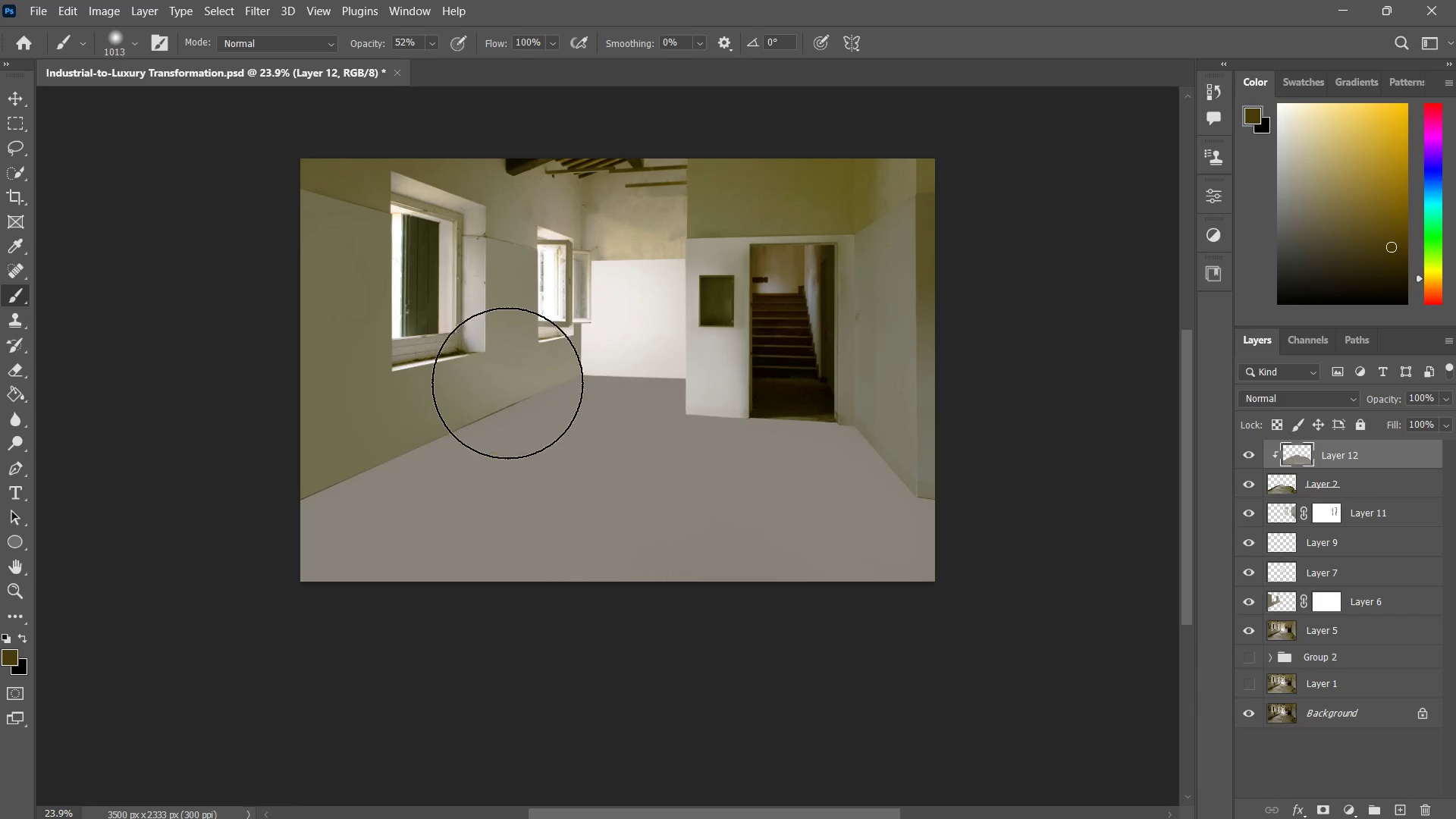 
hold_key(key=AltLeft, duration=18.47)
left_click([431, 44])
 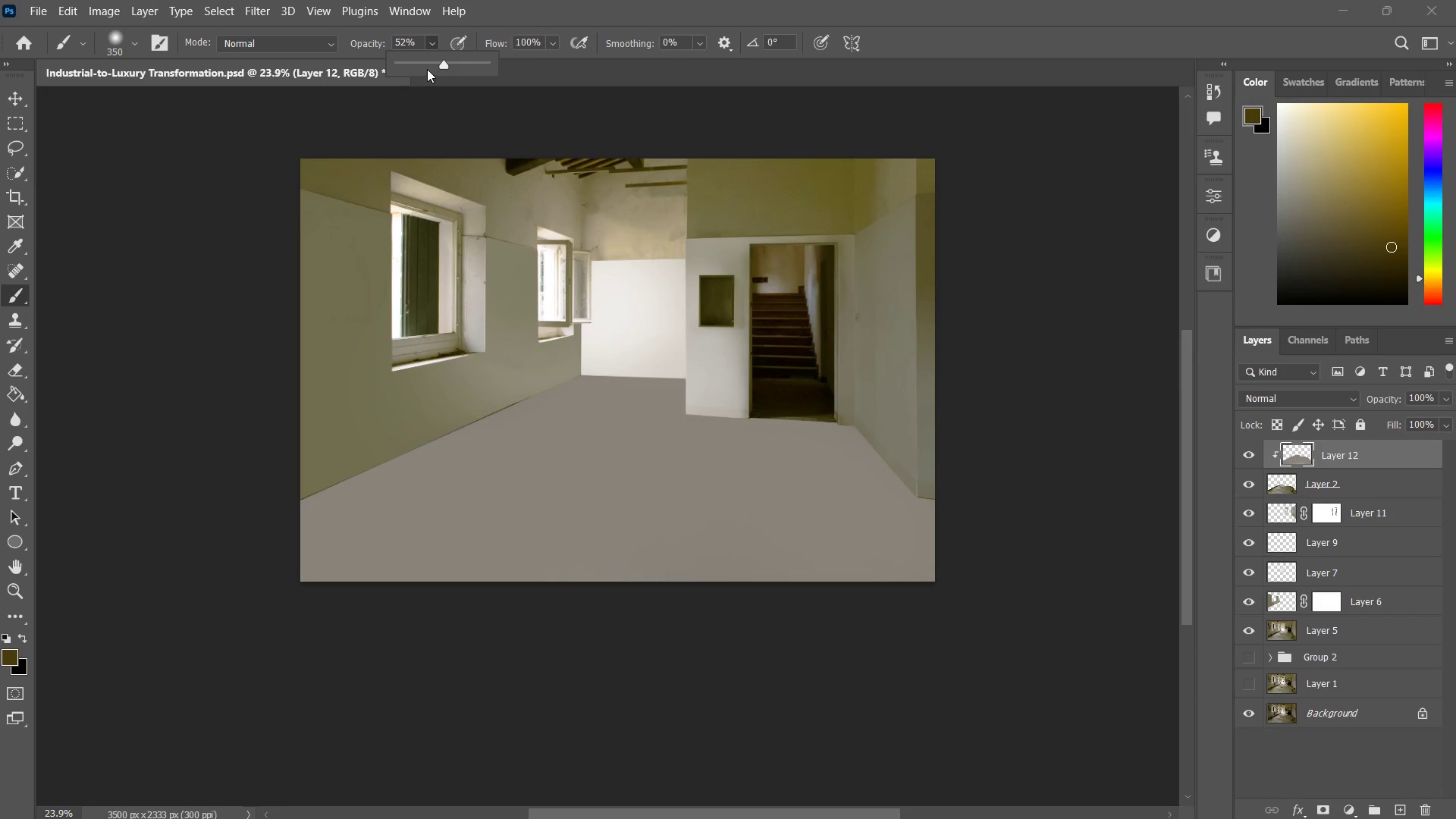 
left_click_drag(start_coordinate=[427, 69], to_coordinate=[408, 72])
 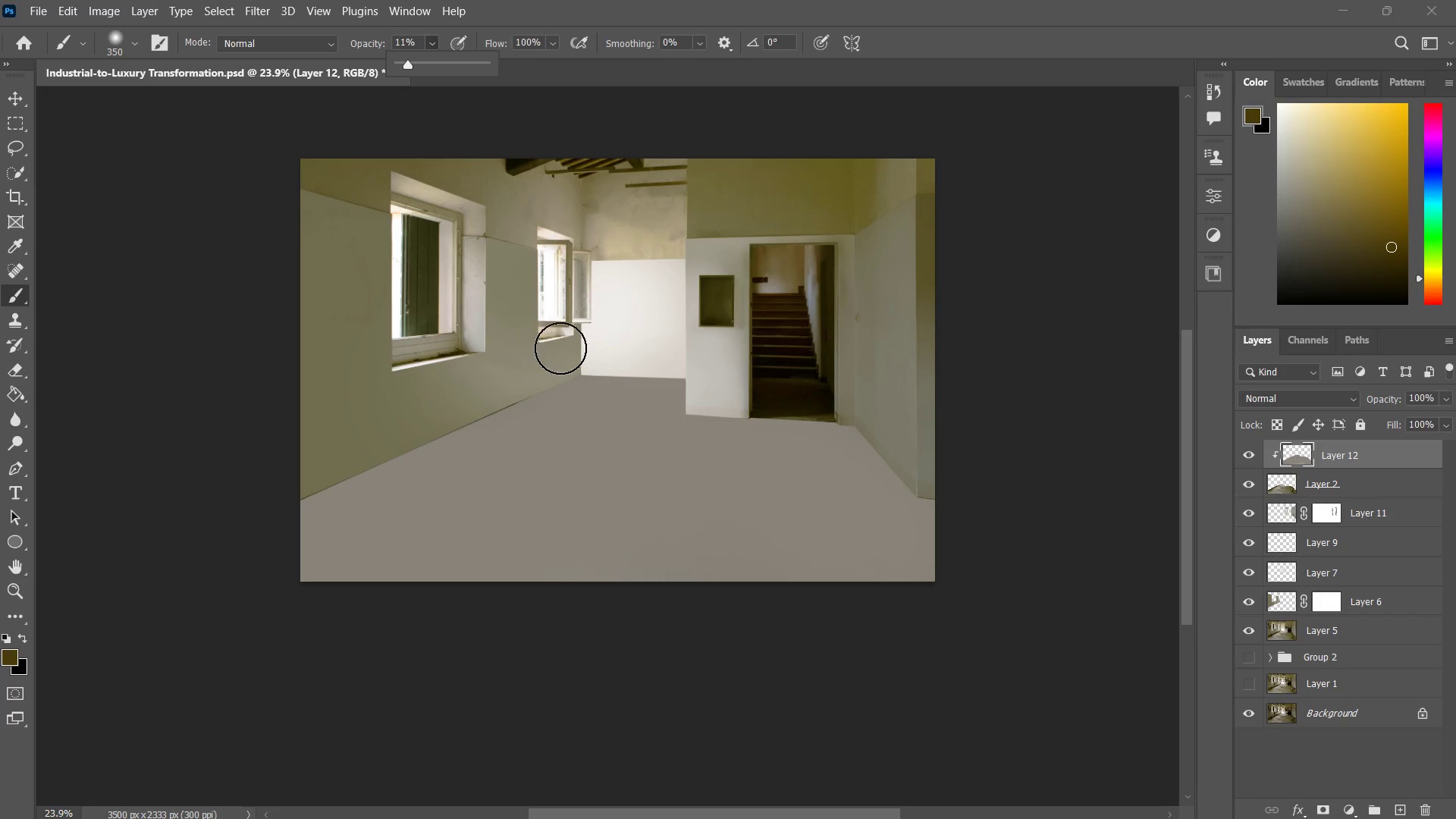 
left_click_drag(start_coordinate=[551, 375], to_coordinate=[388, 445])
 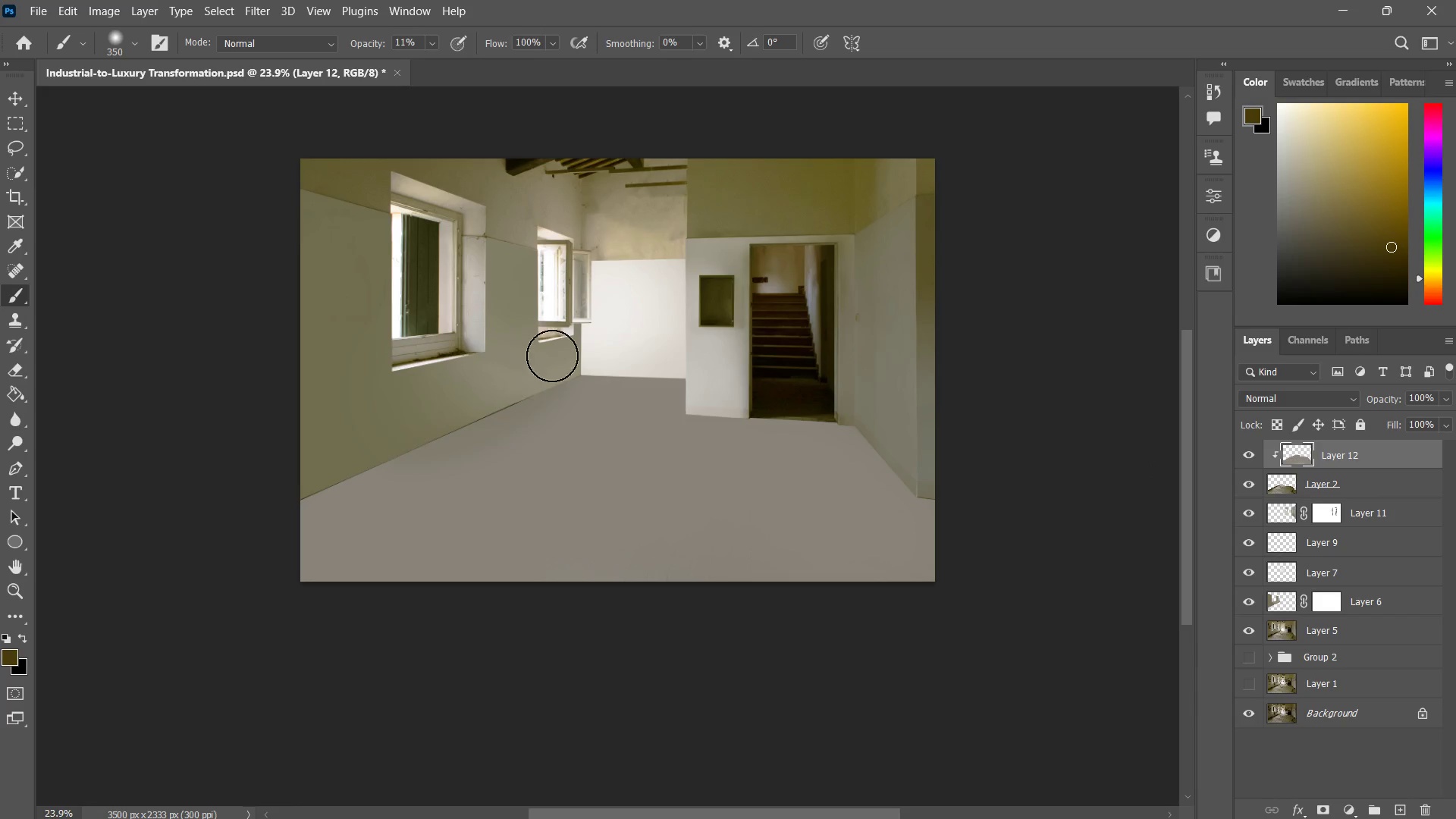 
left_click_drag(start_coordinate=[552, 356], to_coordinate=[398, 453])
 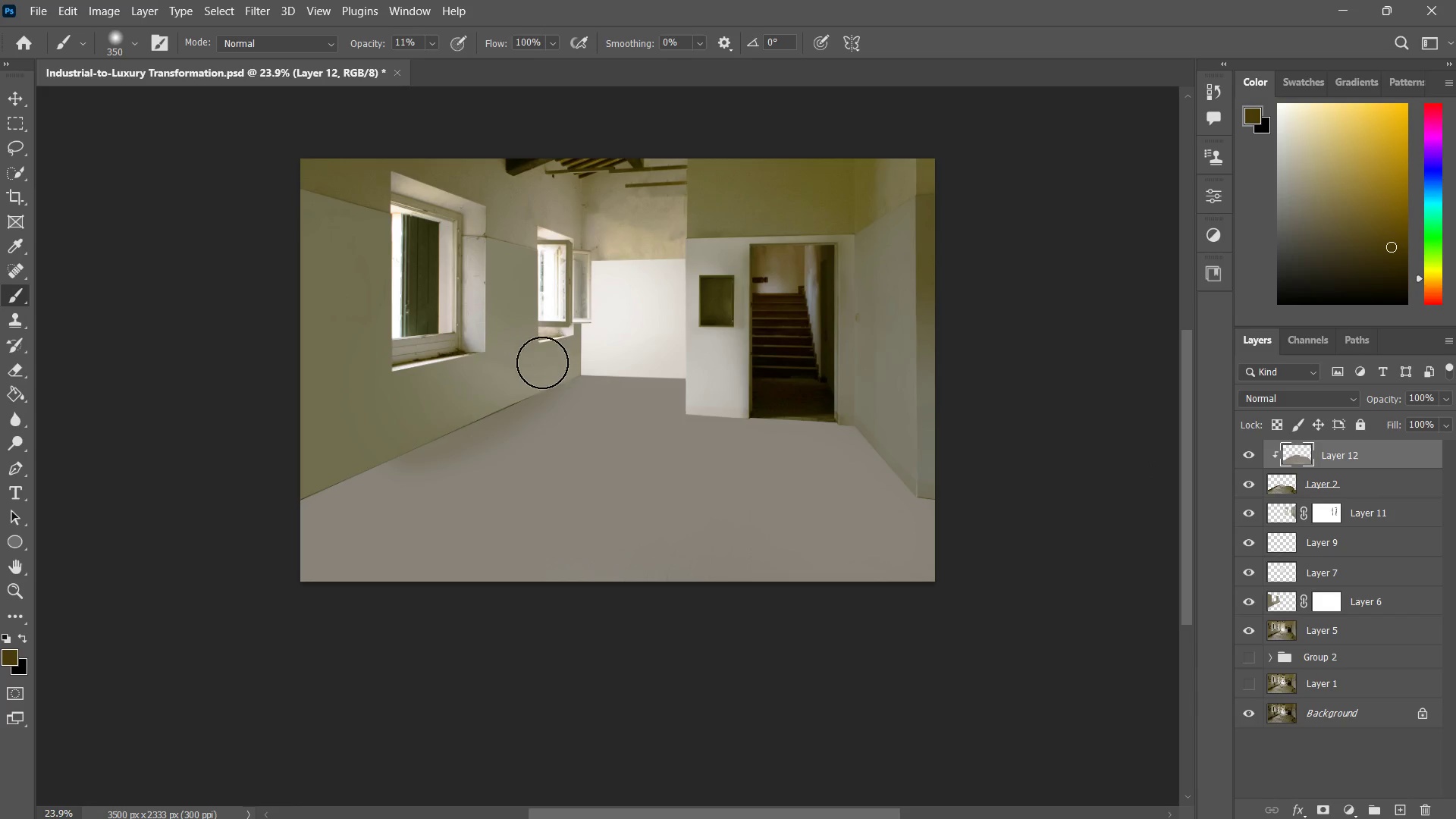 
left_click_drag(start_coordinate=[558, 347], to_coordinate=[494, 394])
 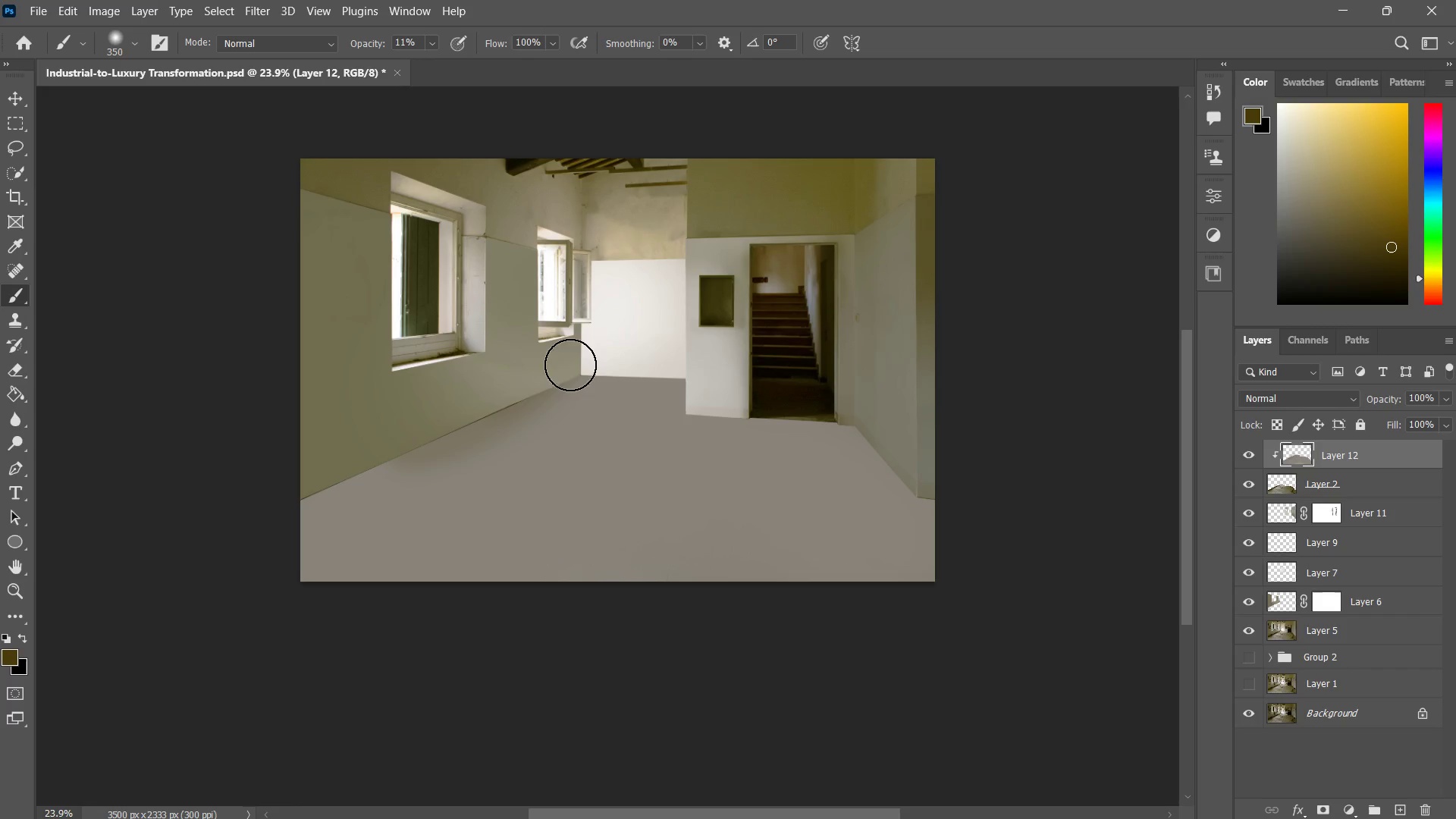 
left_click_drag(start_coordinate=[602, 345], to_coordinate=[537, 377])
 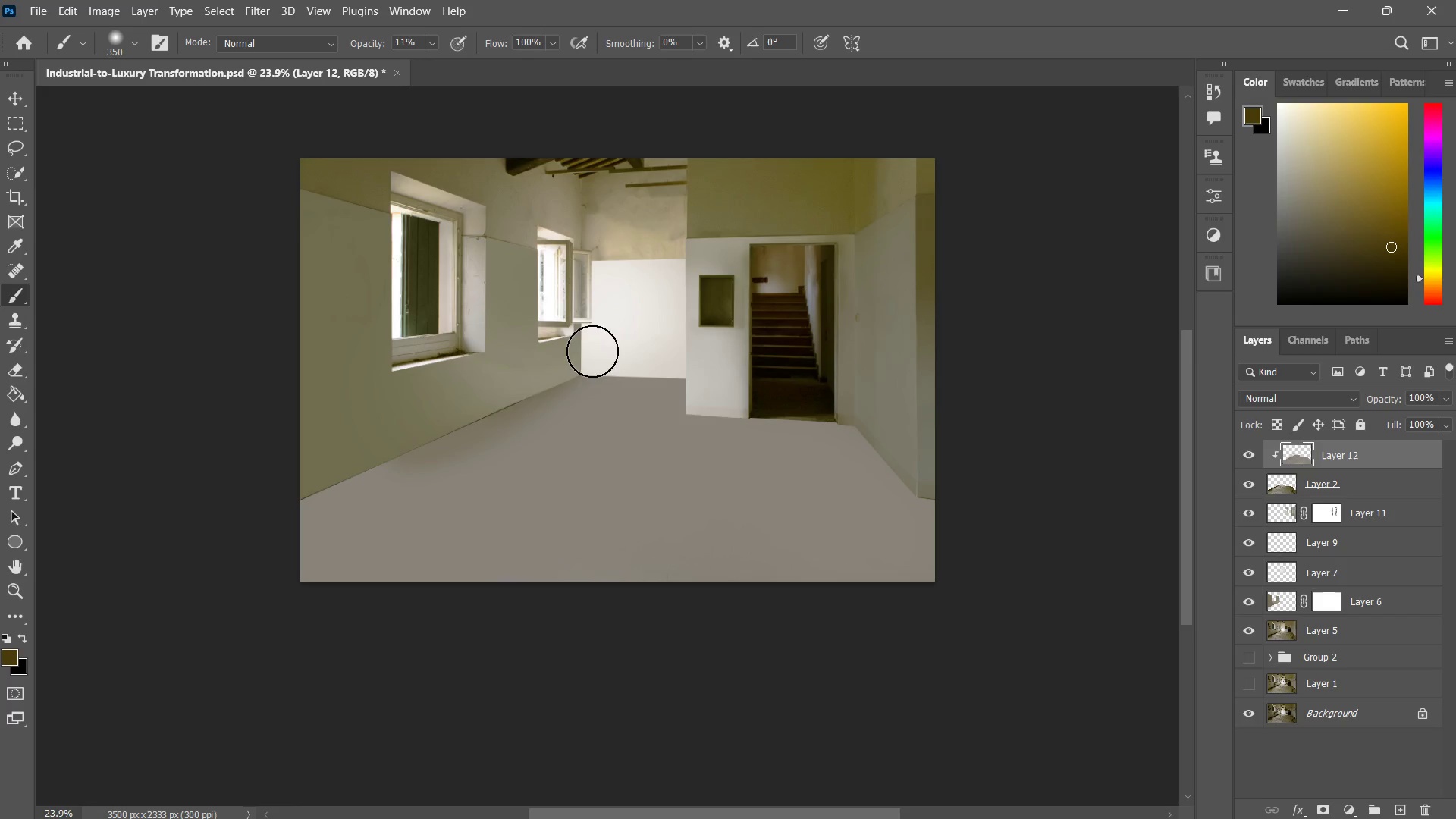 
left_click_drag(start_coordinate=[599, 344], to_coordinate=[474, 383])
 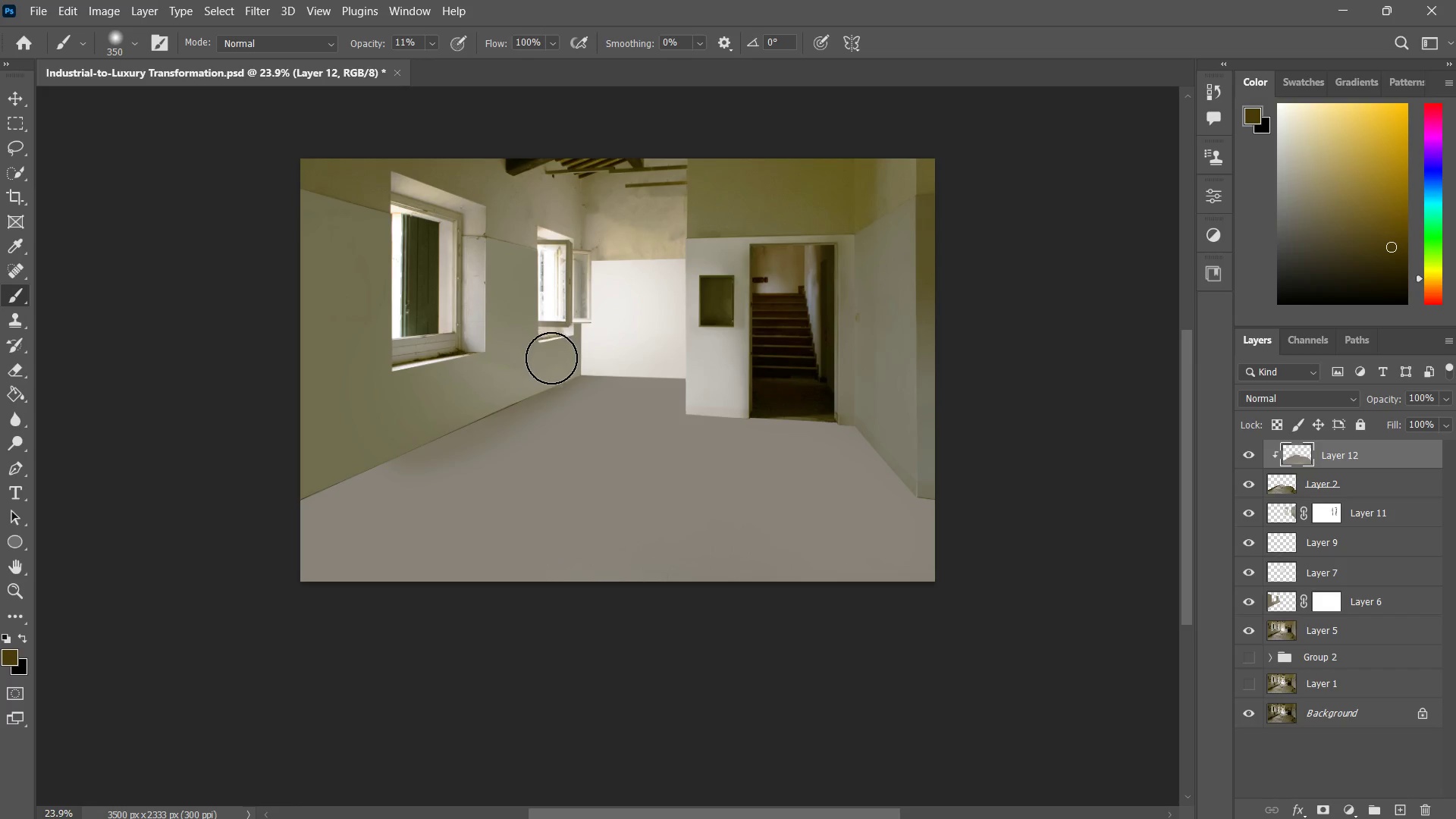 
left_click_drag(start_coordinate=[551, 358], to_coordinate=[331, 463])
 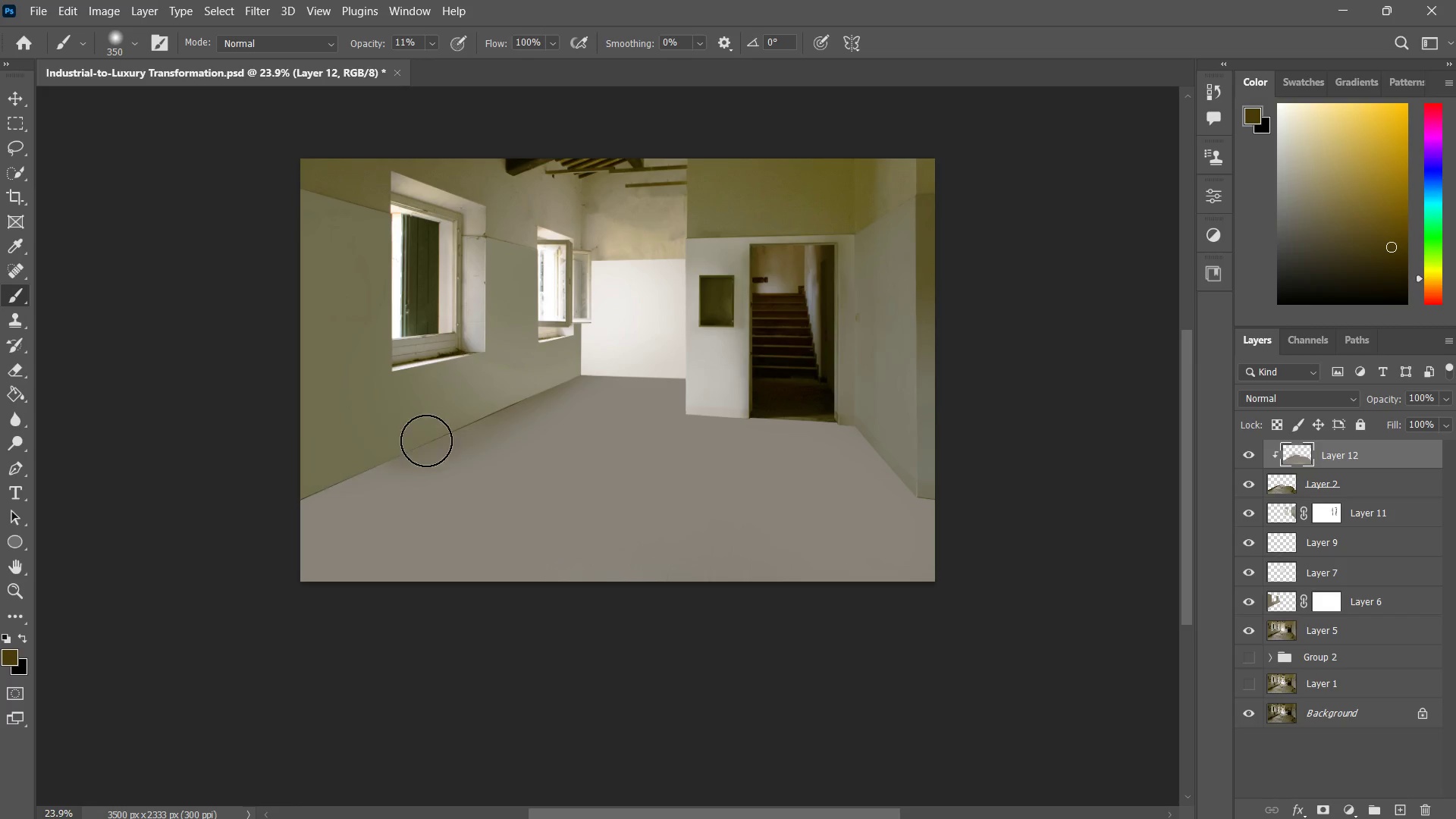 
left_click_drag(start_coordinate=[466, 414], to_coordinate=[278, 507])
 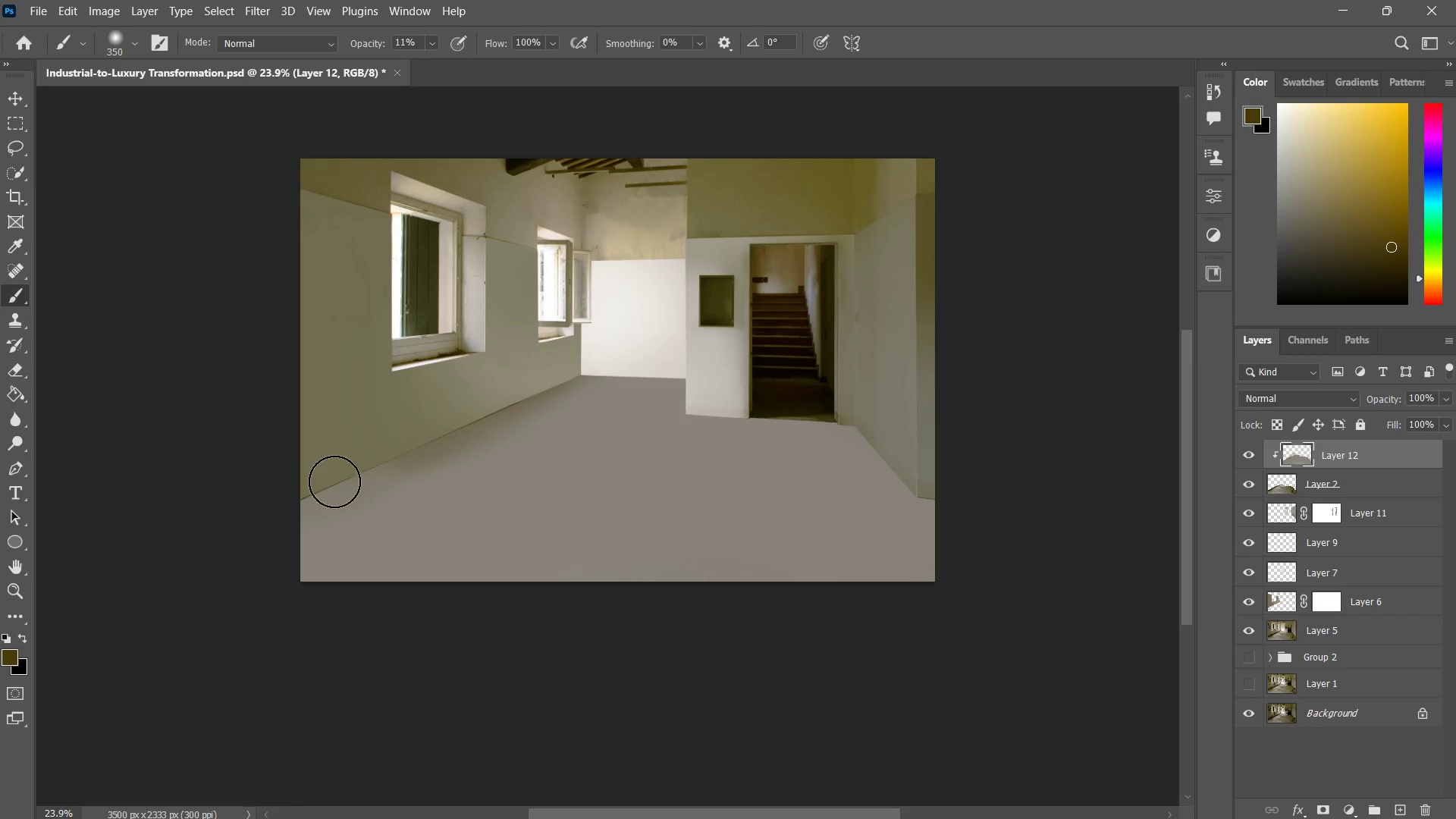 
left_click_drag(start_coordinate=[432, 424], to_coordinate=[205, 525])
 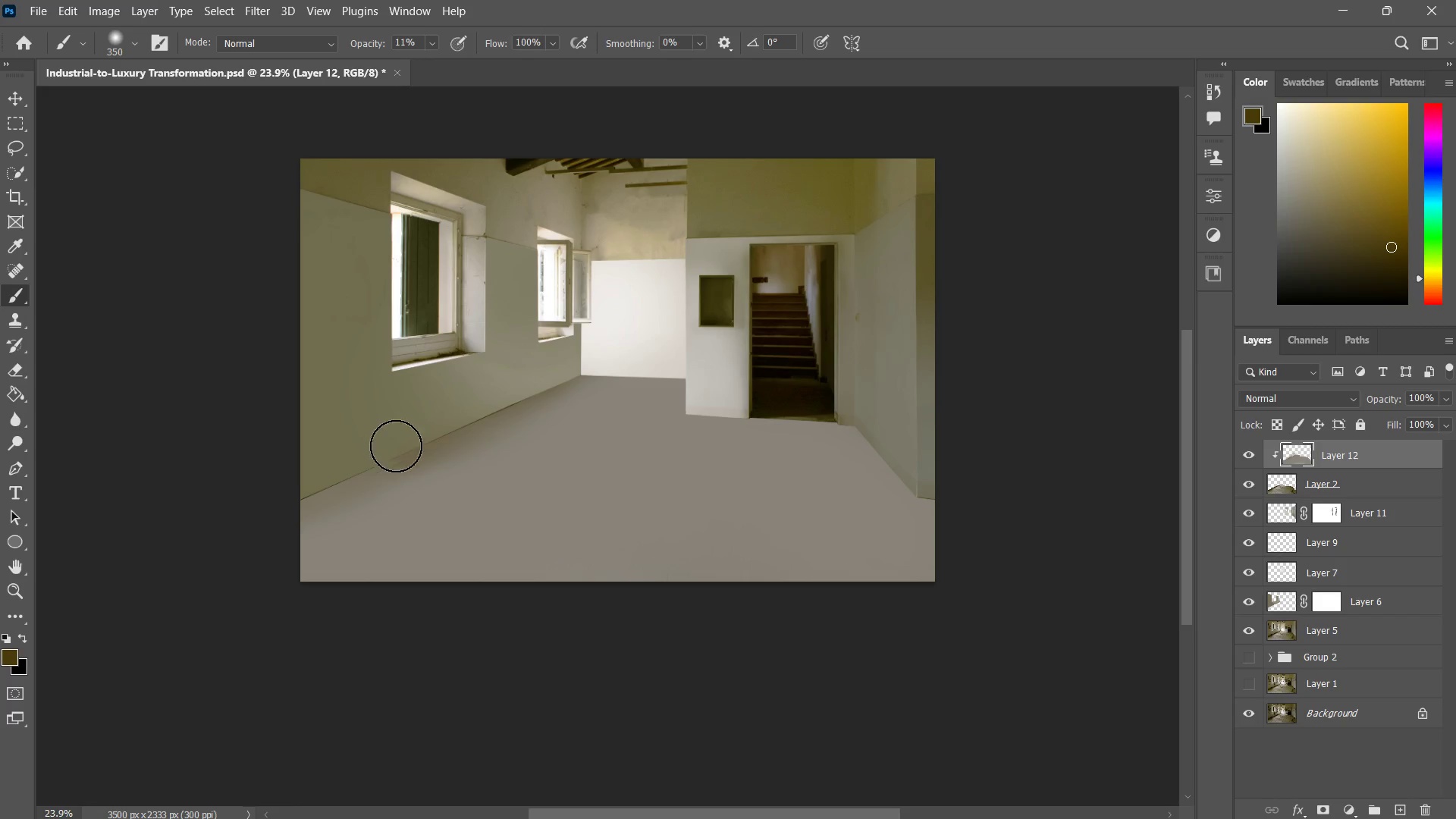 
left_click_drag(start_coordinate=[402, 442], to_coordinate=[277, 516])
 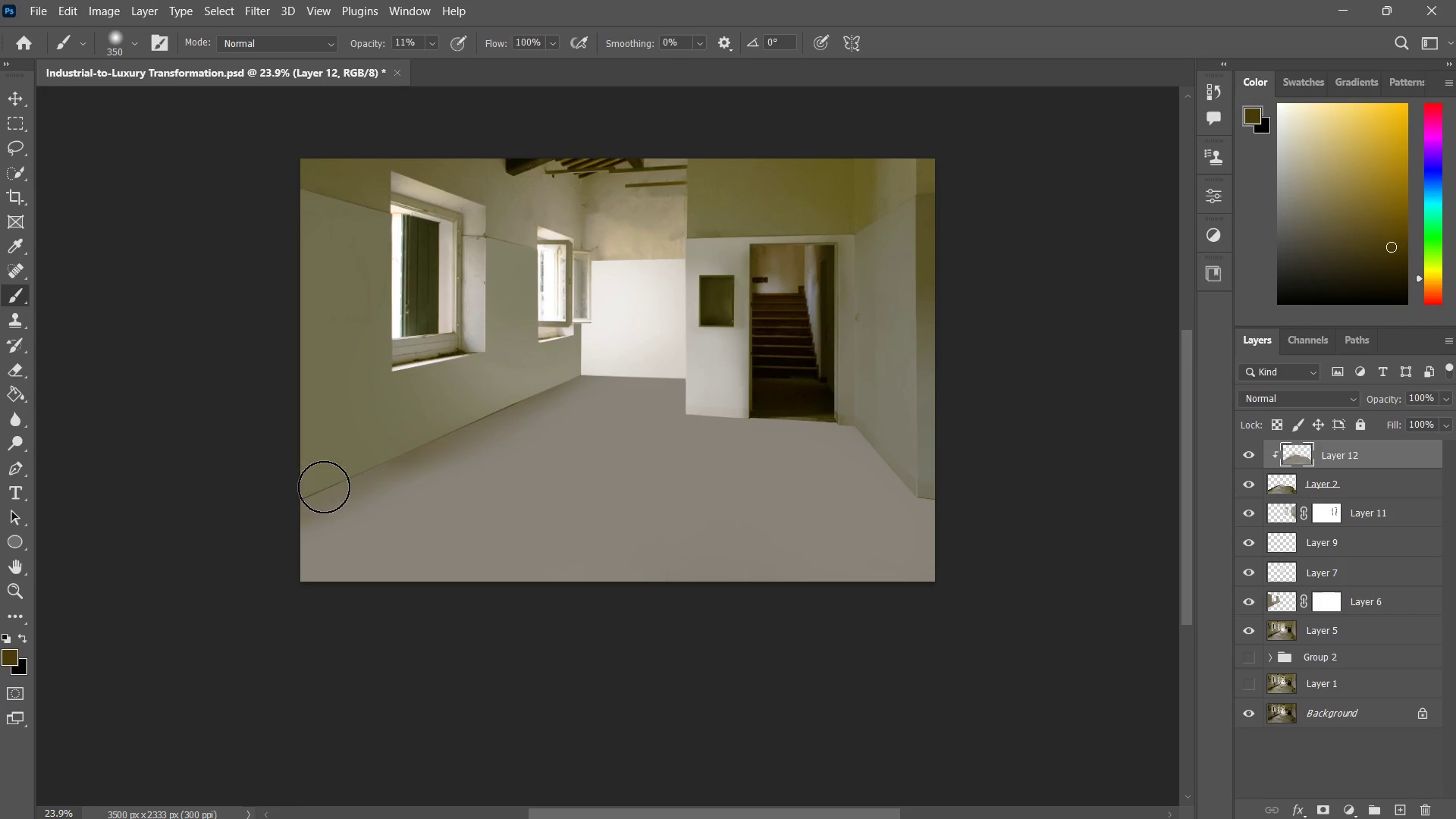 
left_click_drag(start_coordinate=[358, 464], to_coordinate=[253, 519])
 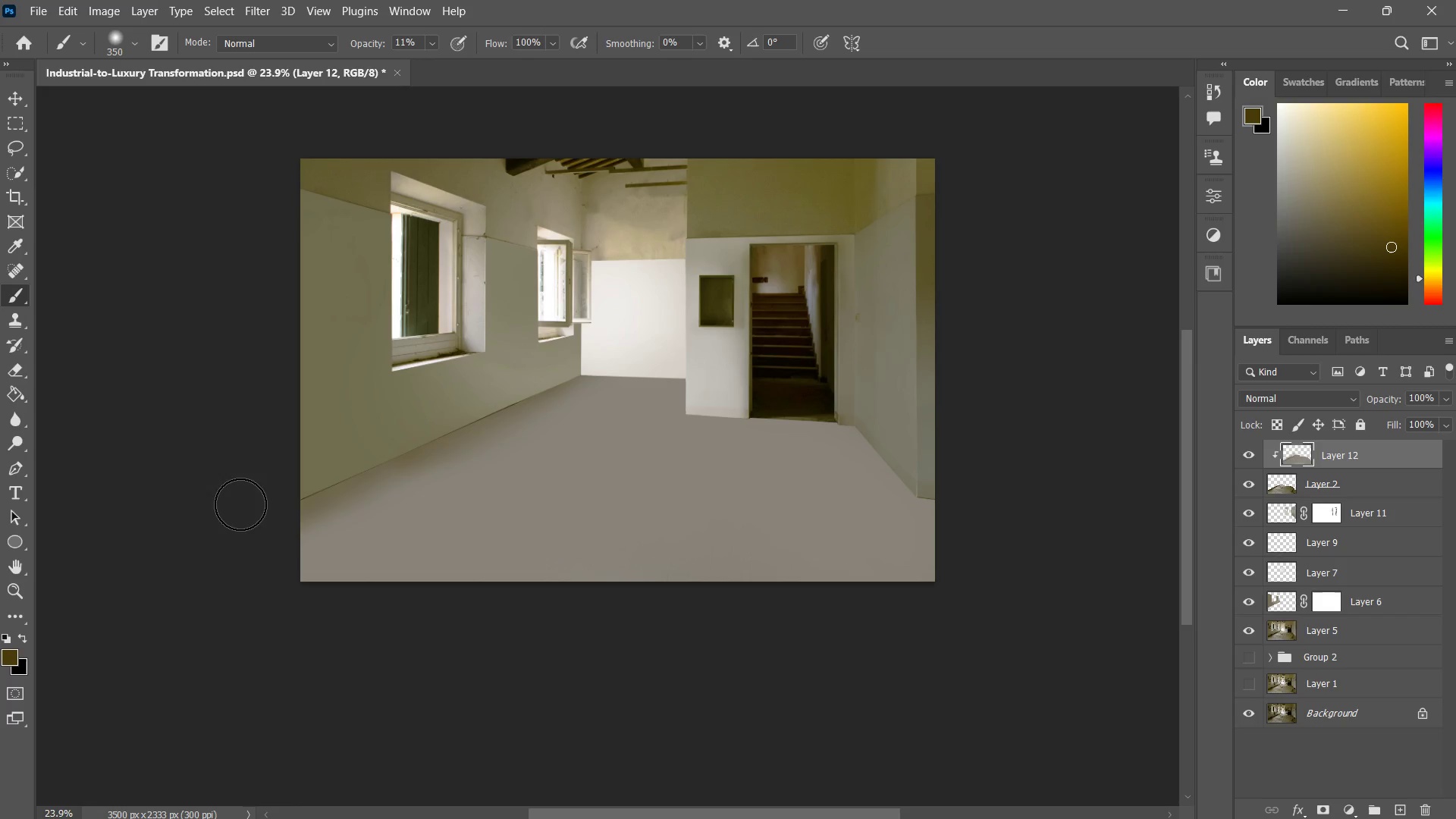 
left_click_drag(start_coordinate=[309, 487], to_coordinate=[249, 495])
 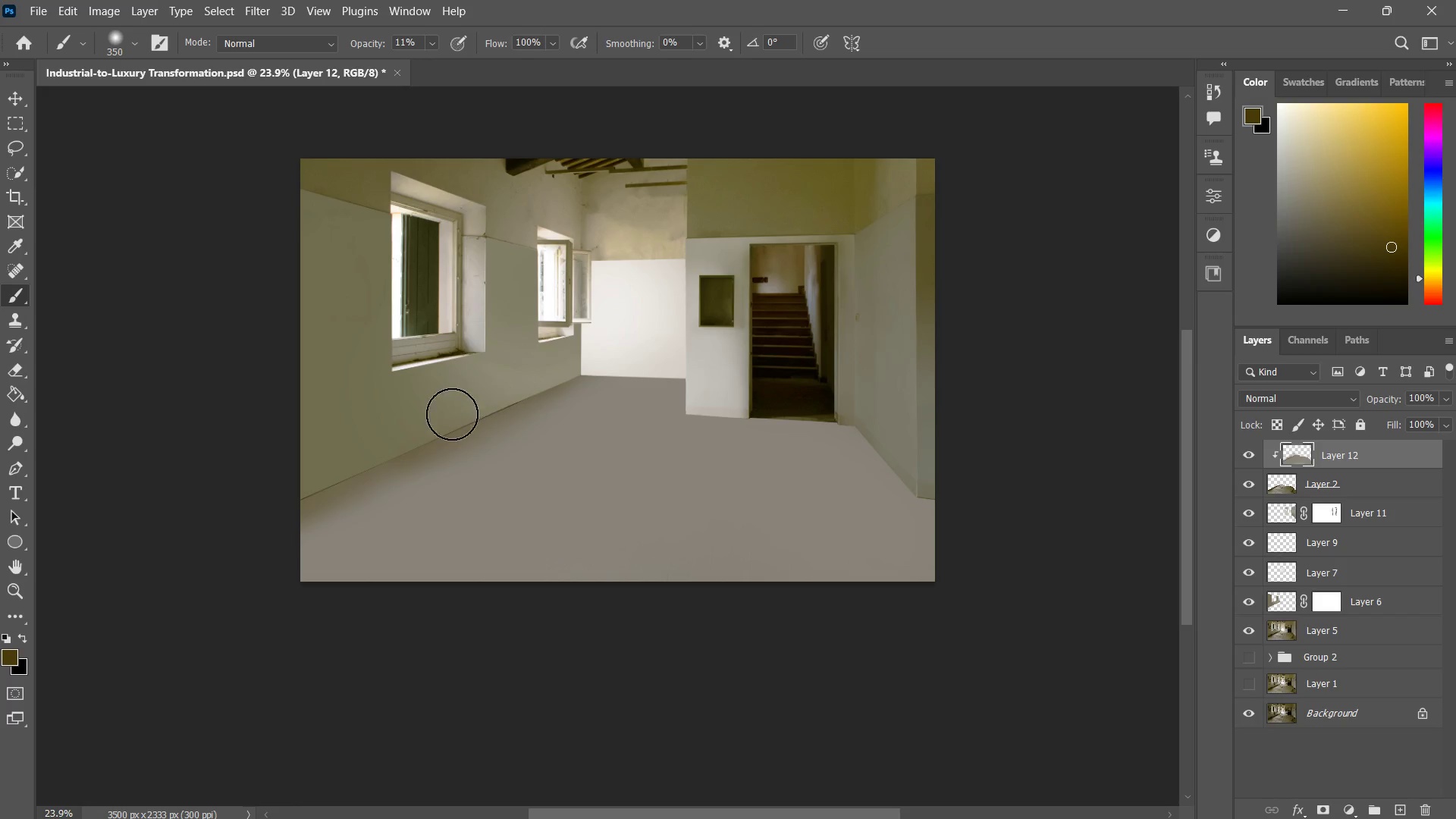 
left_click_drag(start_coordinate=[452, 414], to_coordinate=[470, 403])
 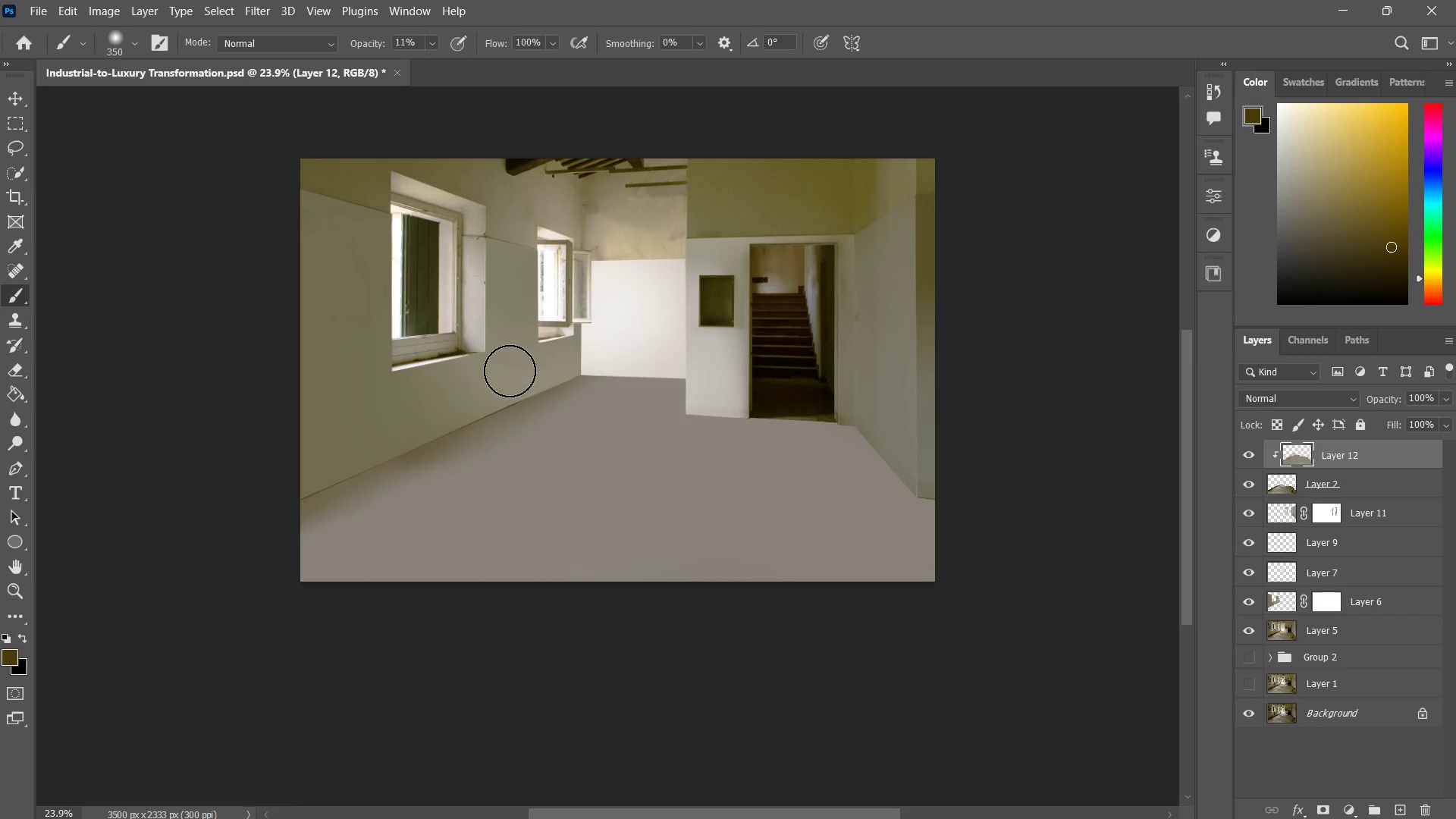 
left_click_drag(start_coordinate=[552, 343], to_coordinate=[458, 406])
 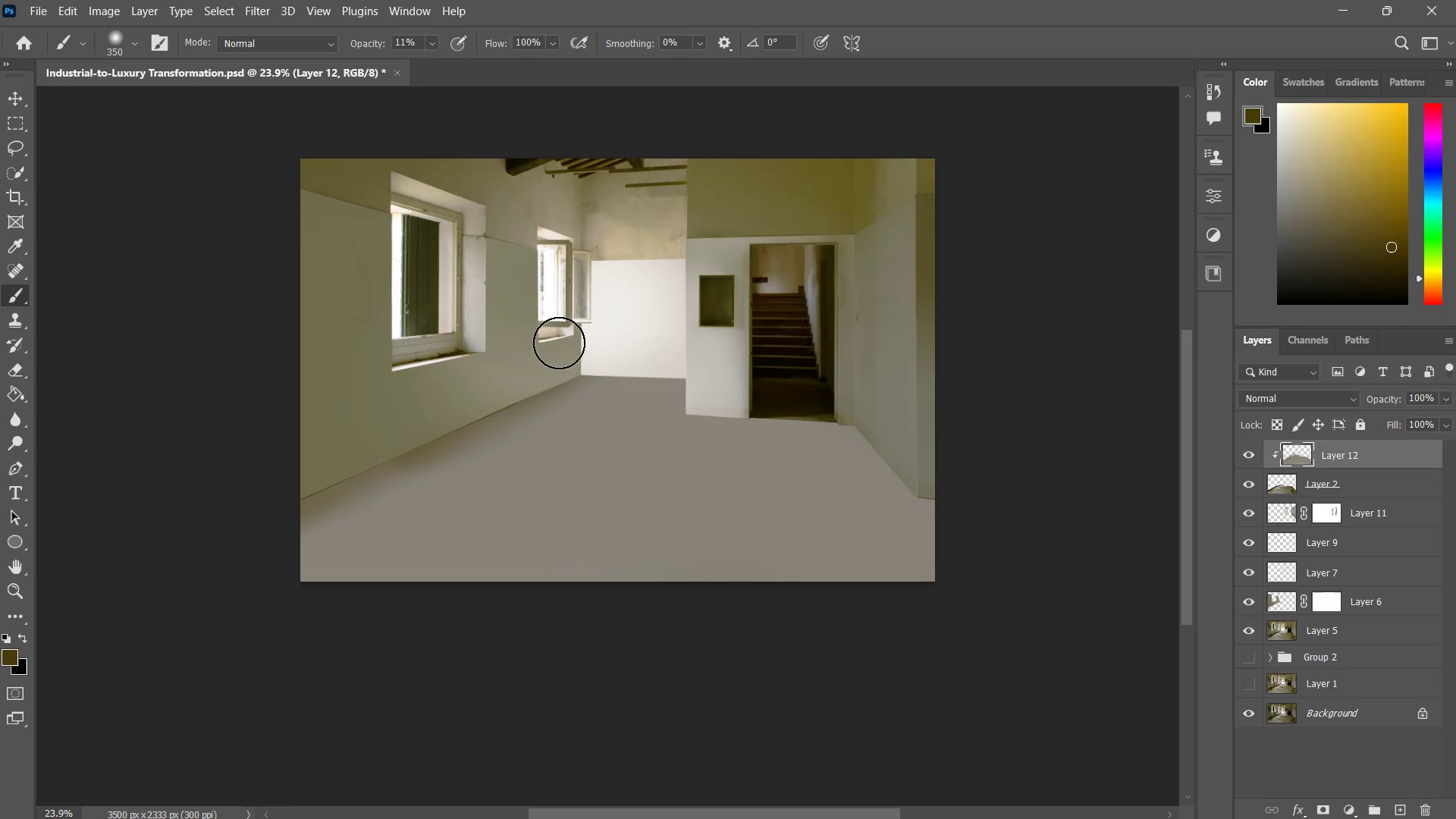 
left_click_drag(start_coordinate=[554, 347], to_coordinate=[465, 406])
 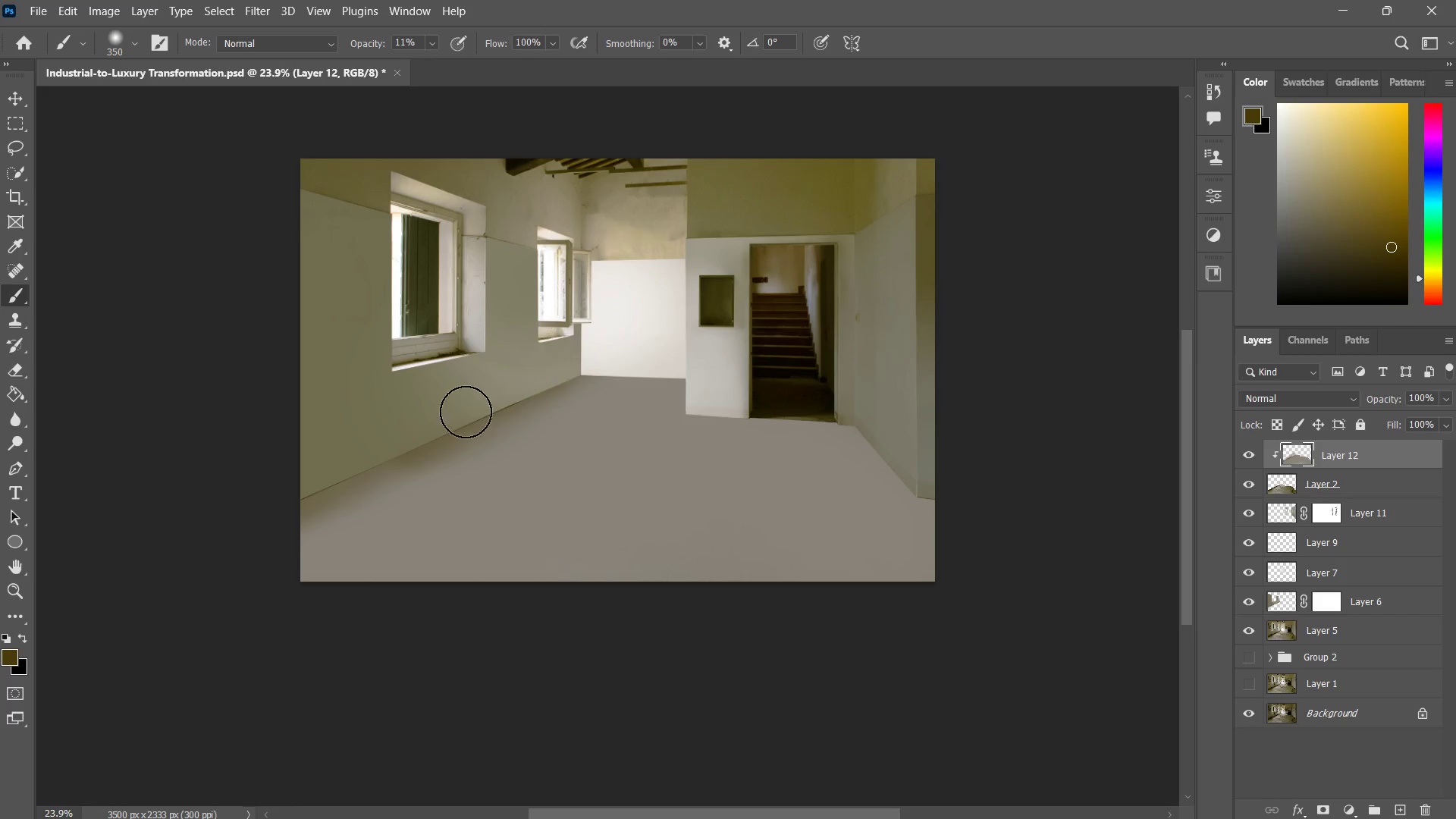 
left_click_drag(start_coordinate=[555, 353], to_coordinate=[367, 449])
 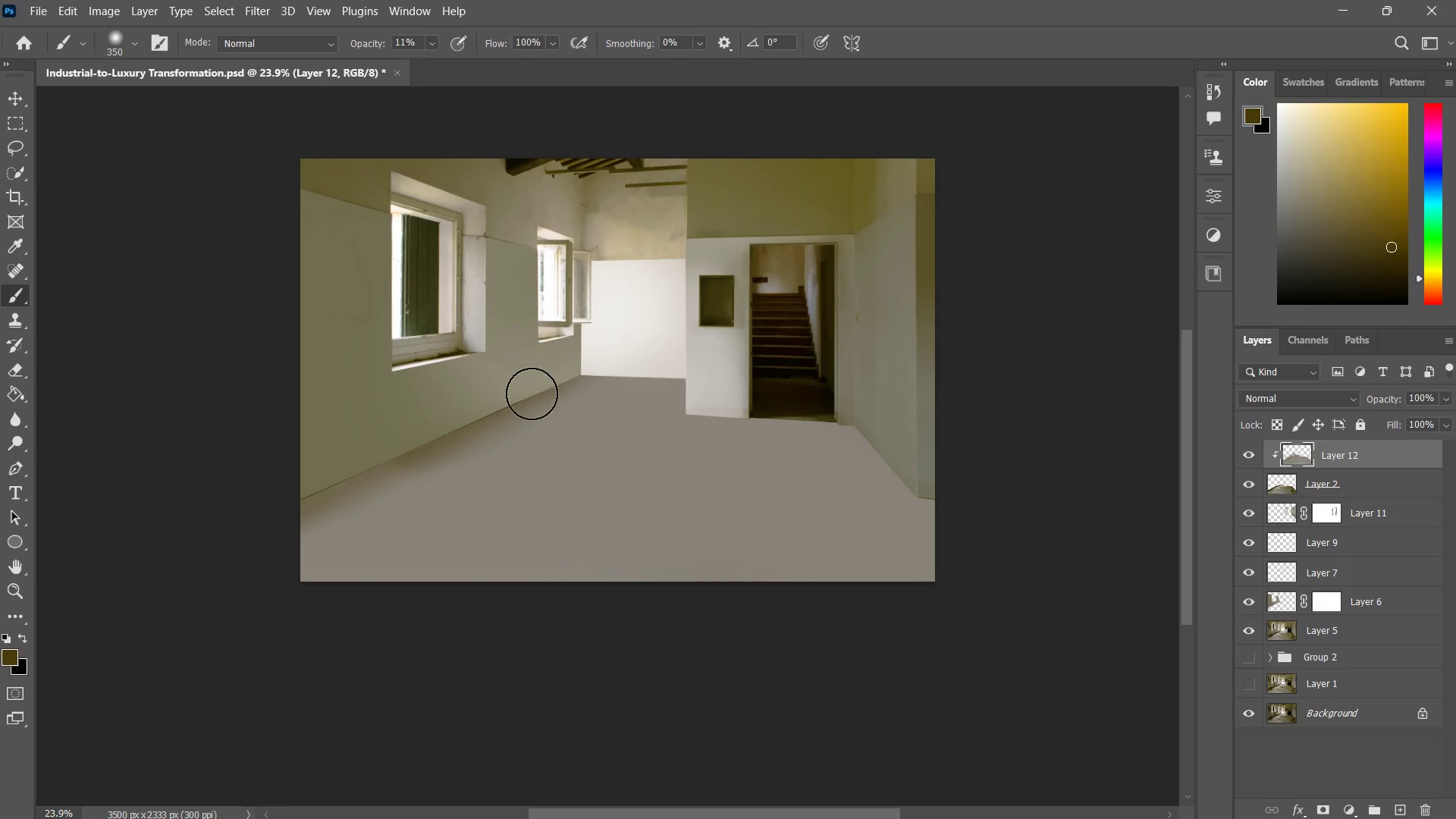 
left_click_drag(start_coordinate=[532, 394], to_coordinate=[274, 542])
 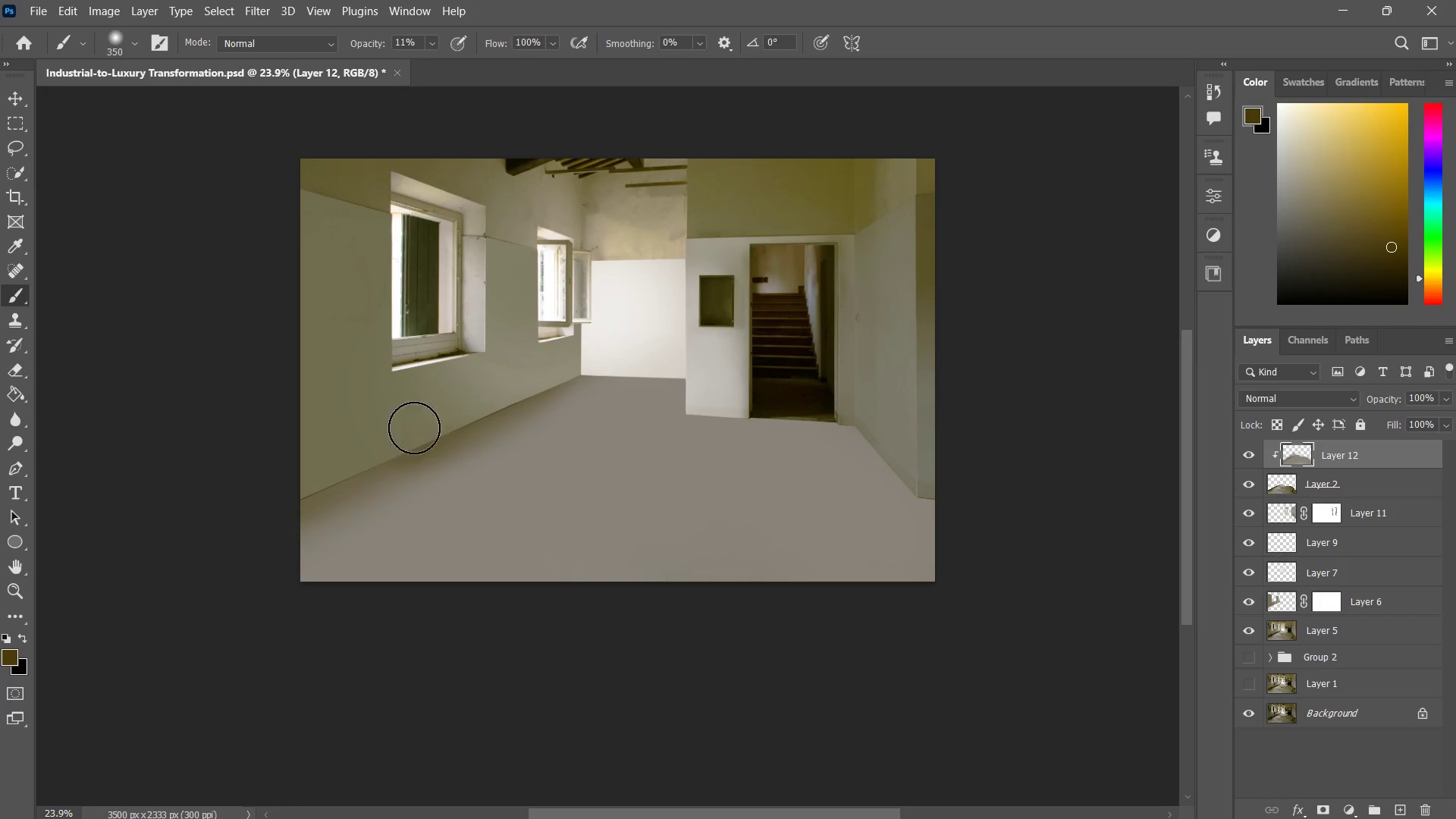 
left_click_drag(start_coordinate=[414, 428], to_coordinate=[262, 514])
 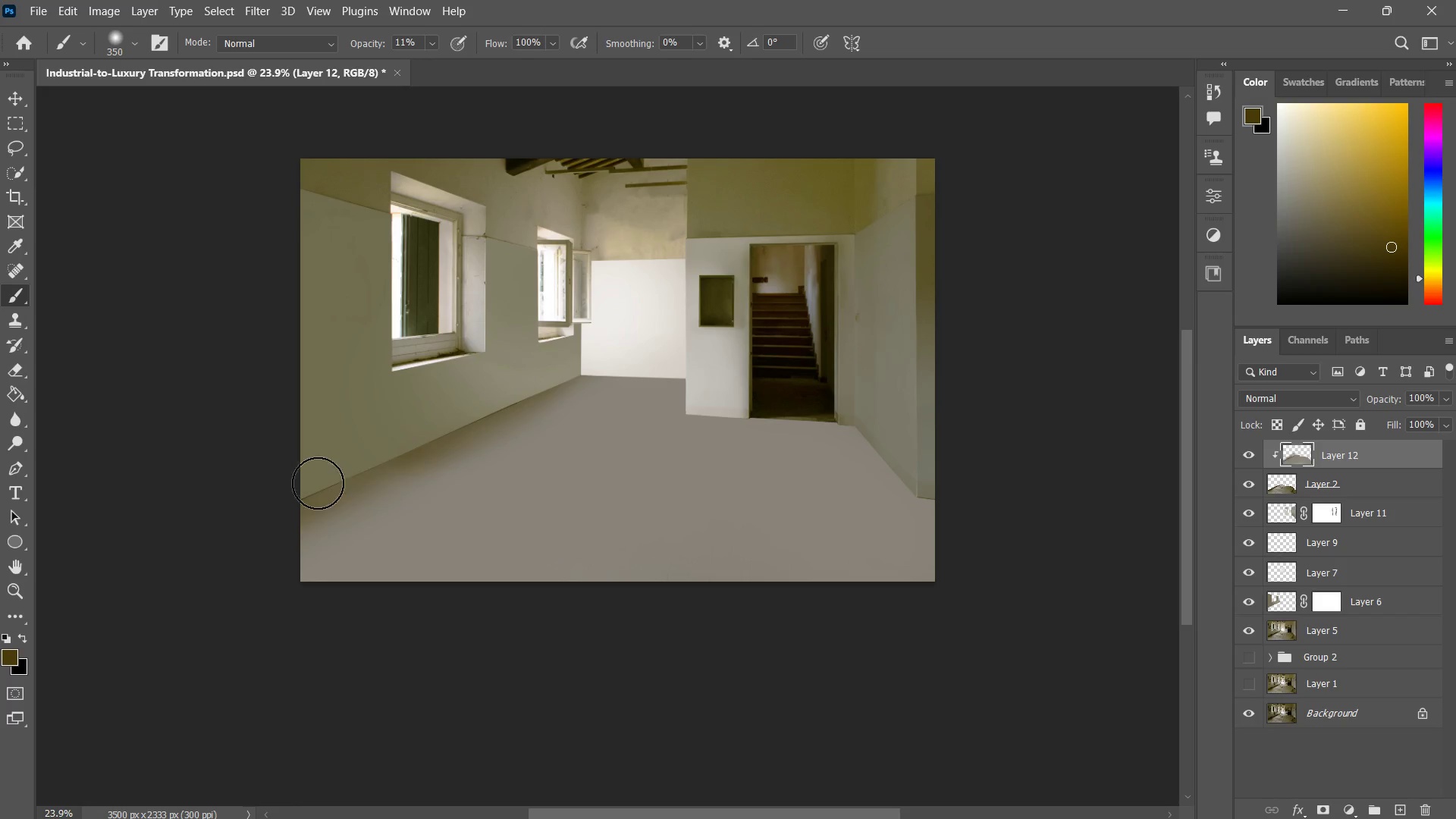 
left_click_drag(start_coordinate=[397, 441], to_coordinate=[251, 506])
 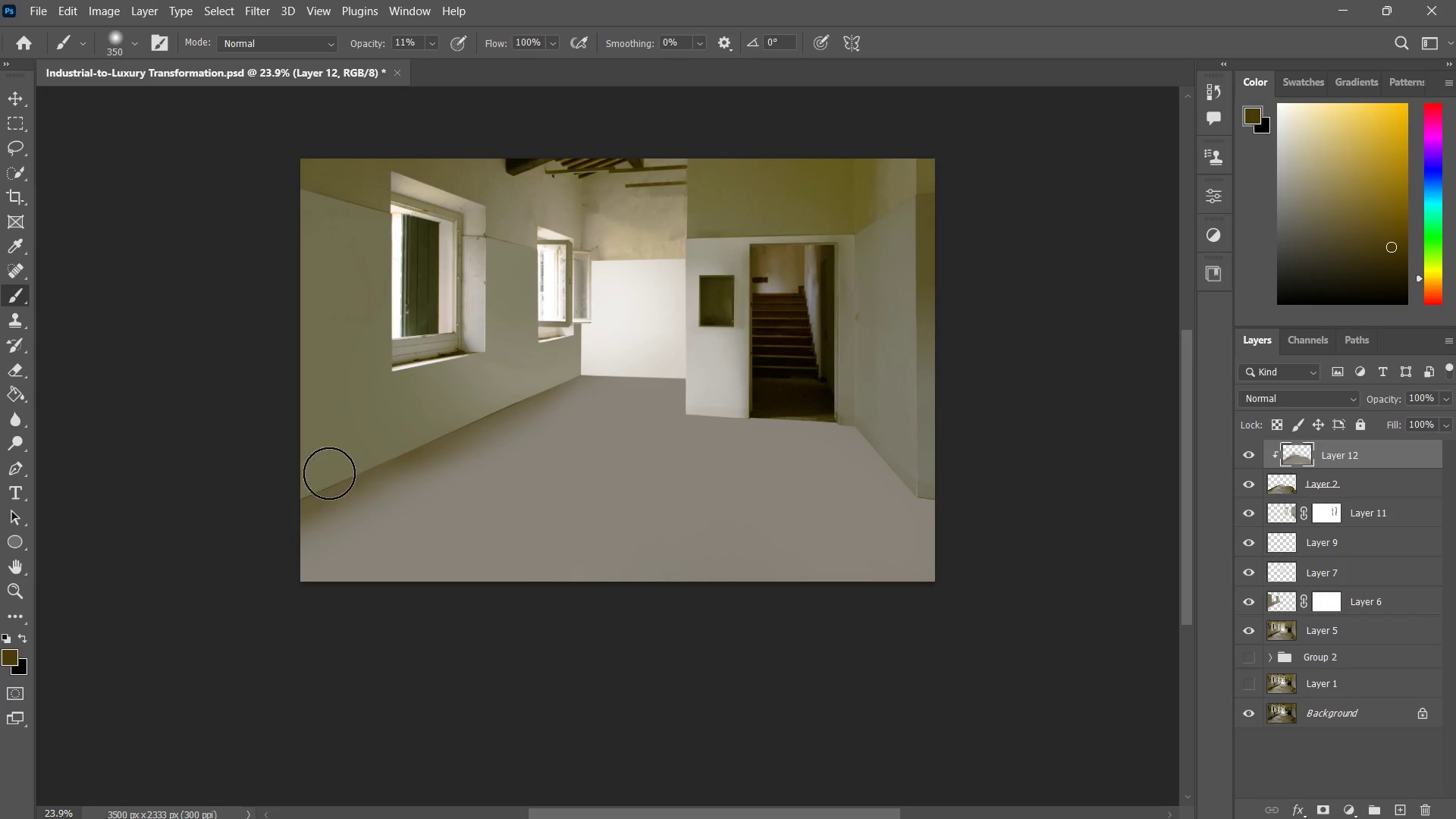 
left_click_drag(start_coordinate=[329, 473], to_coordinate=[229, 528])
 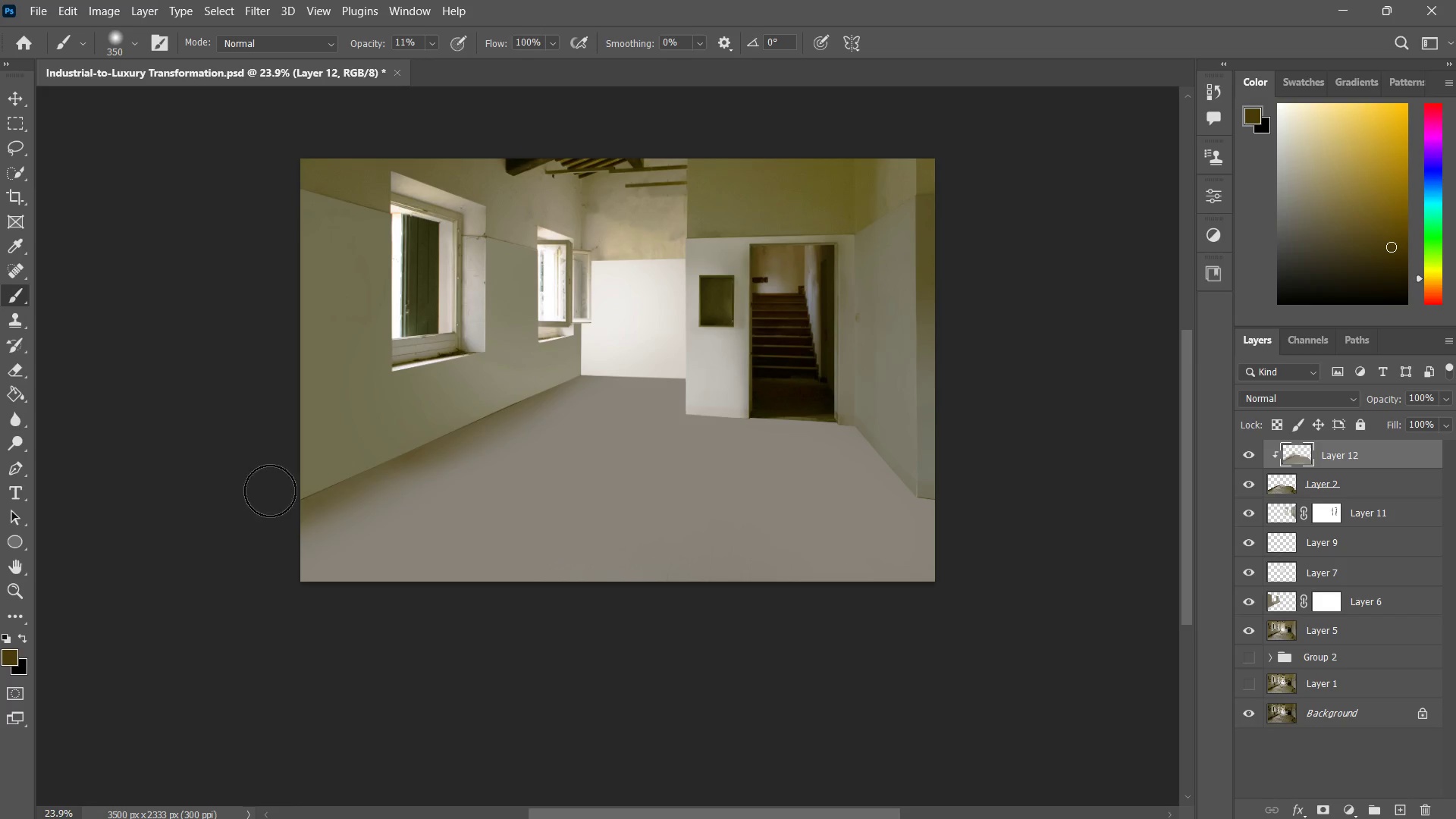 
left_click_drag(start_coordinate=[268, 491], to_coordinate=[226, 560])
 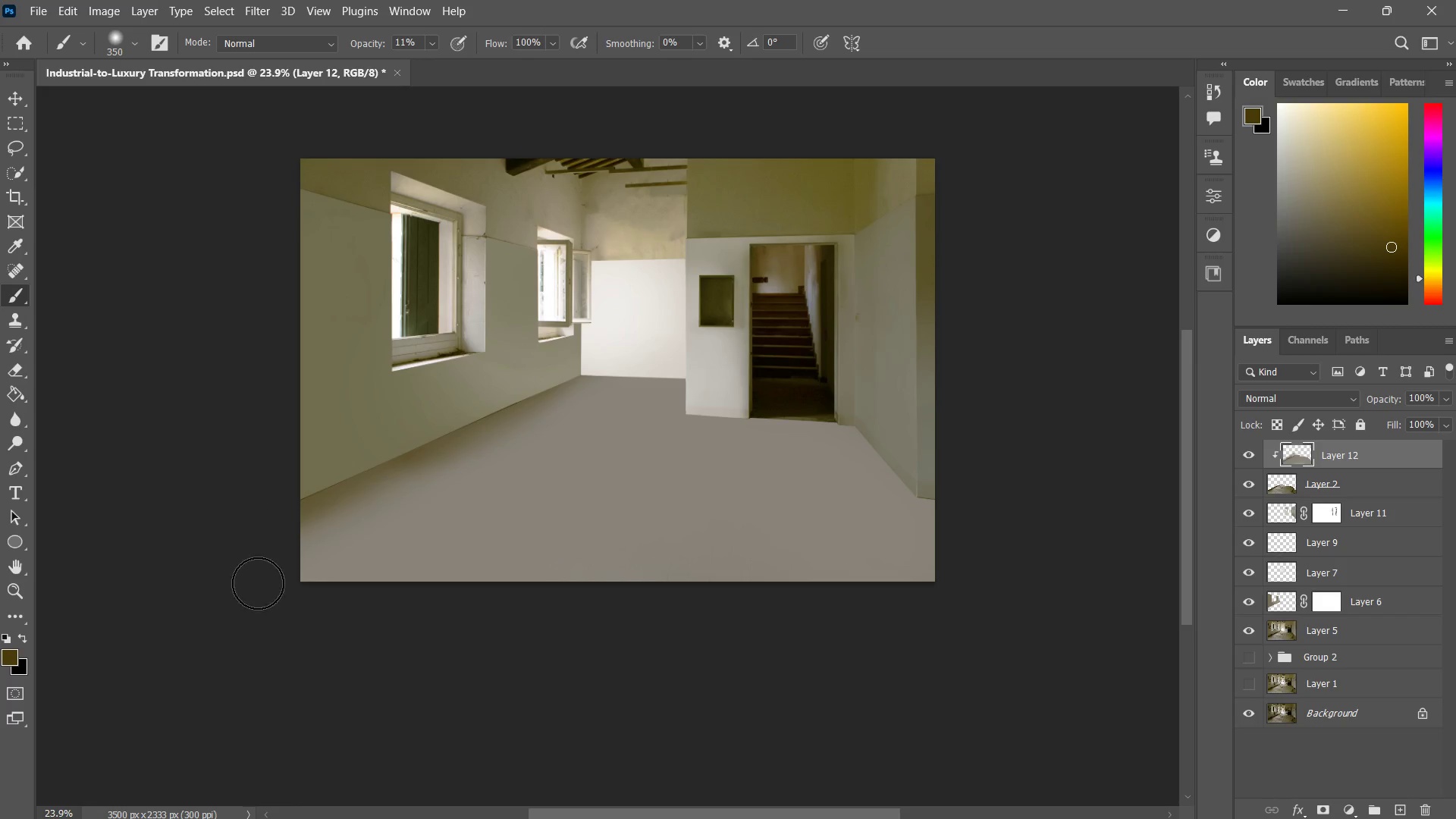 
left_click_drag(start_coordinate=[258, 492], to_coordinate=[258, 590])
 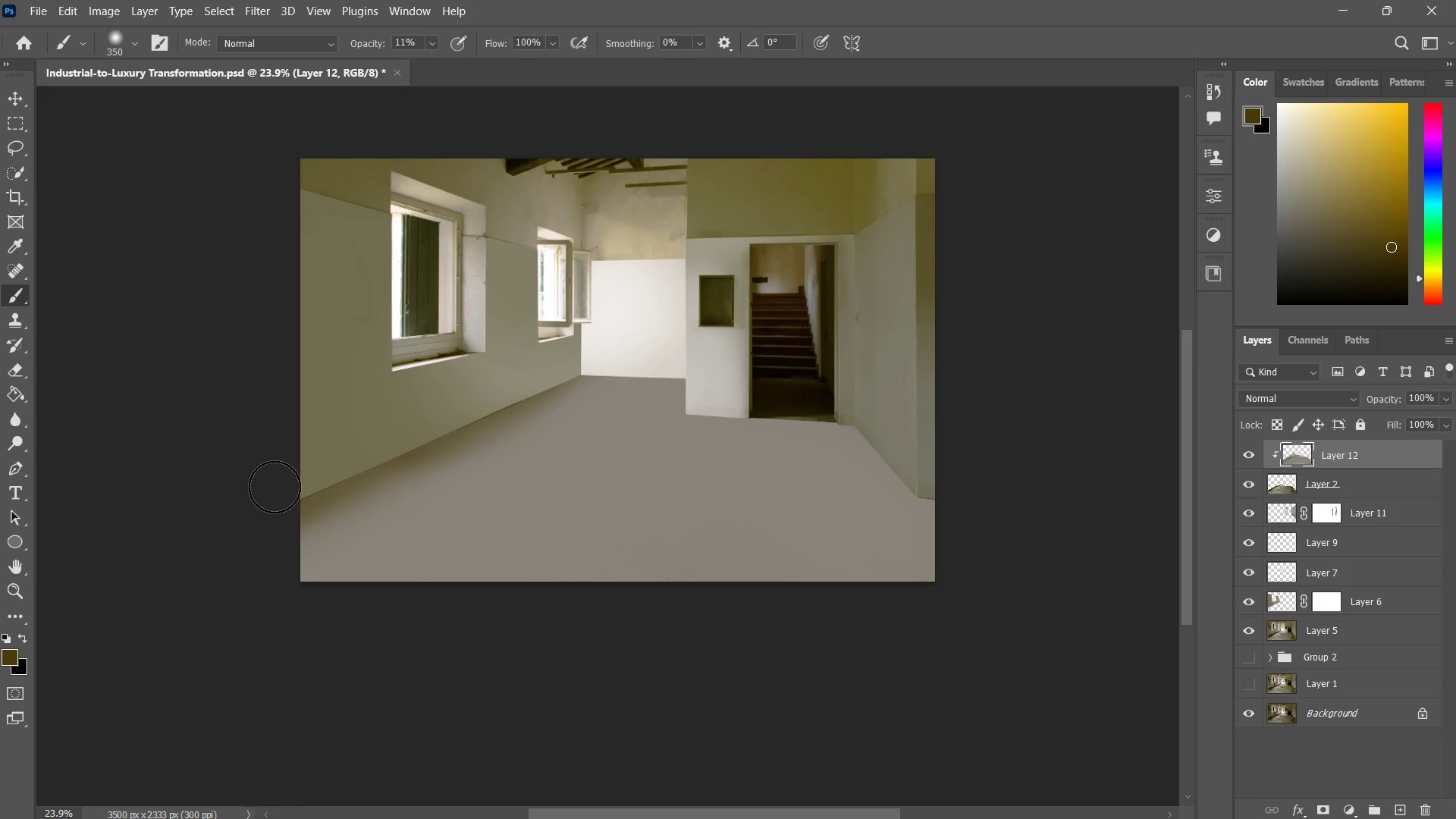 
left_click_drag(start_coordinate=[271, 463], to_coordinate=[272, 598])
 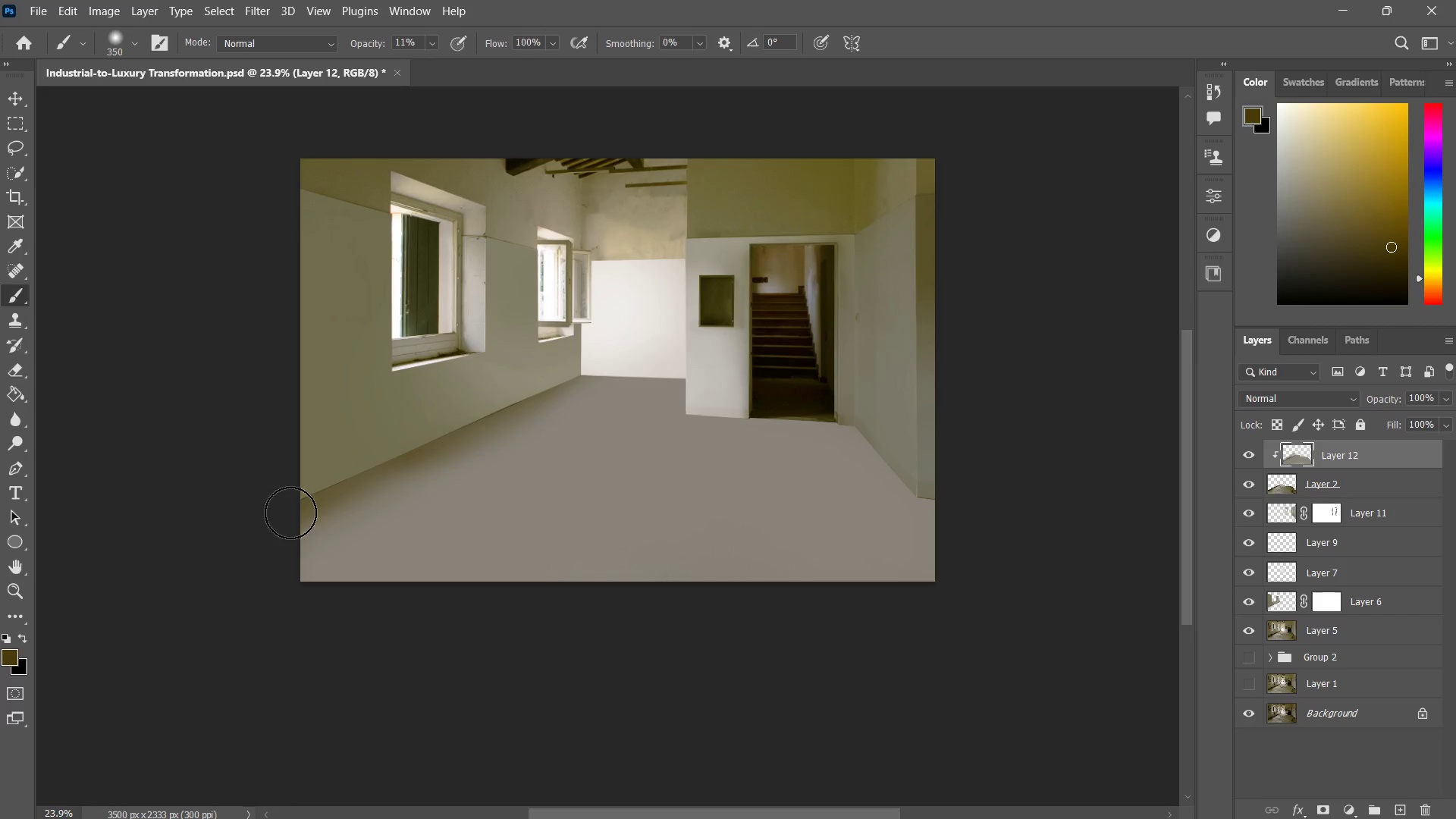 
left_click_drag(start_coordinate=[290, 490], to_coordinate=[275, 595])
 